 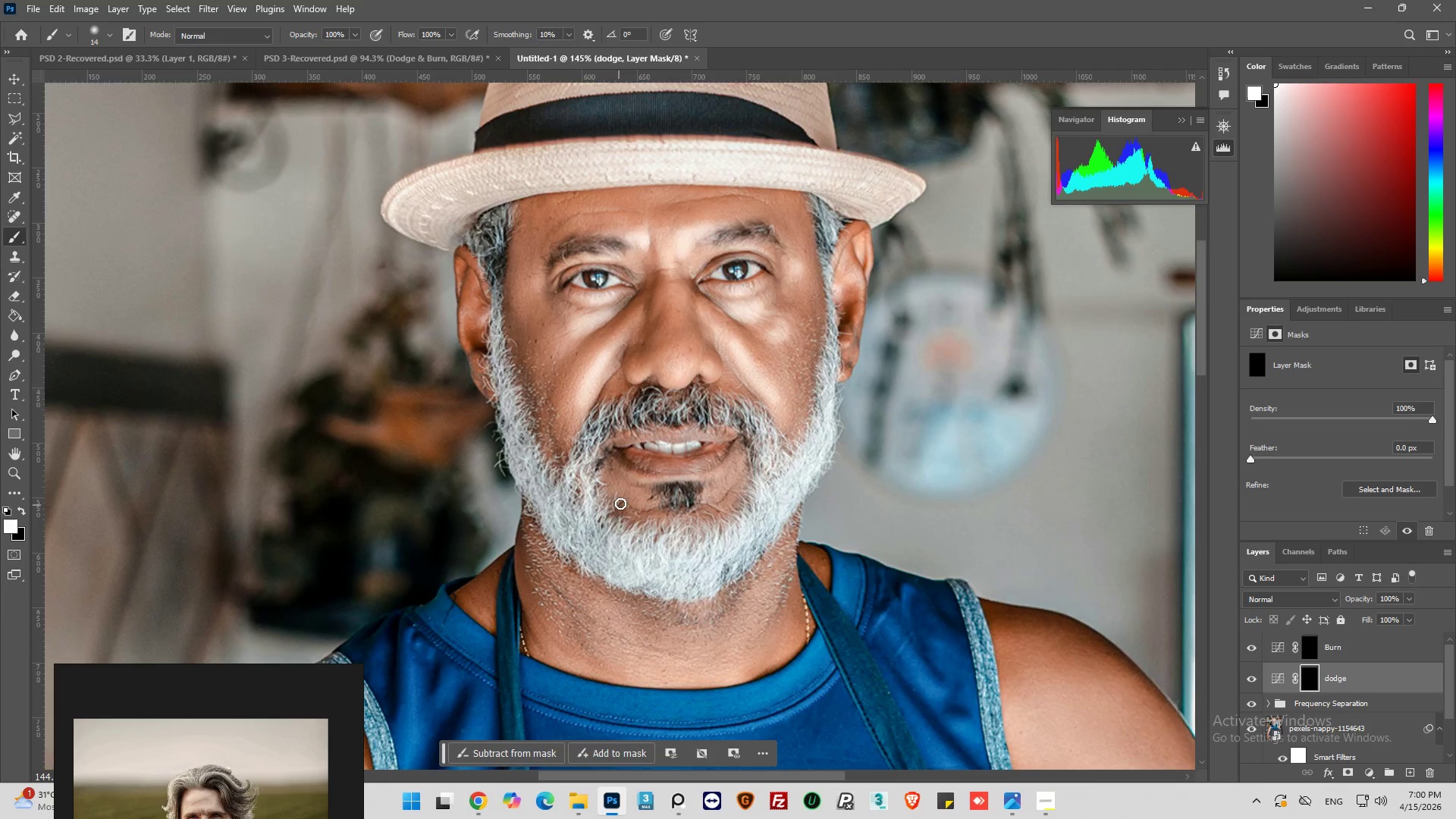 
left_click_drag(start_coordinate=[713, 460], to_coordinate=[683, 473])
 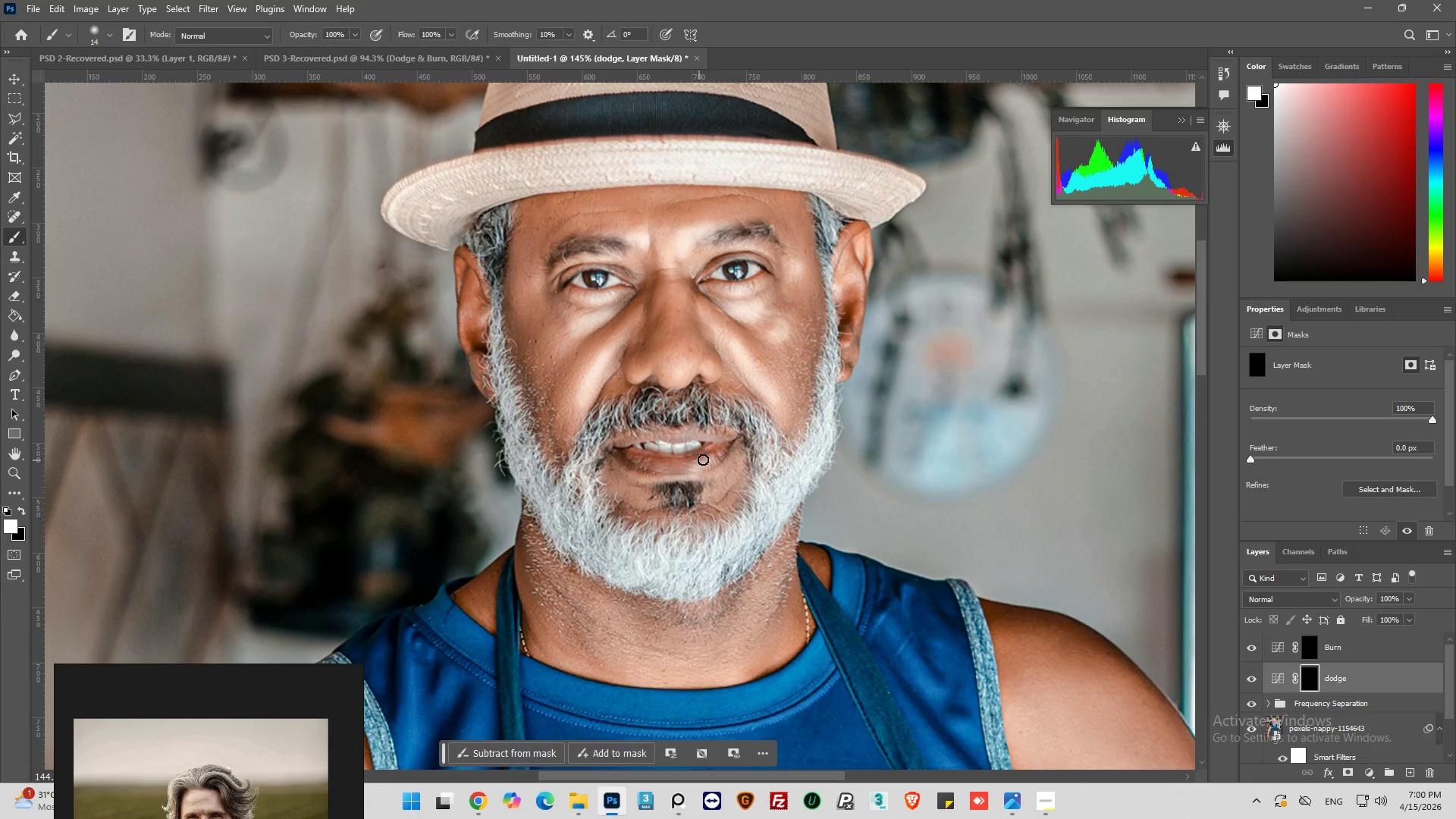 
left_click_drag(start_coordinate=[704, 459], to_coordinate=[667, 469])
 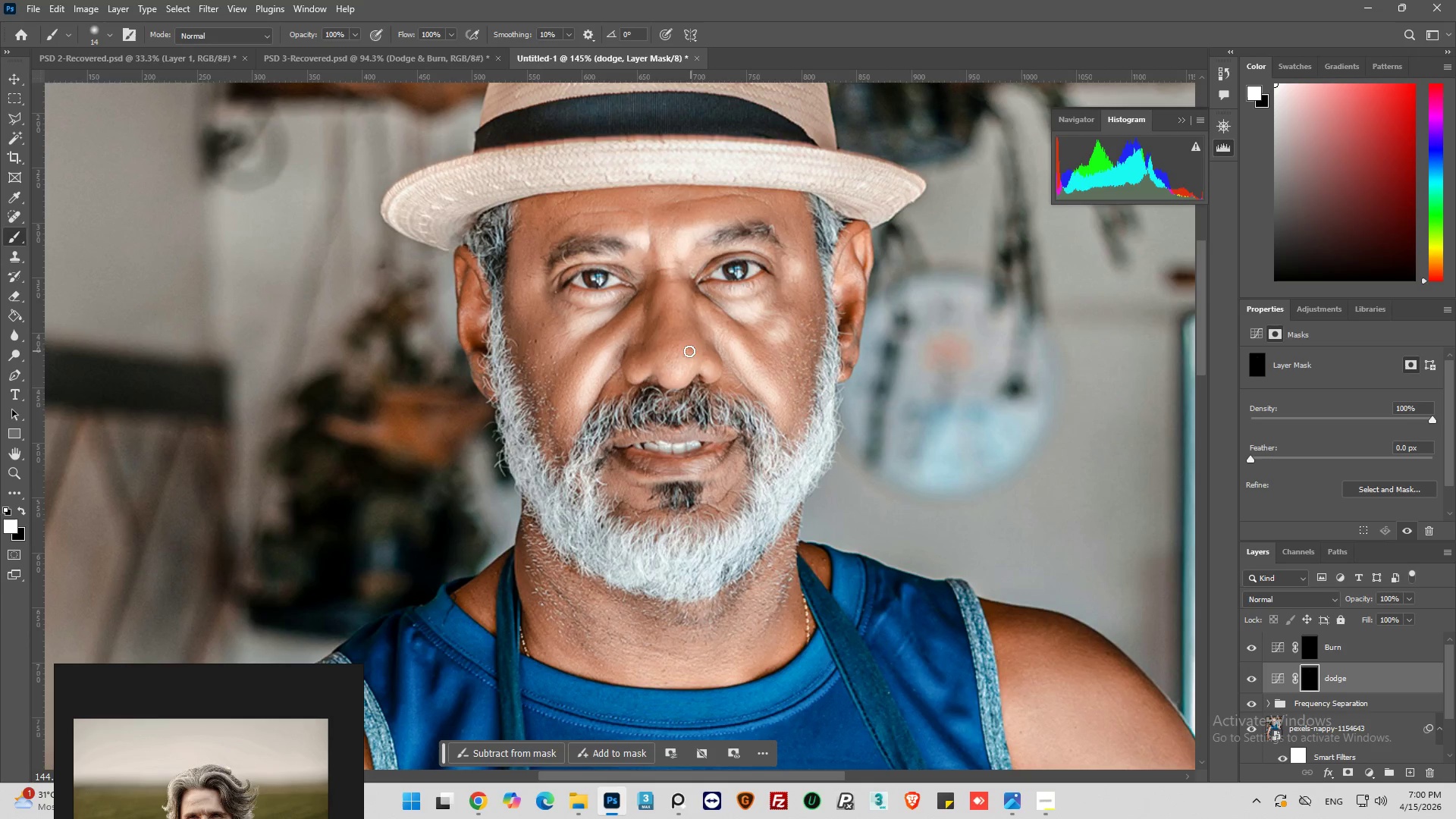 
left_click_drag(start_coordinate=[691, 343], to_coordinate=[694, 358])
 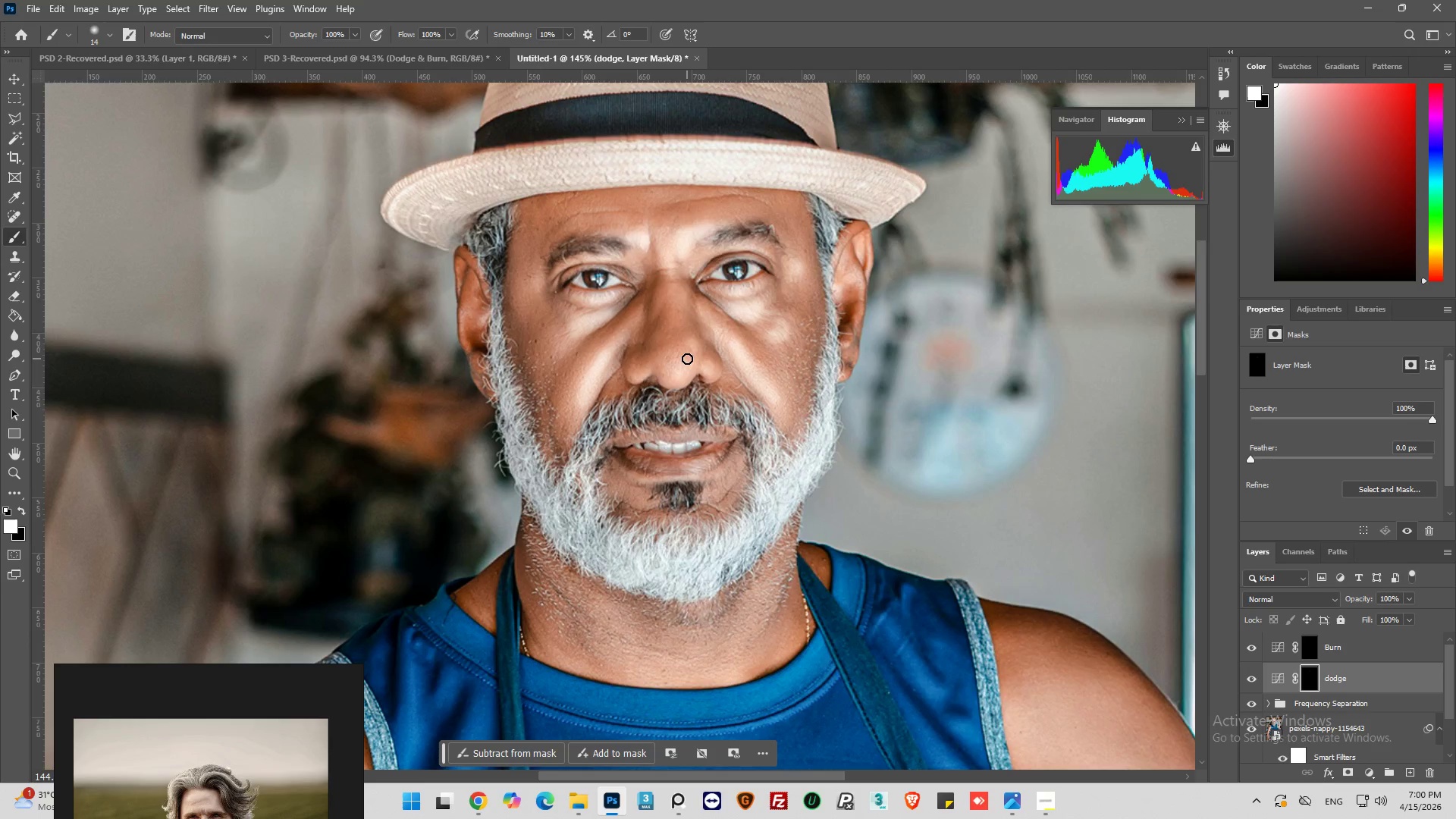 
left_click_drag(start_coordinate=[687, 359], to_coordinate=[683, 360])
 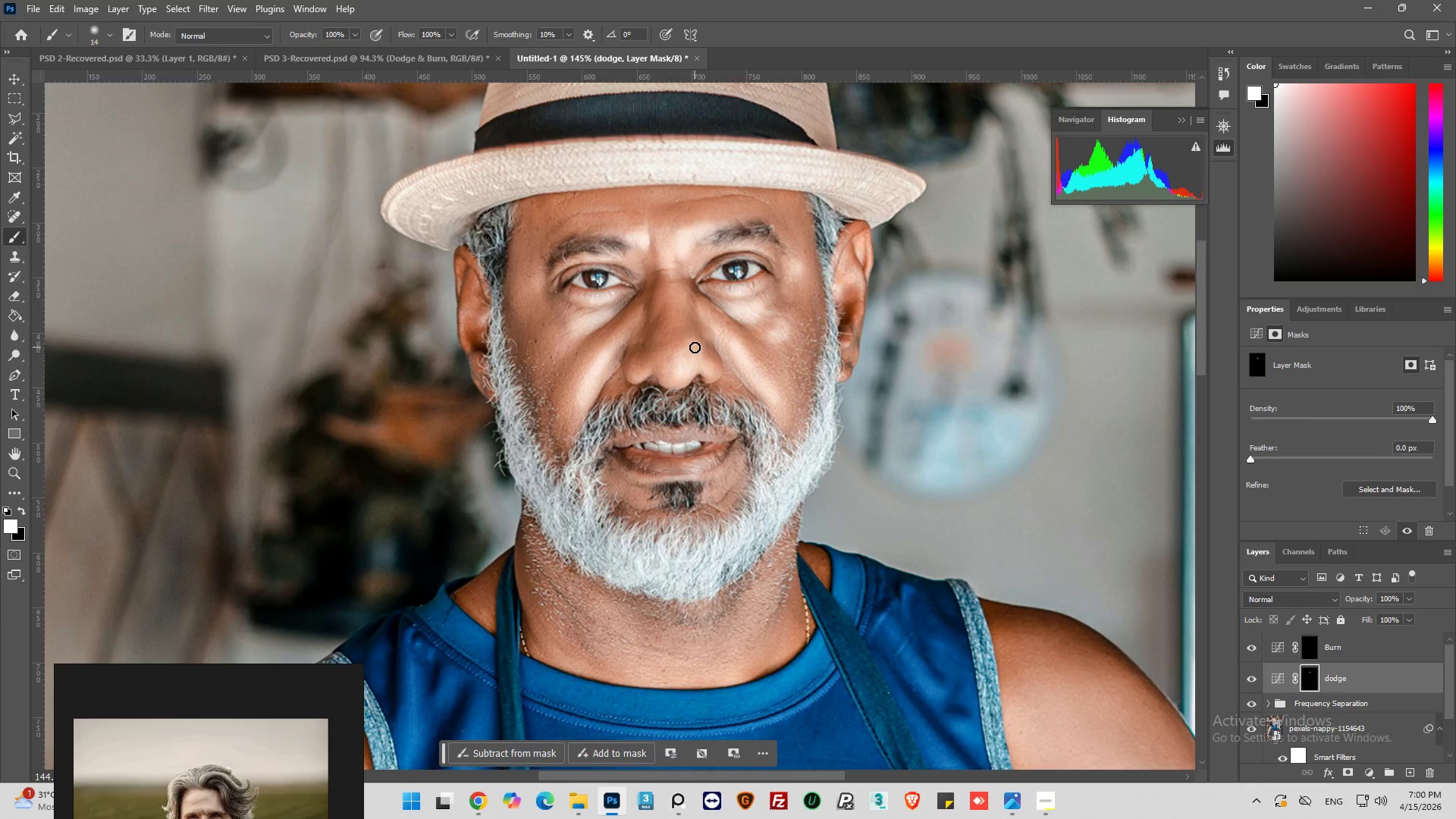 
left_click_drag(start_coordinate=[695, 347], to_coordinate=[679, 369])
 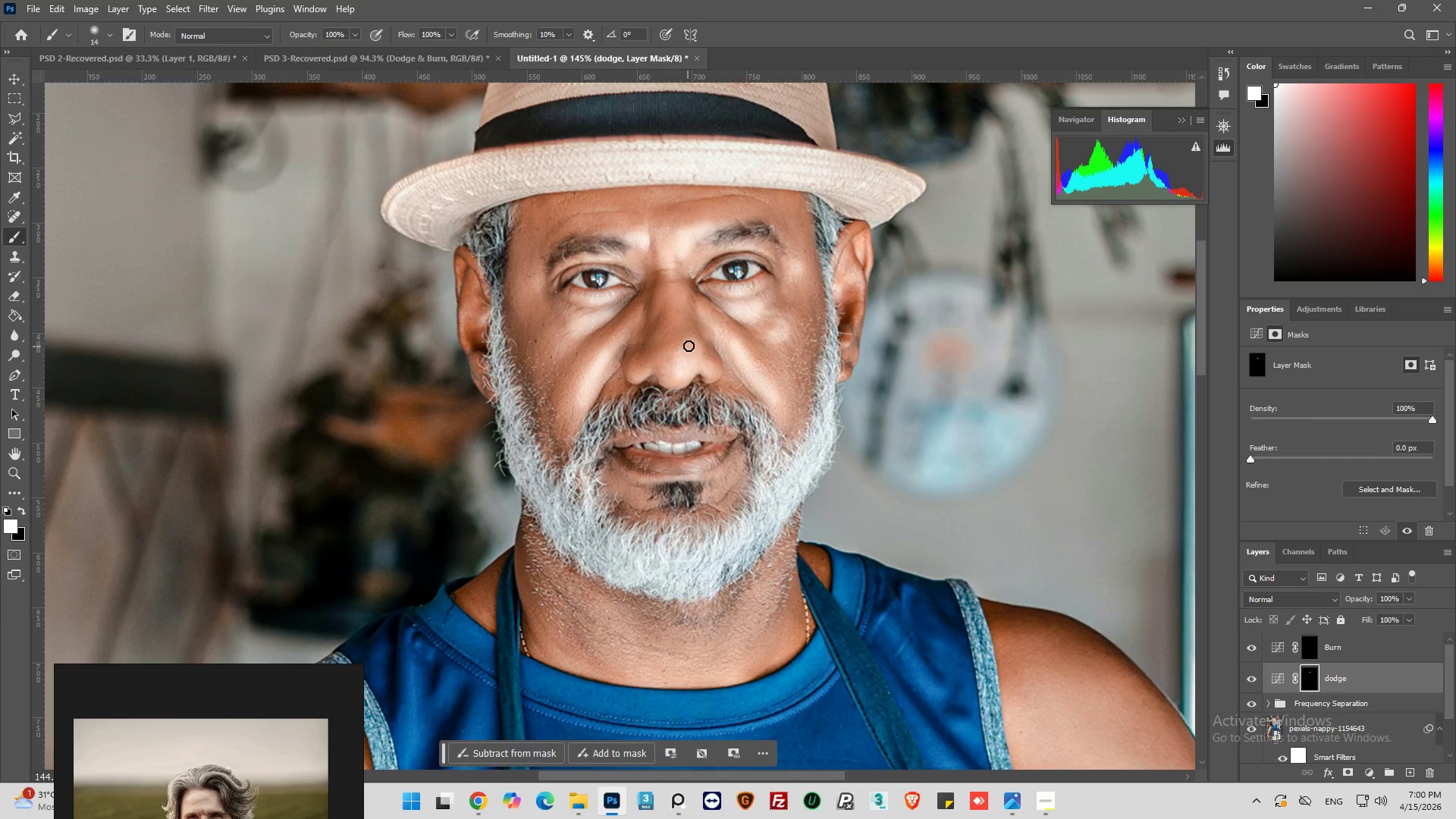 
left_click_drag(start_coordinate=[689, 346], to_coordinate=[686, 375])
 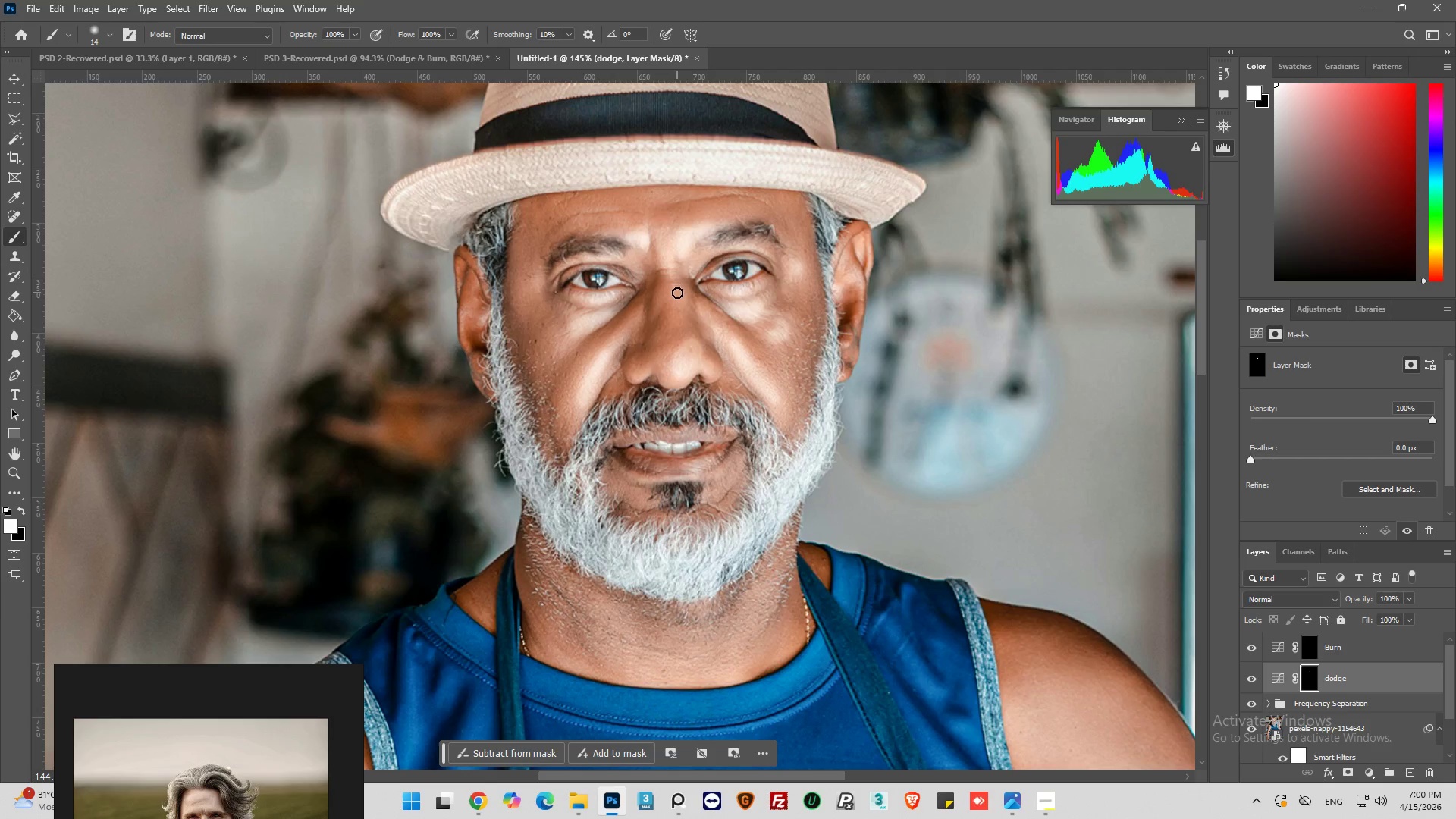 
left_click_drag(start_coordinate=[680, 298], to_coordinate=[668, 275])
 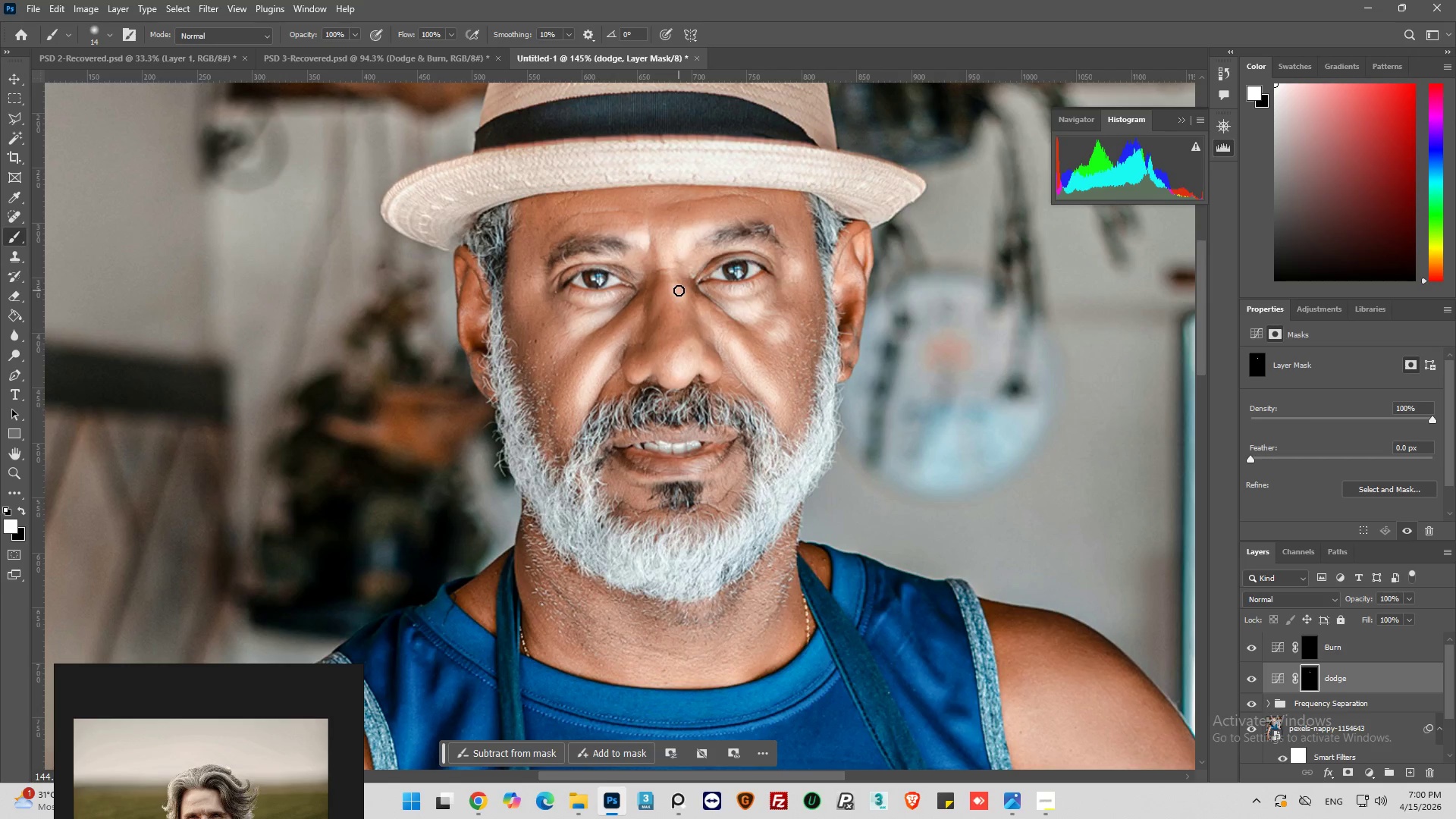 
key(Control+ControlLeft)
 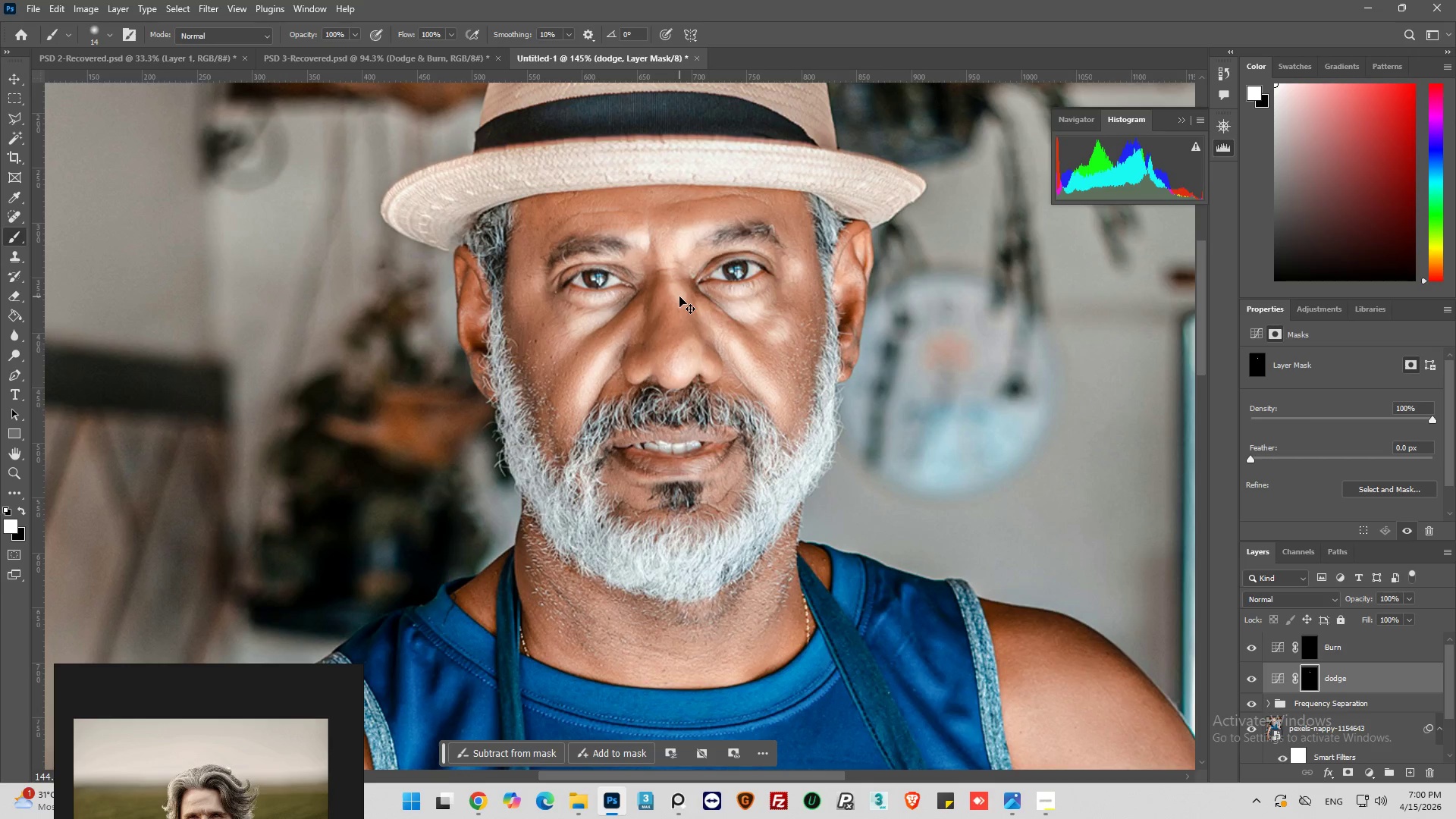 
key(Control+ControlLeft)
 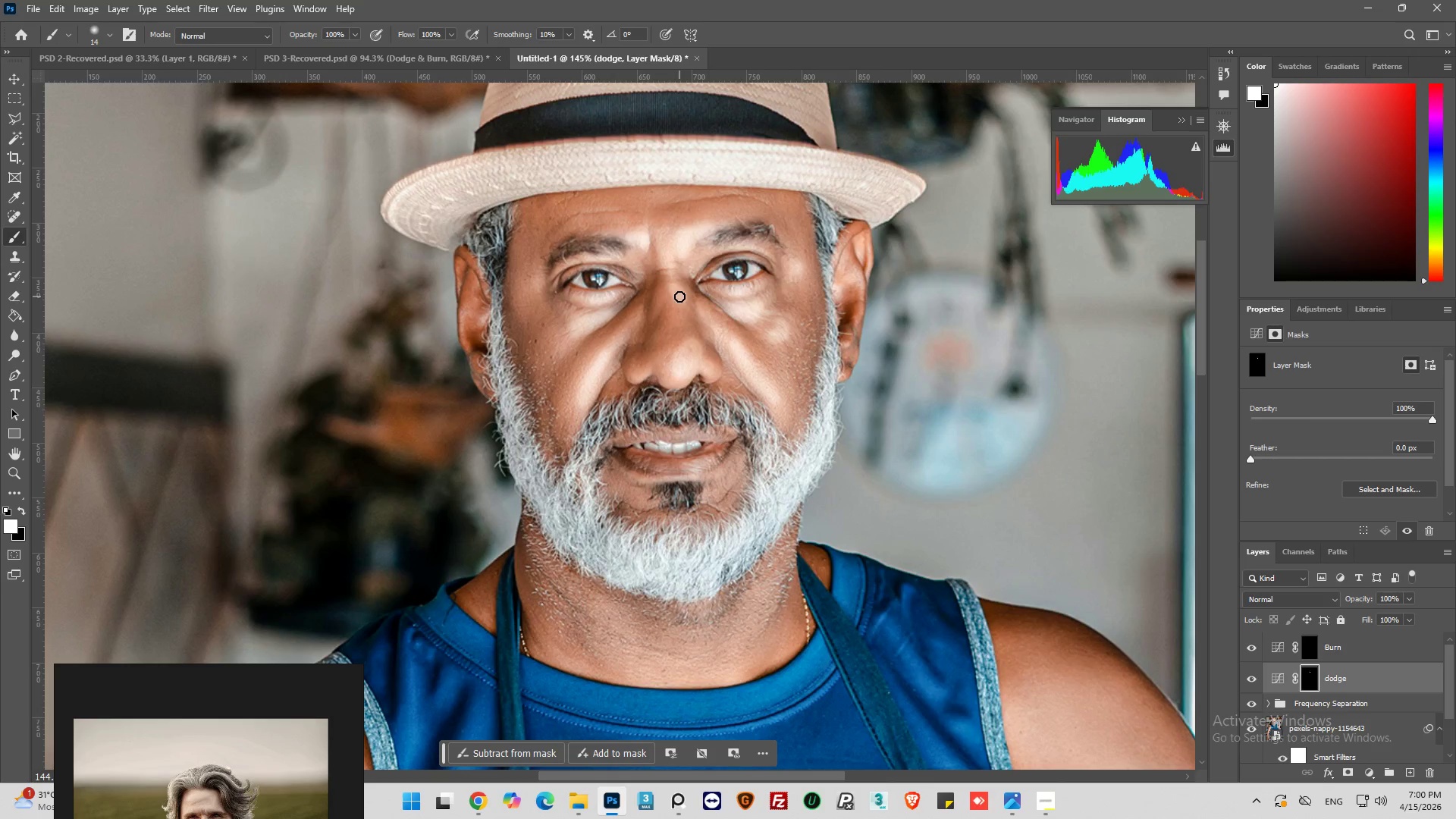 
key(Control+Z)
 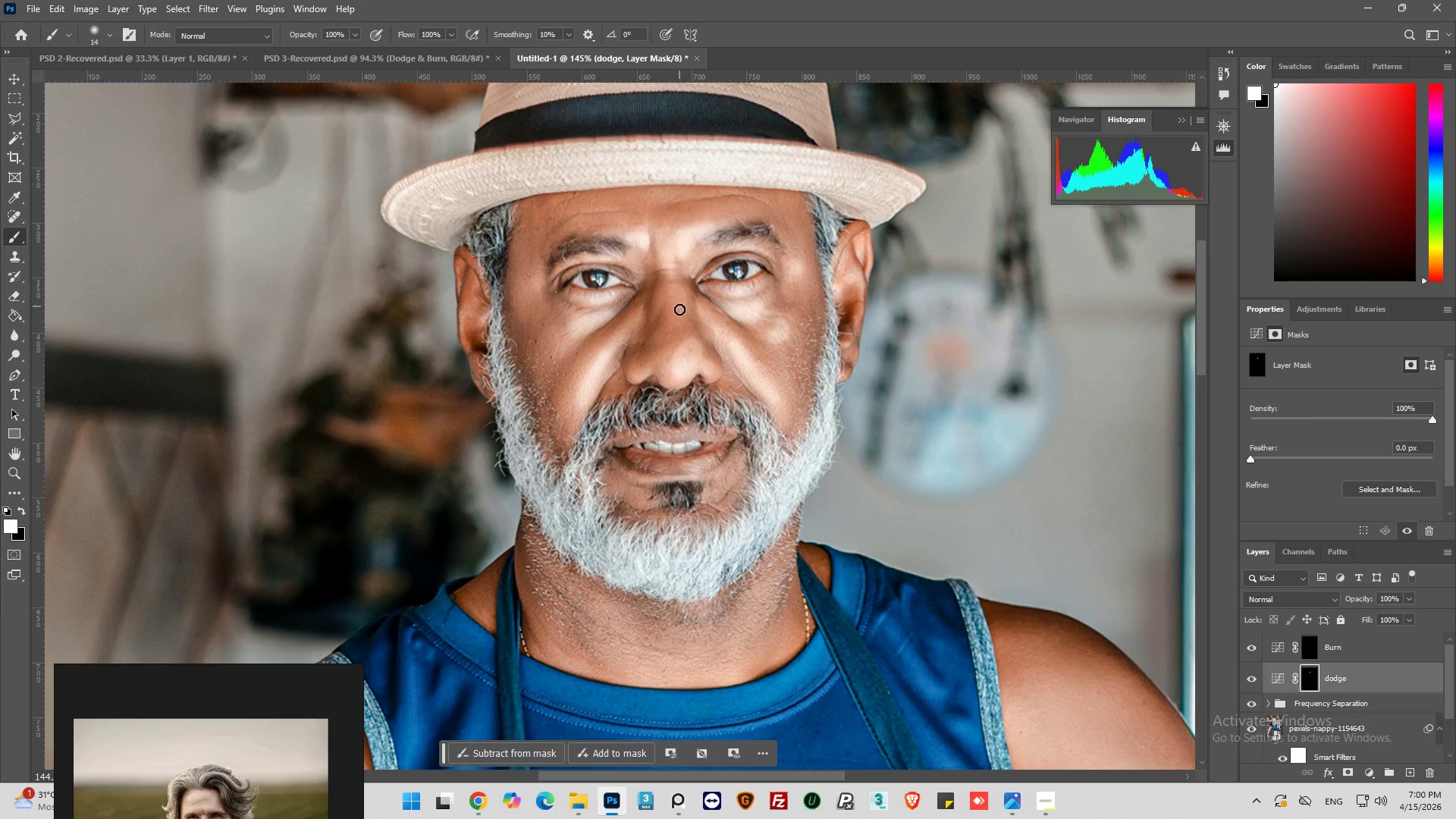 
hold_key(key=AltLeft, duration=0.77)
scroll: coordinate [667, 262], scroll_direction: up, amount: 10.0
 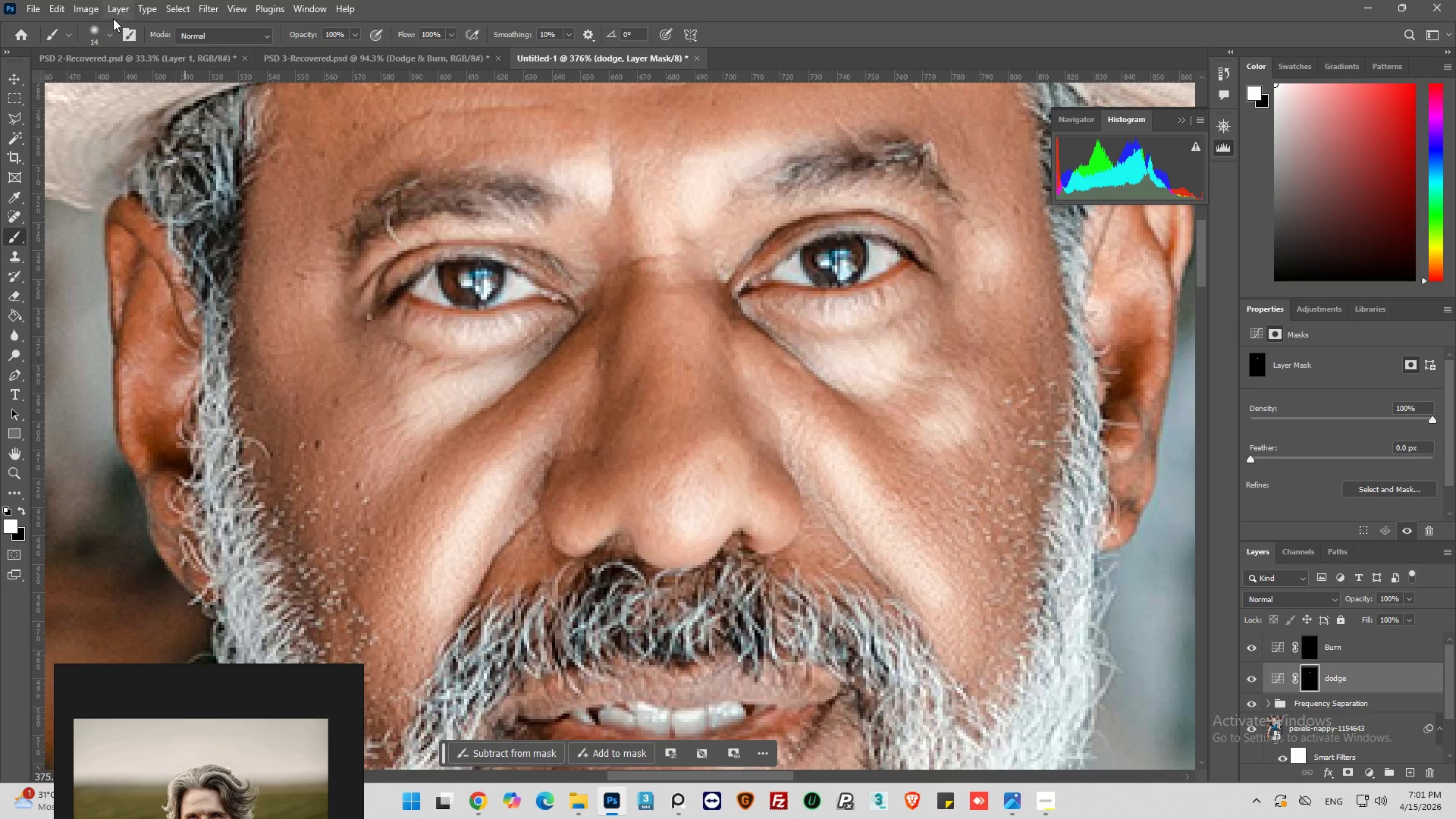 
left_click([112, 34])
 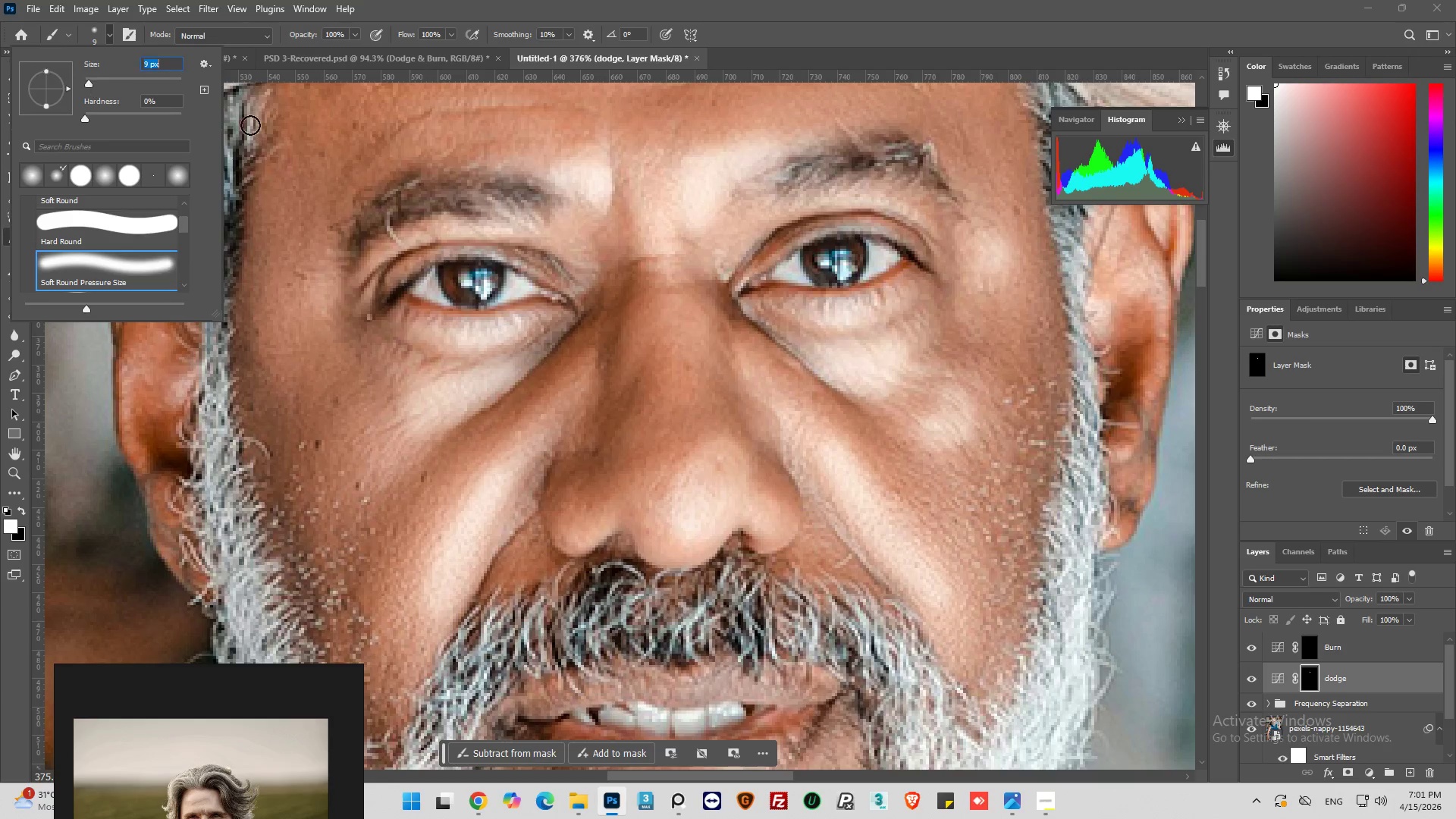 
left_click_drag(start_coordinate=[654, 225], to_coordinate=[676, 267])
 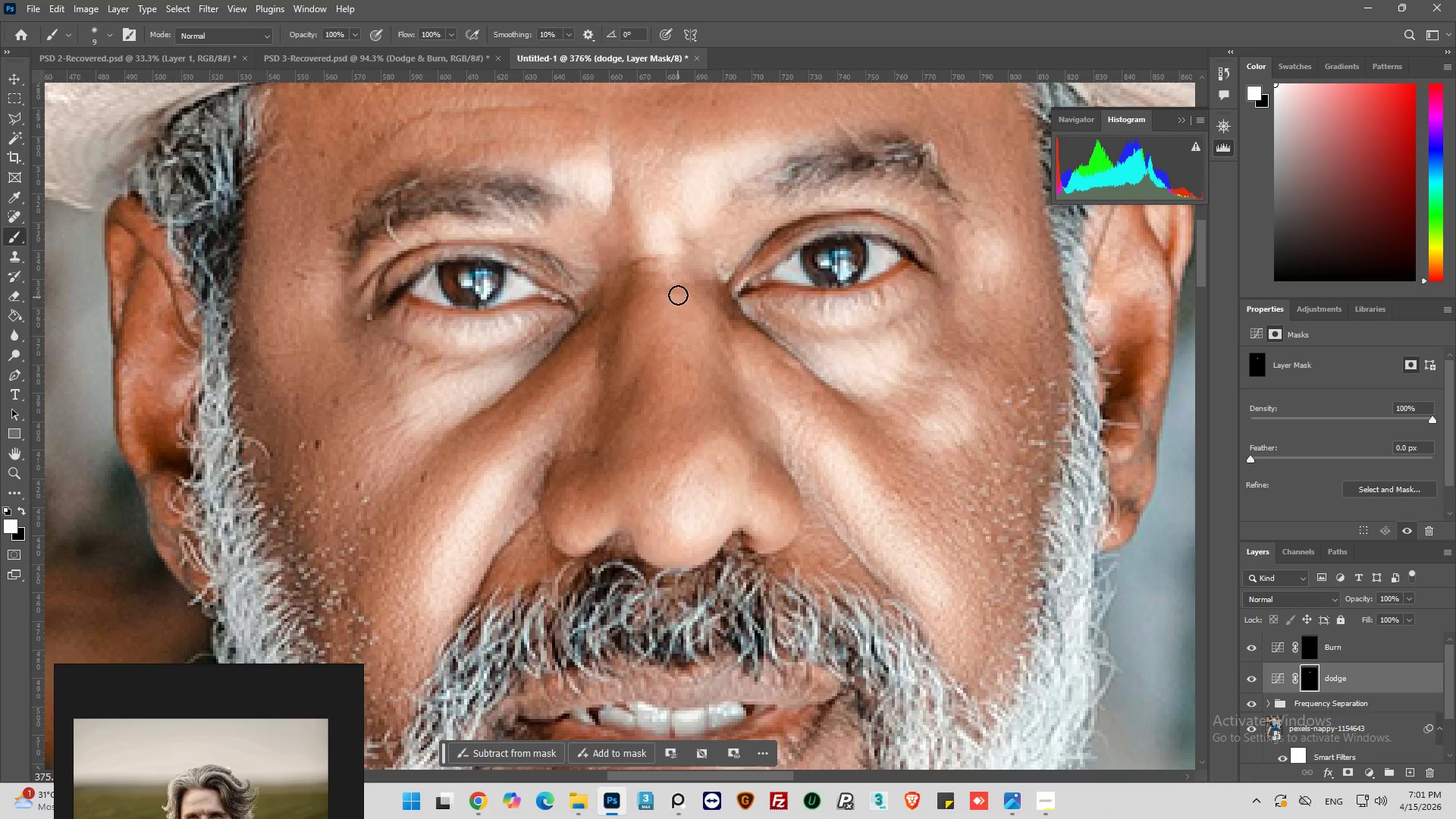 
left_click_drag(start_coordinate=[678, 295], to_coordinate=[690, 366])
 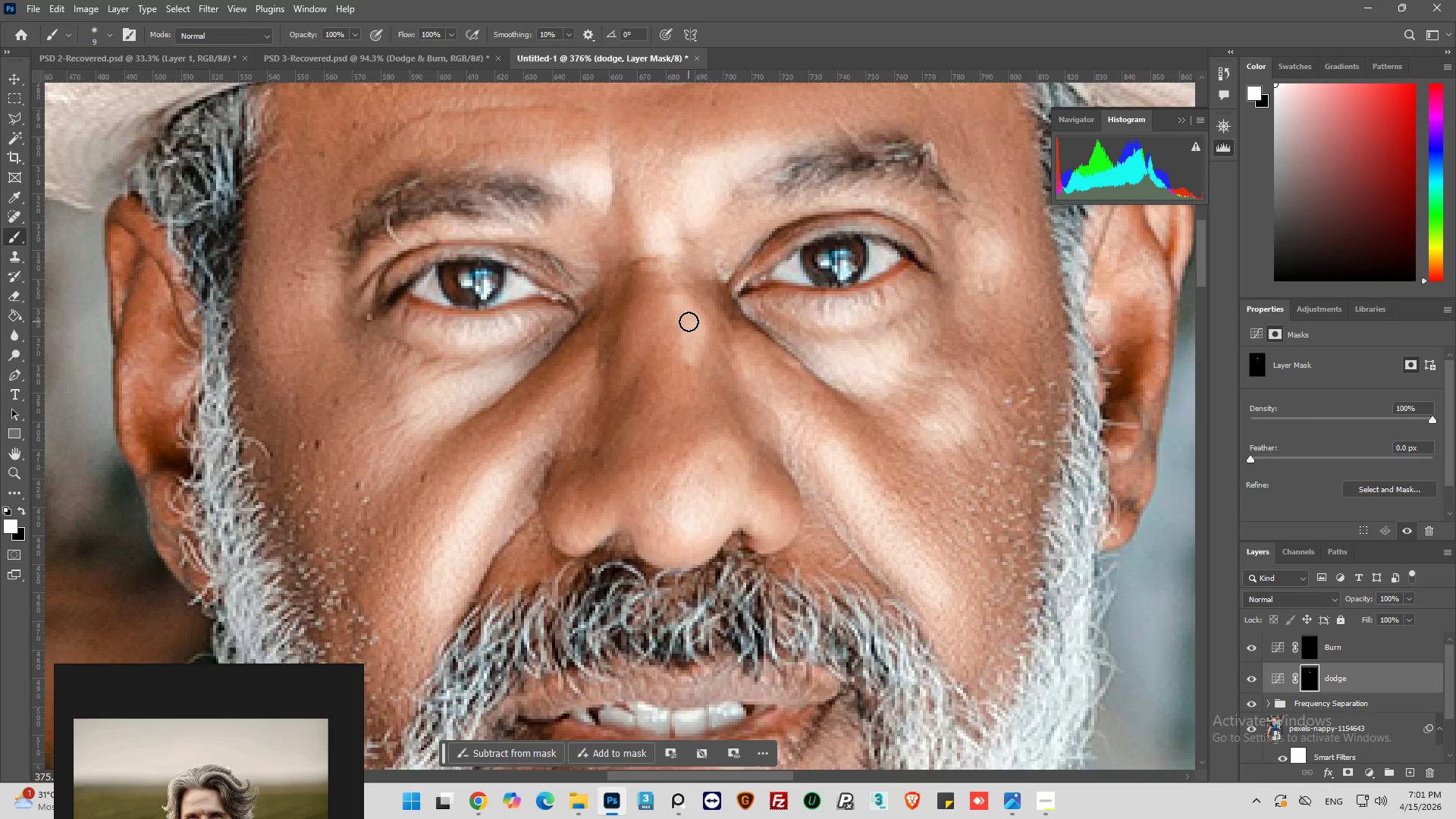 
left_click_drag(start_coordinate=[689, 322], to_coordinate=[708, 438])
 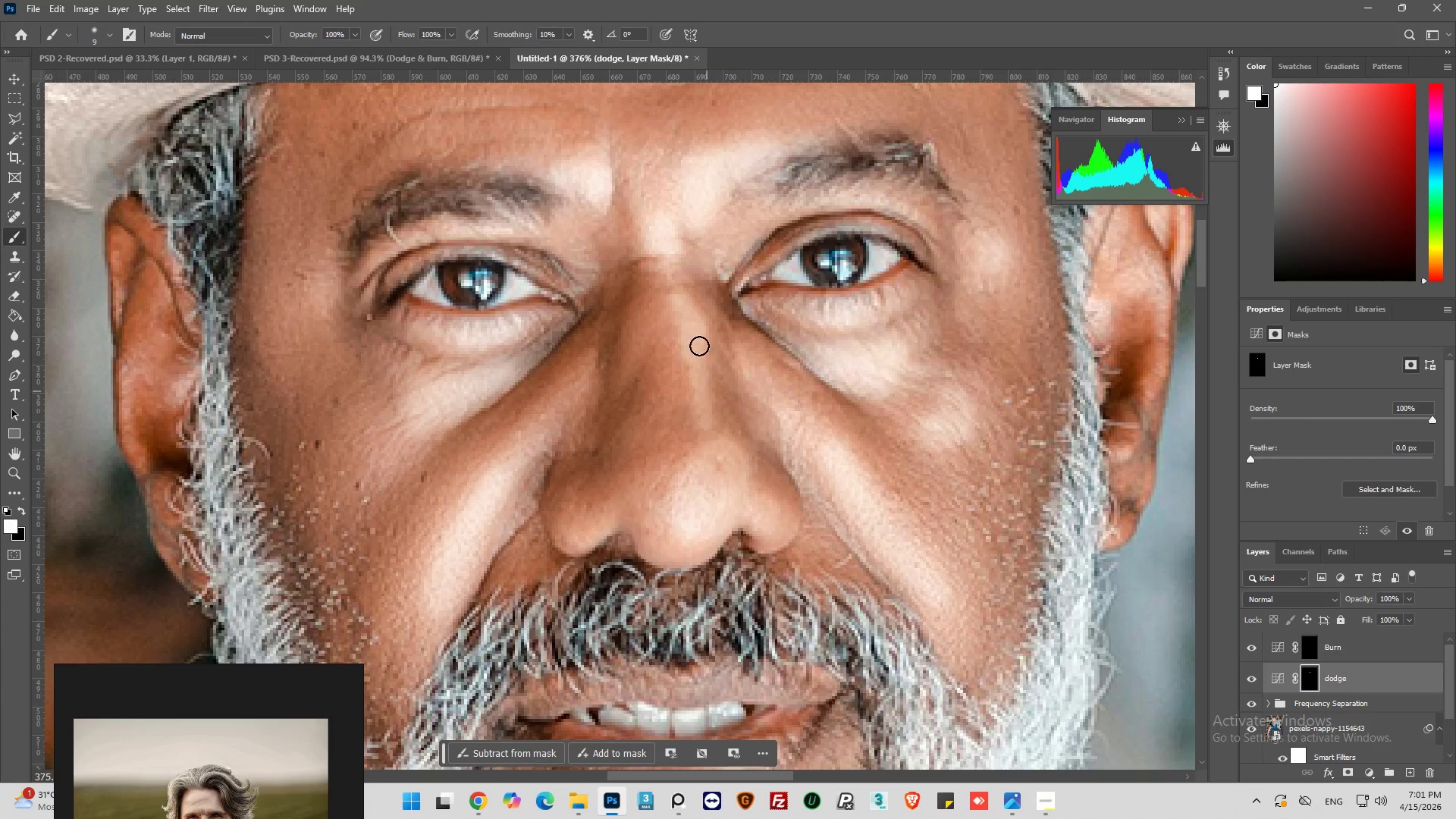 
left_click_drag(start_coordinate=[695, 326], to_coordinate=[676, 273])
 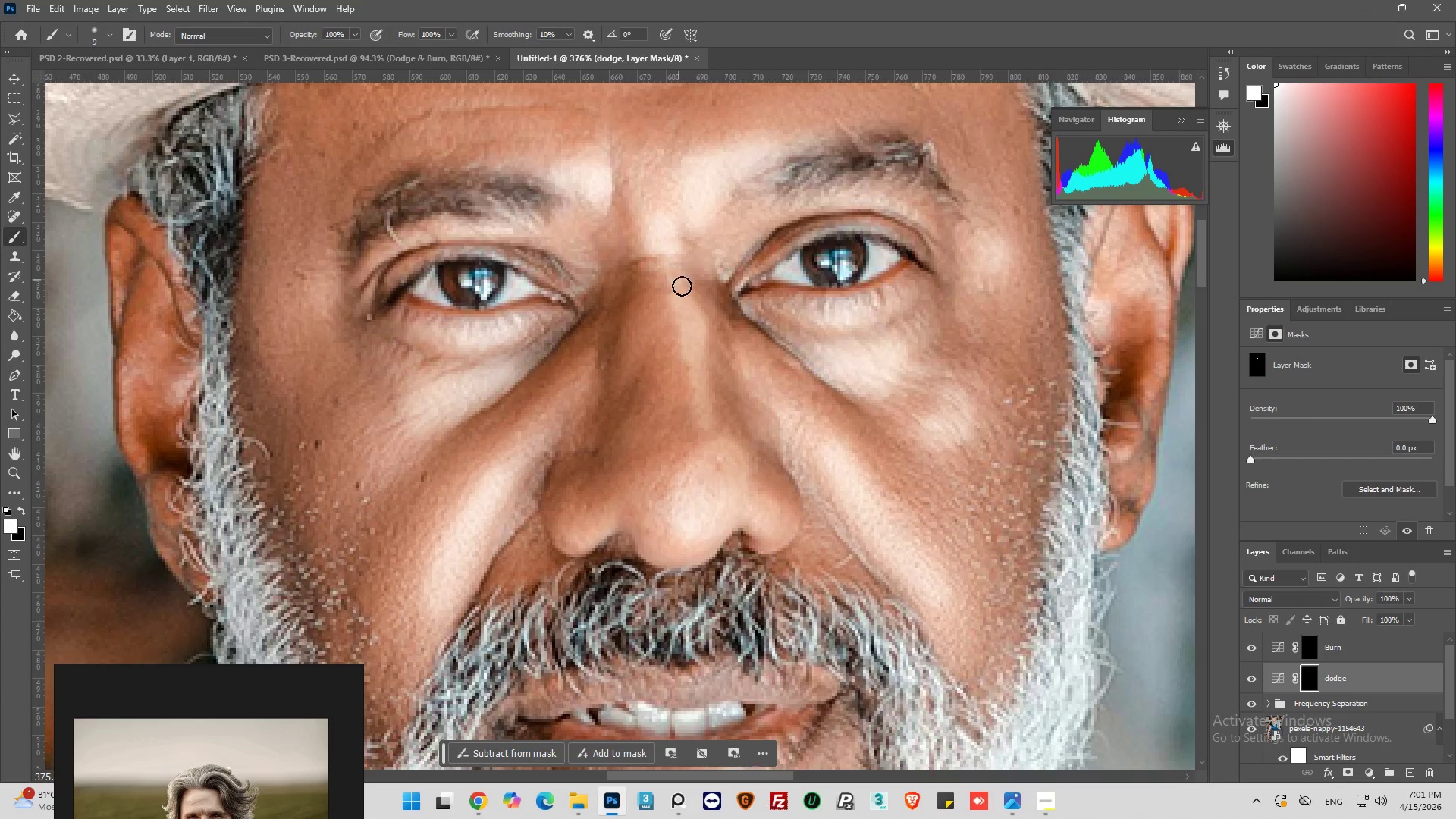 
left_click_drag(start_coordinate=[683, 287], to_coordinate=[699, 382])
 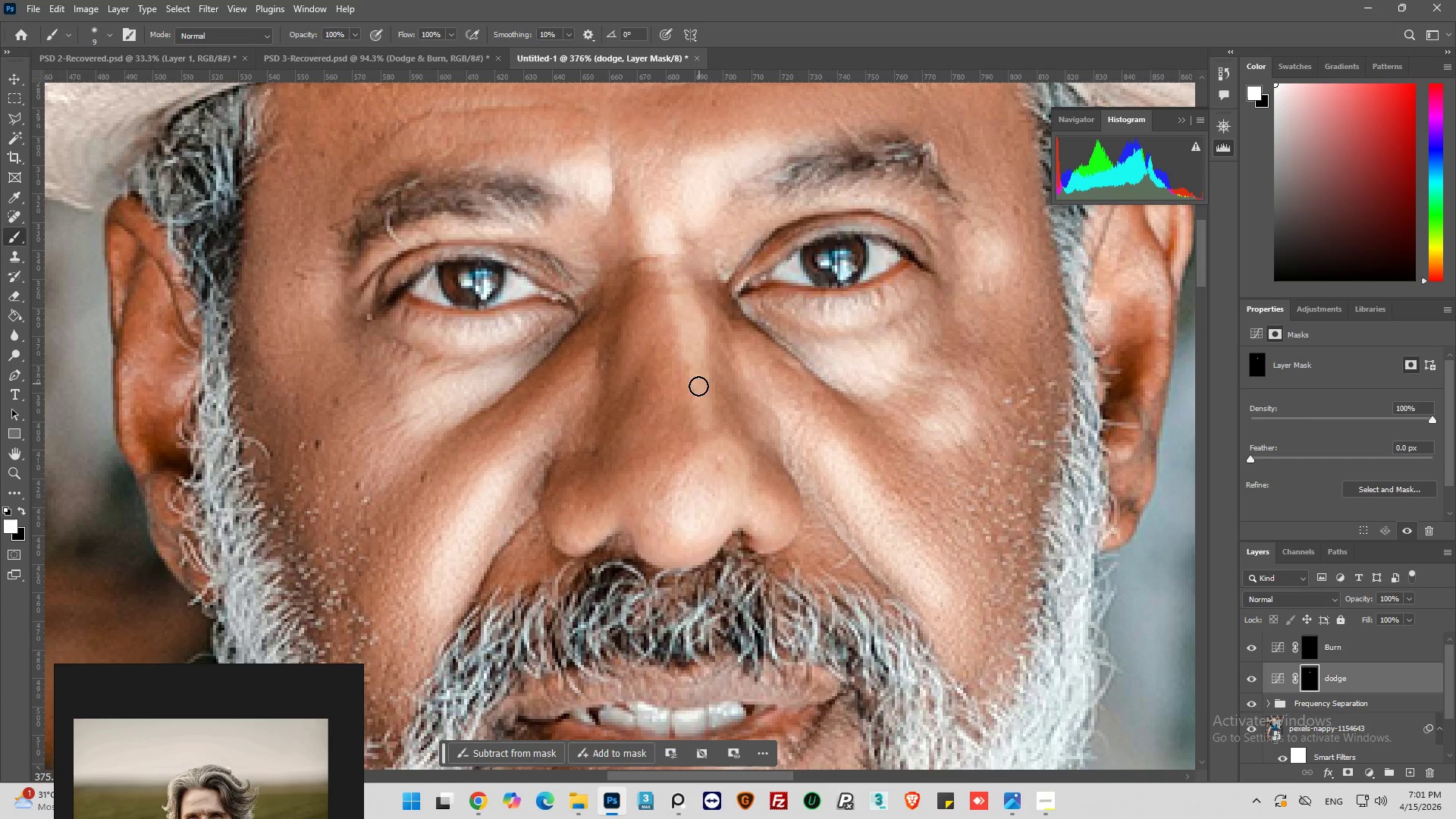 
left_click_drag(start_coordinate=[699, 384], to_coordinate=[701, 421])
 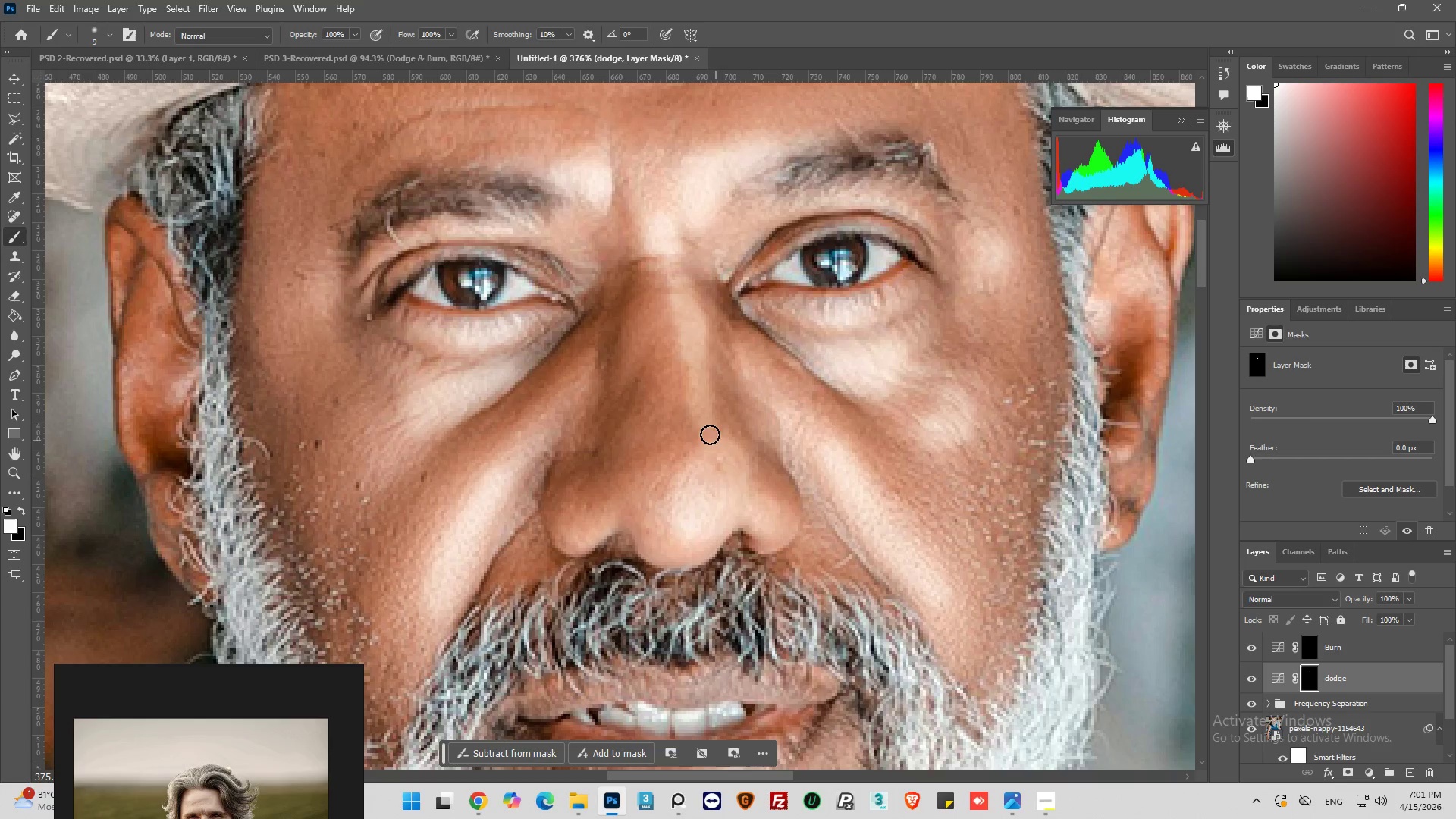 
left_click_drag(start_coordinate=[706, 428], to_coordinate=[732, 471])
 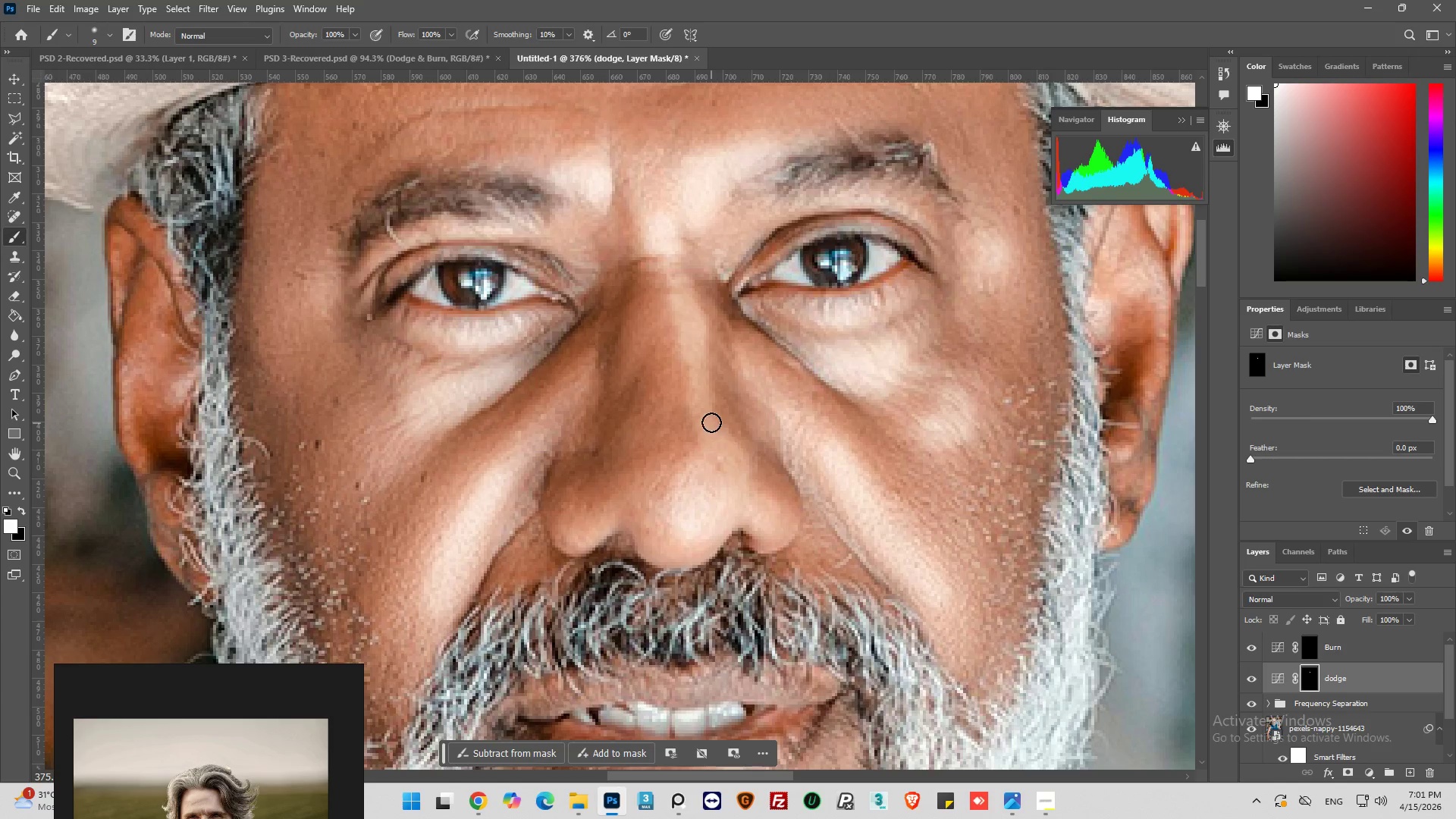 
left_click_drag(start_coordinate=[711, 422], to_coordinate=[726, 474])
 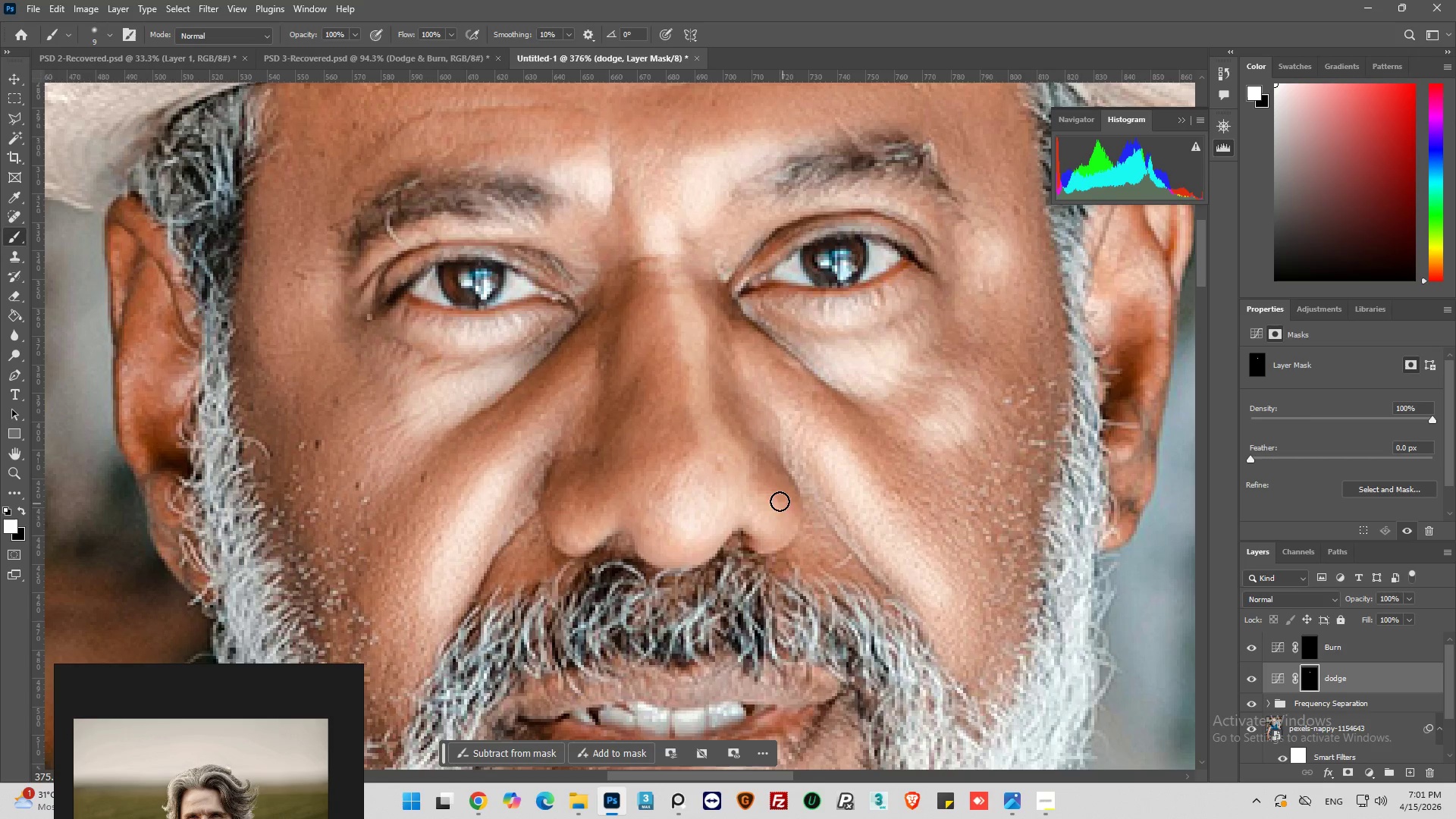 
left_click_drag(start_coordinate=[773, 493], to_coordinate=[784, 527])
 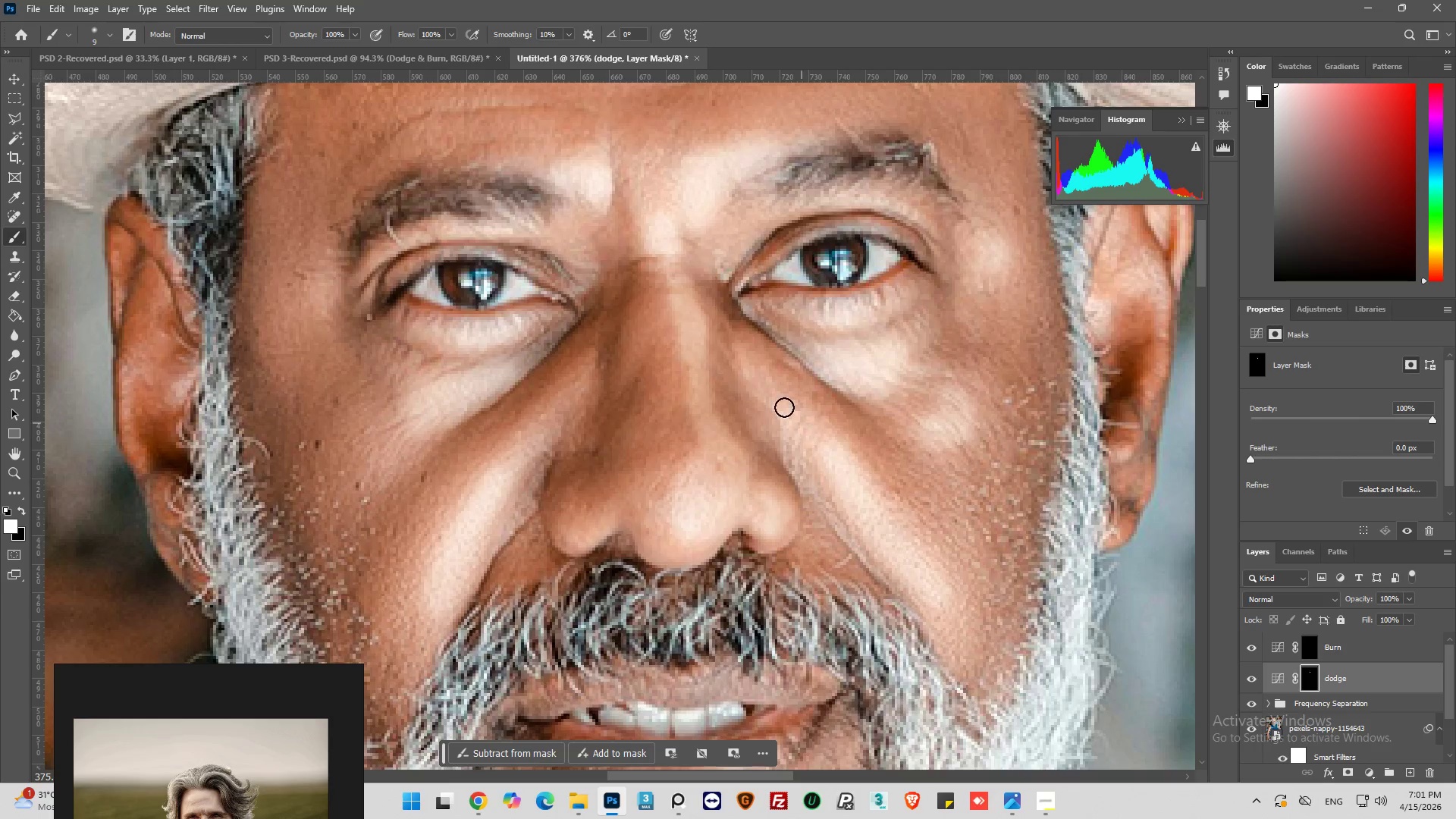 
left_click_drag(start_coordinate=[783, 406], to_coordinate=[886, 532])
 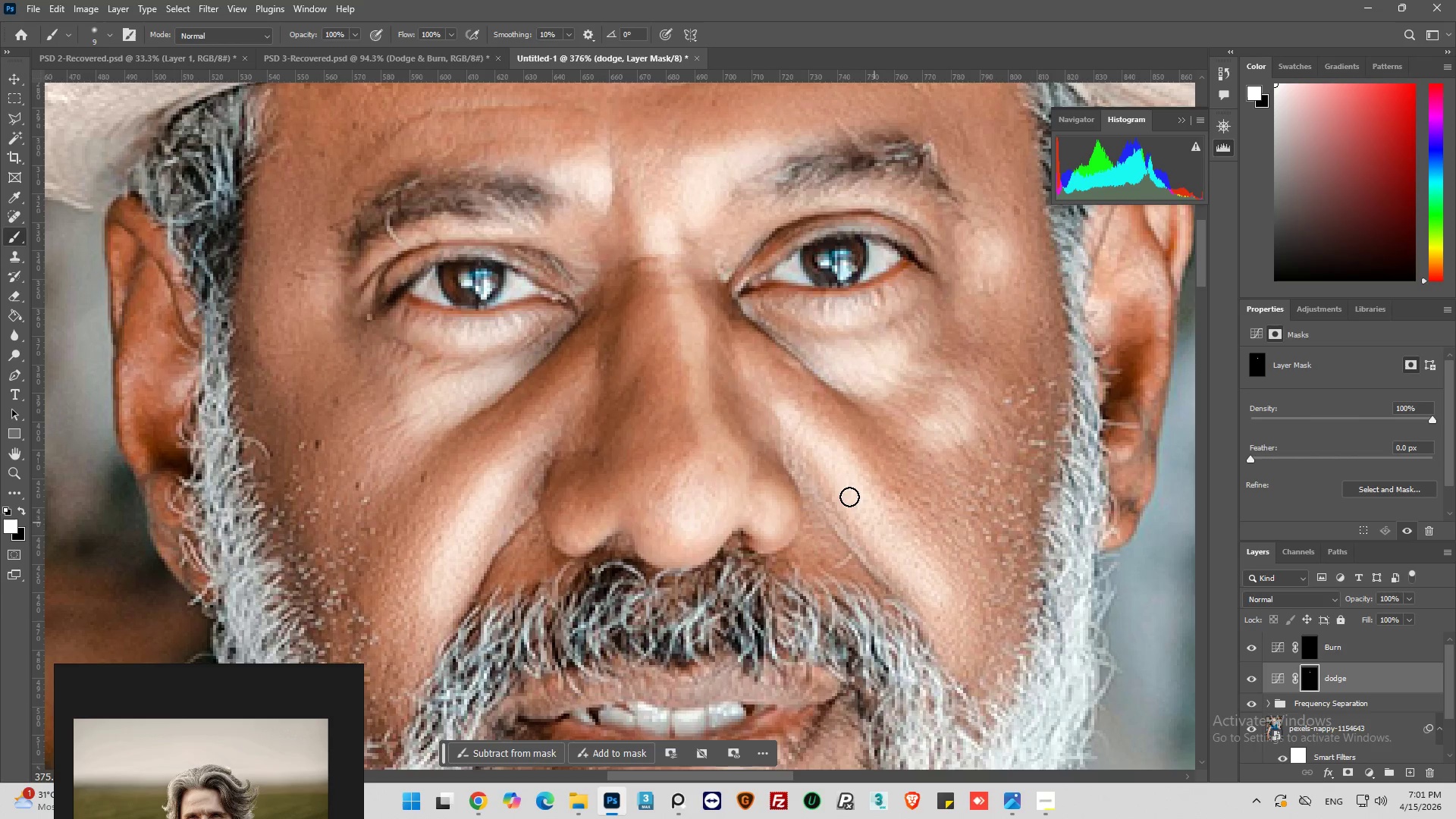 
left_click_drag(start_coordinate=[855, 501], to_coordinate=[946, 594])
 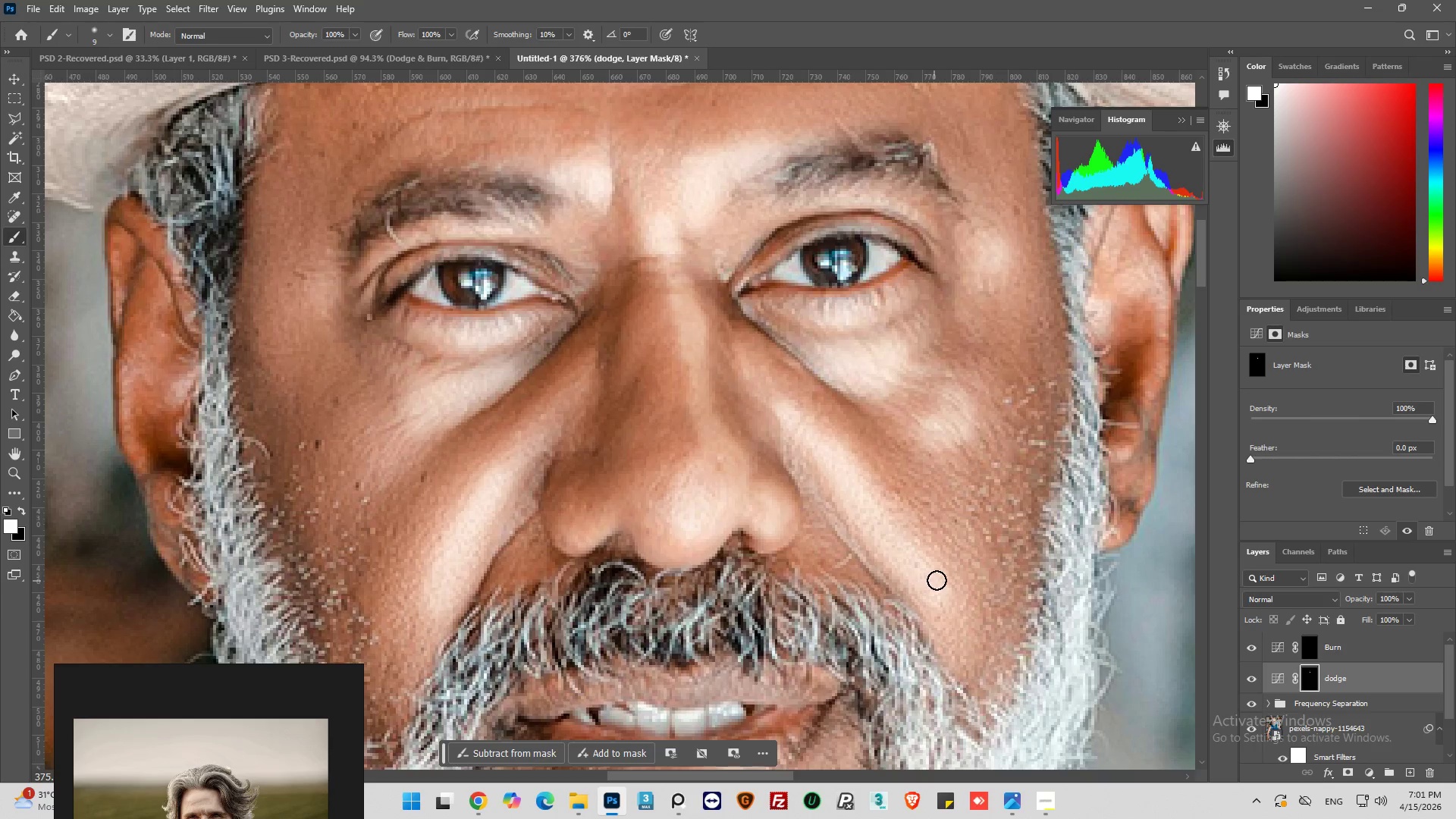 
key(Alt+AltLeft)
 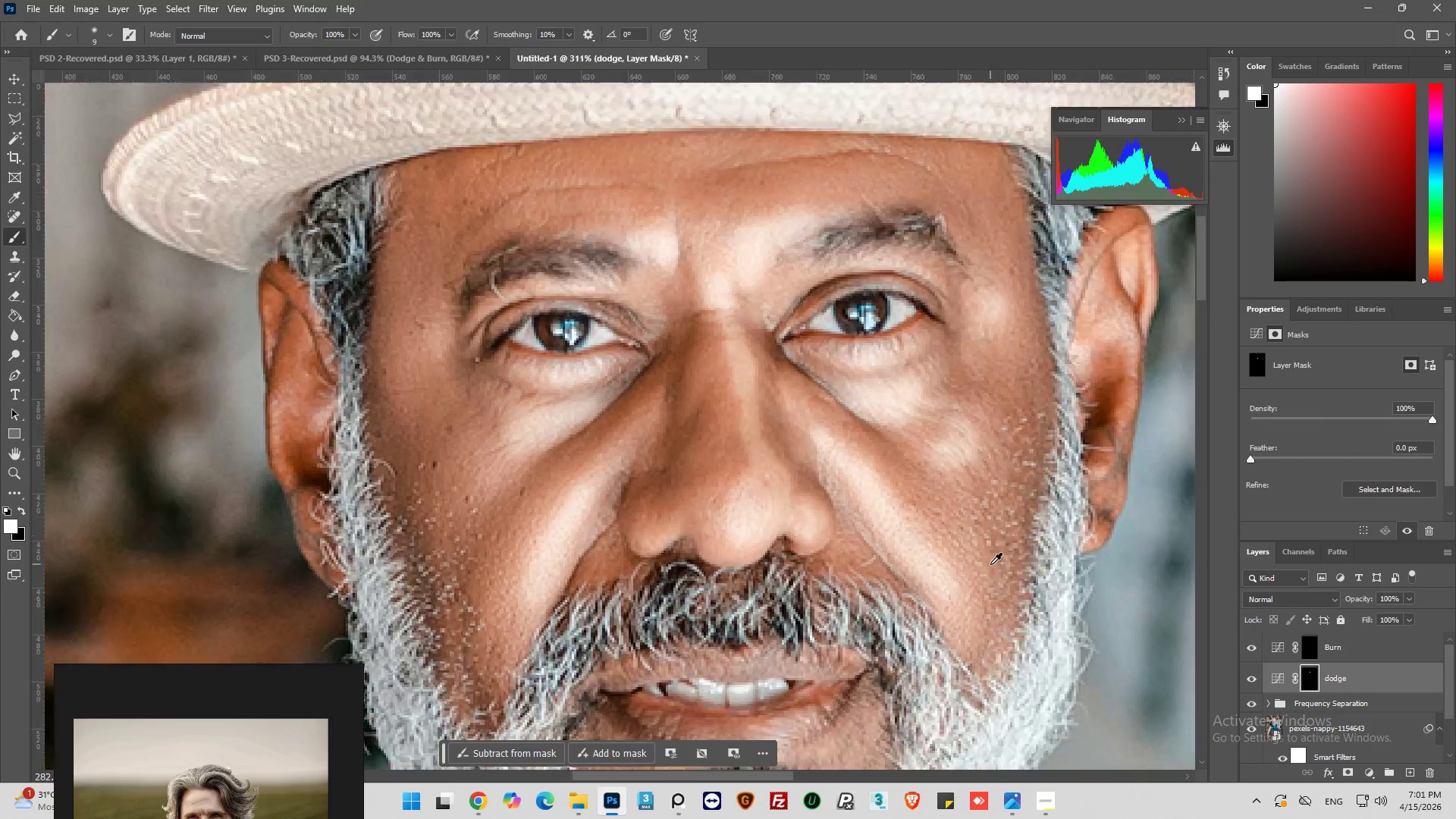 
hold_key(key=AltLeft, duration=0.47)
scroll: coordinate [1128, 309], scroll_direction: down, amount: 5.0
 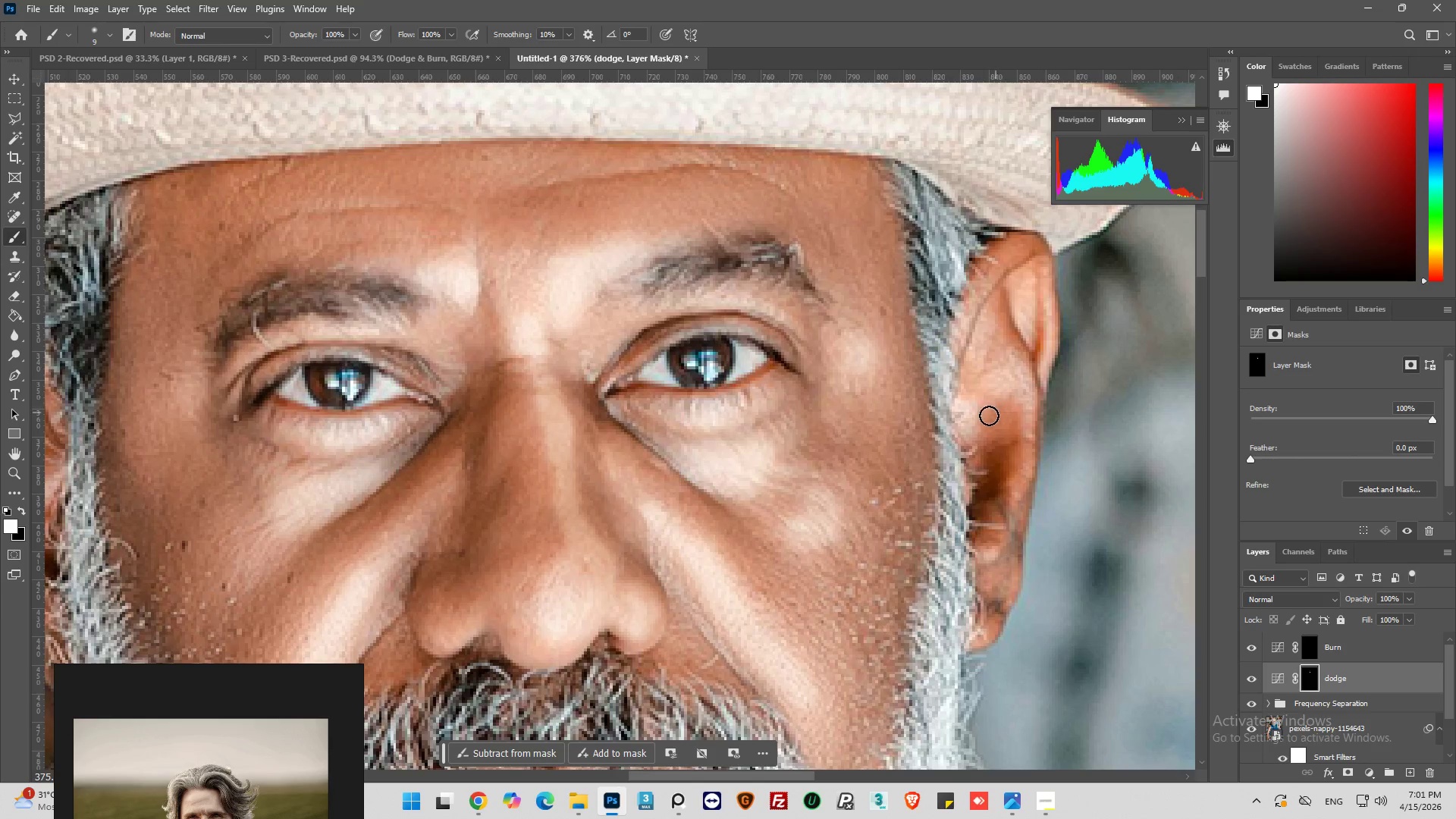 
left_click_drag(start_coordinate=[971, 417], to_coordinate=[999, 384])
 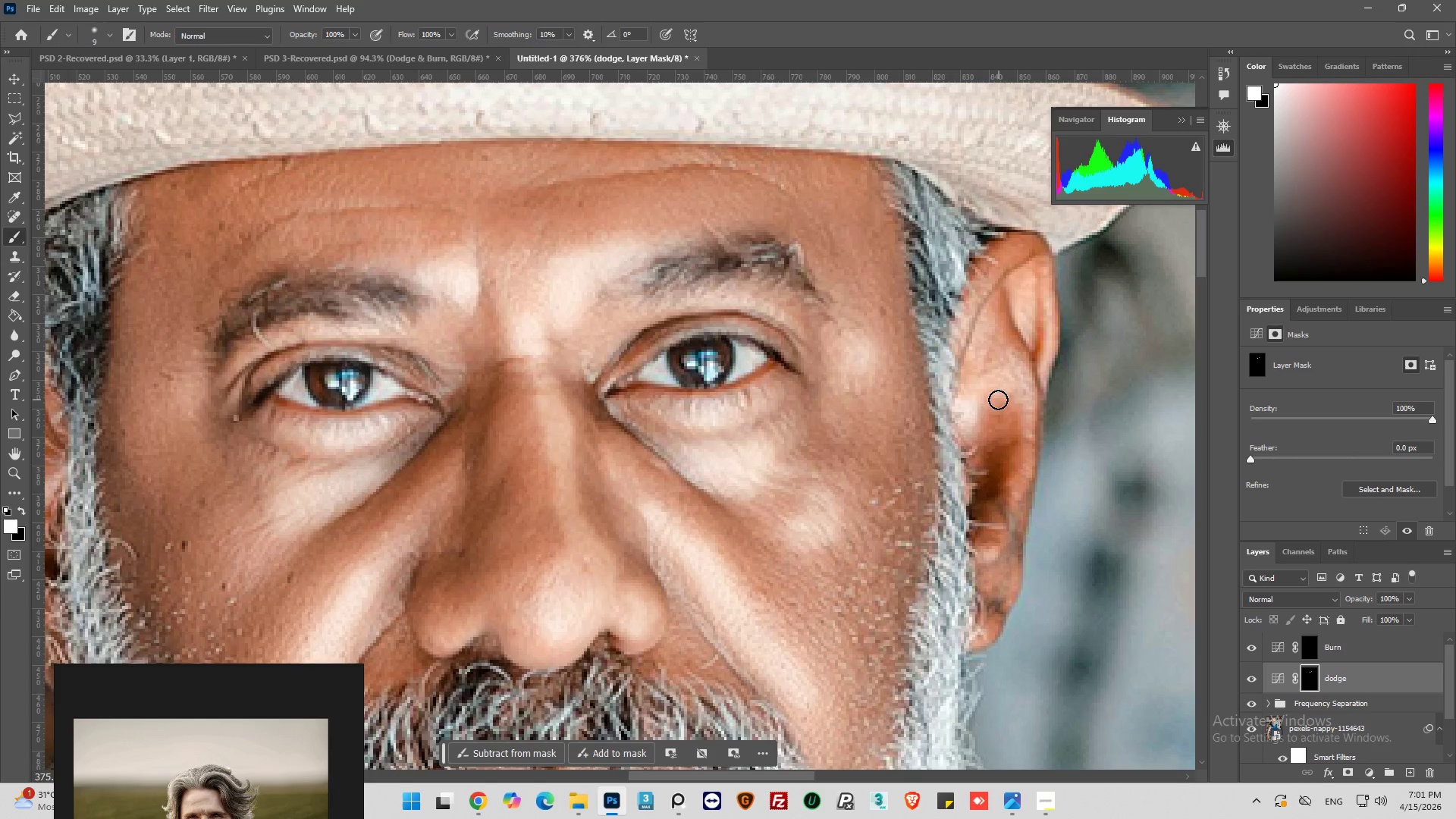 
left_click_drag(start_coordinate=[996, 394], to_coordinate=[1024, 392])
 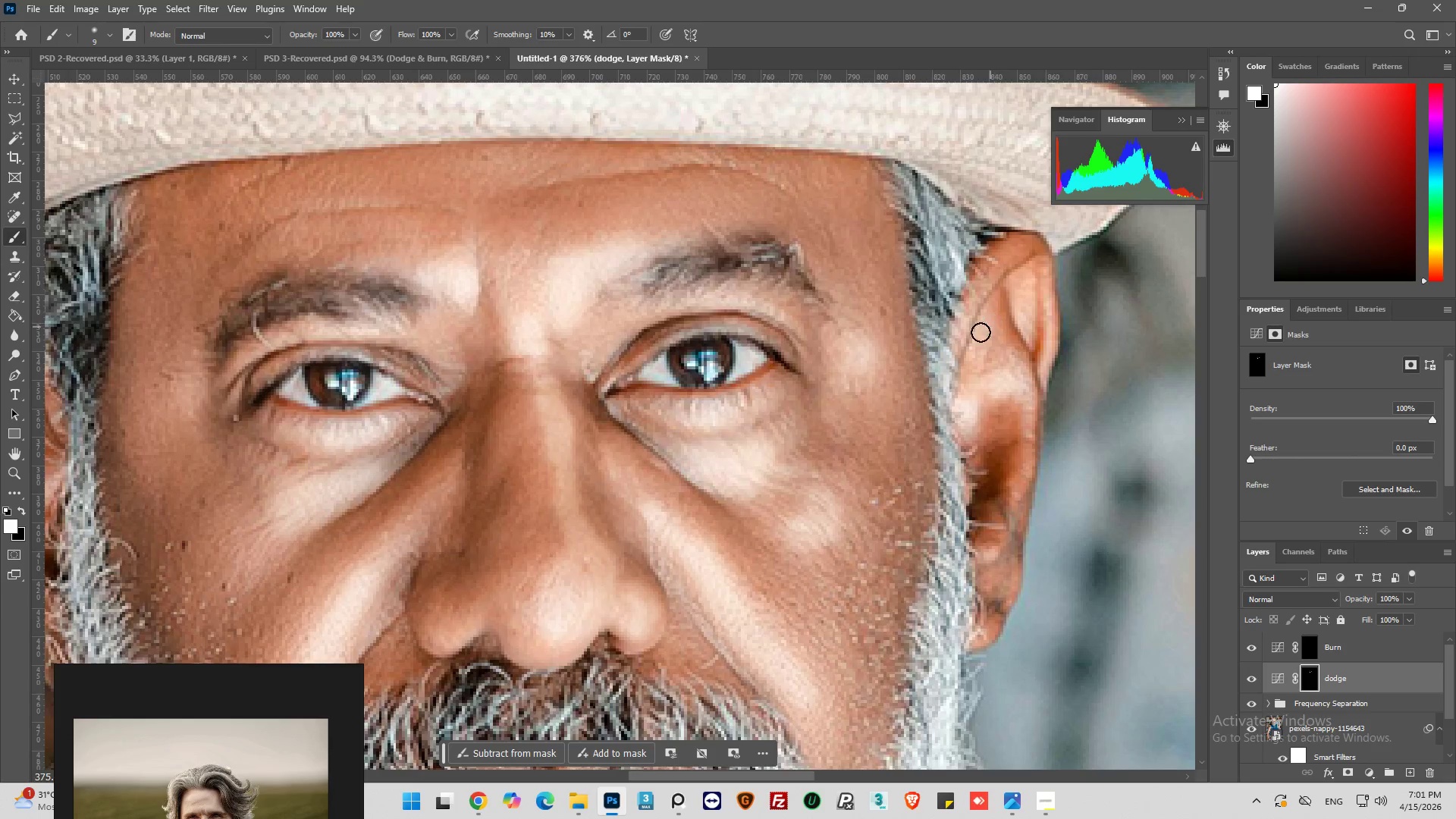 
left_click_drag(start_coordinate=[974, 340], to_coordinate=[970, 394])
 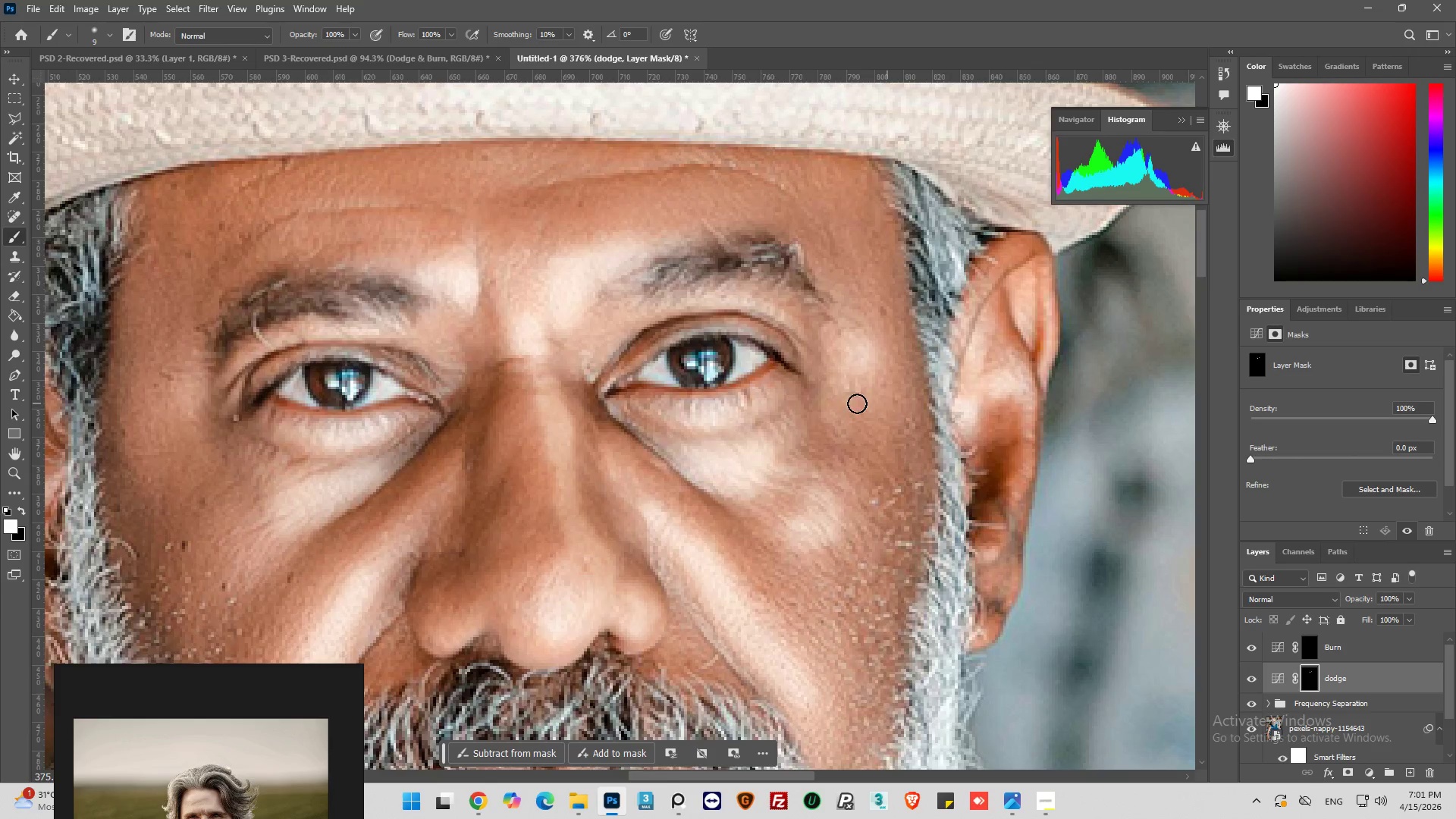 
key(Alt+AltLeft)
 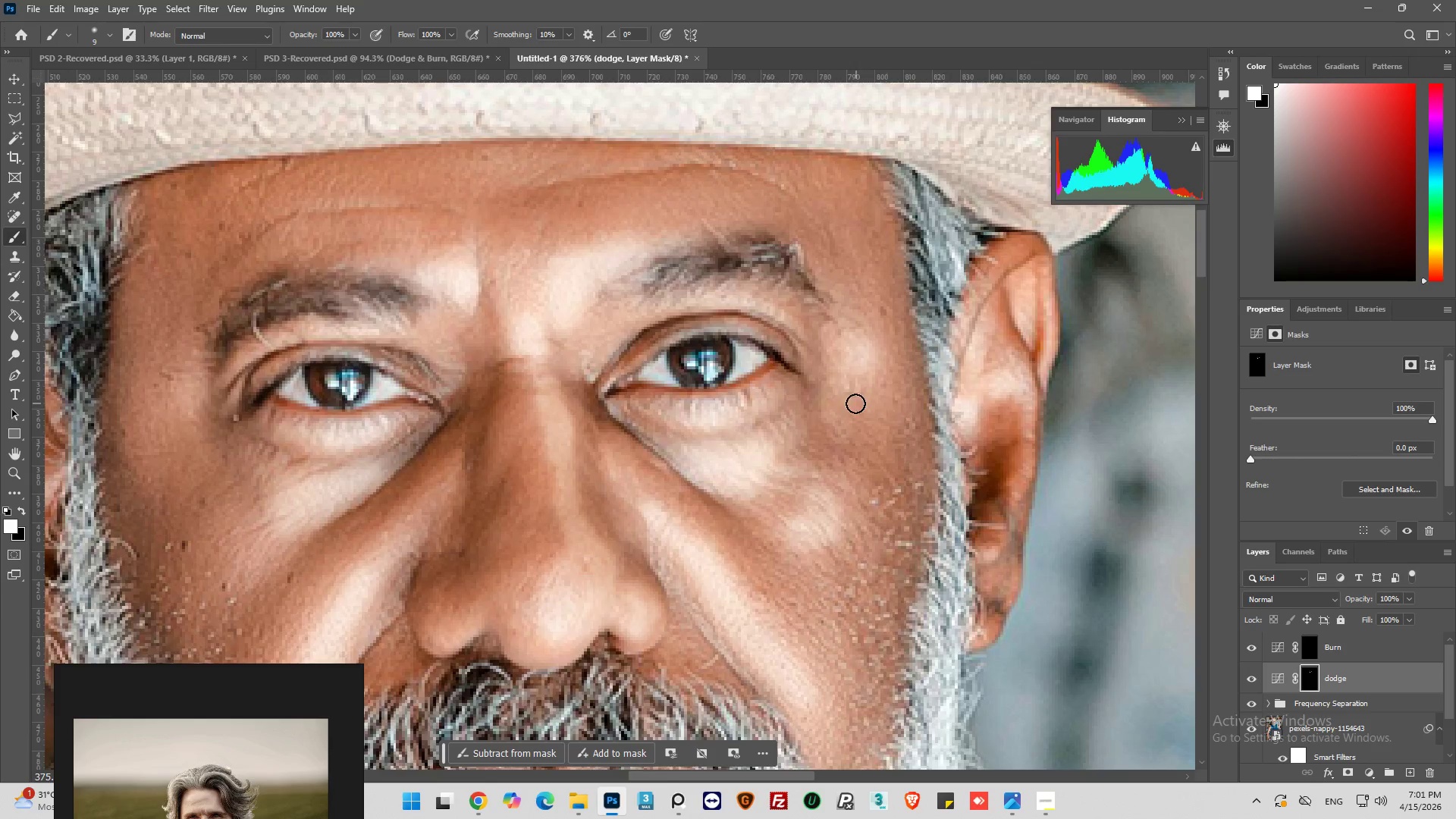 
scroll: coordinate [891, 438], scroll_direction: down, amount: 10.0
 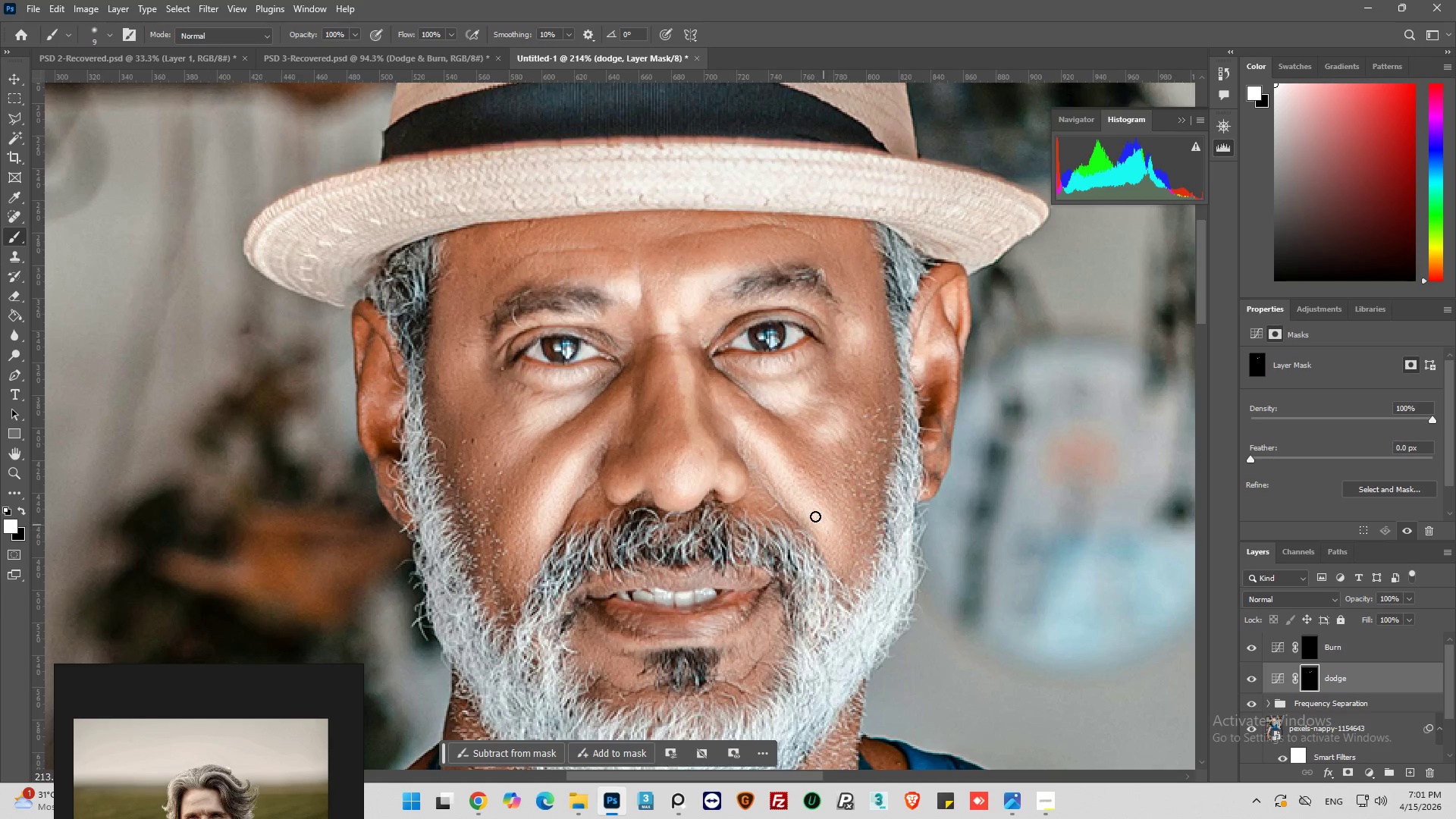 
left_click_drag(start_coordinate=[815, 516], to_coordinate=[836, 550])
 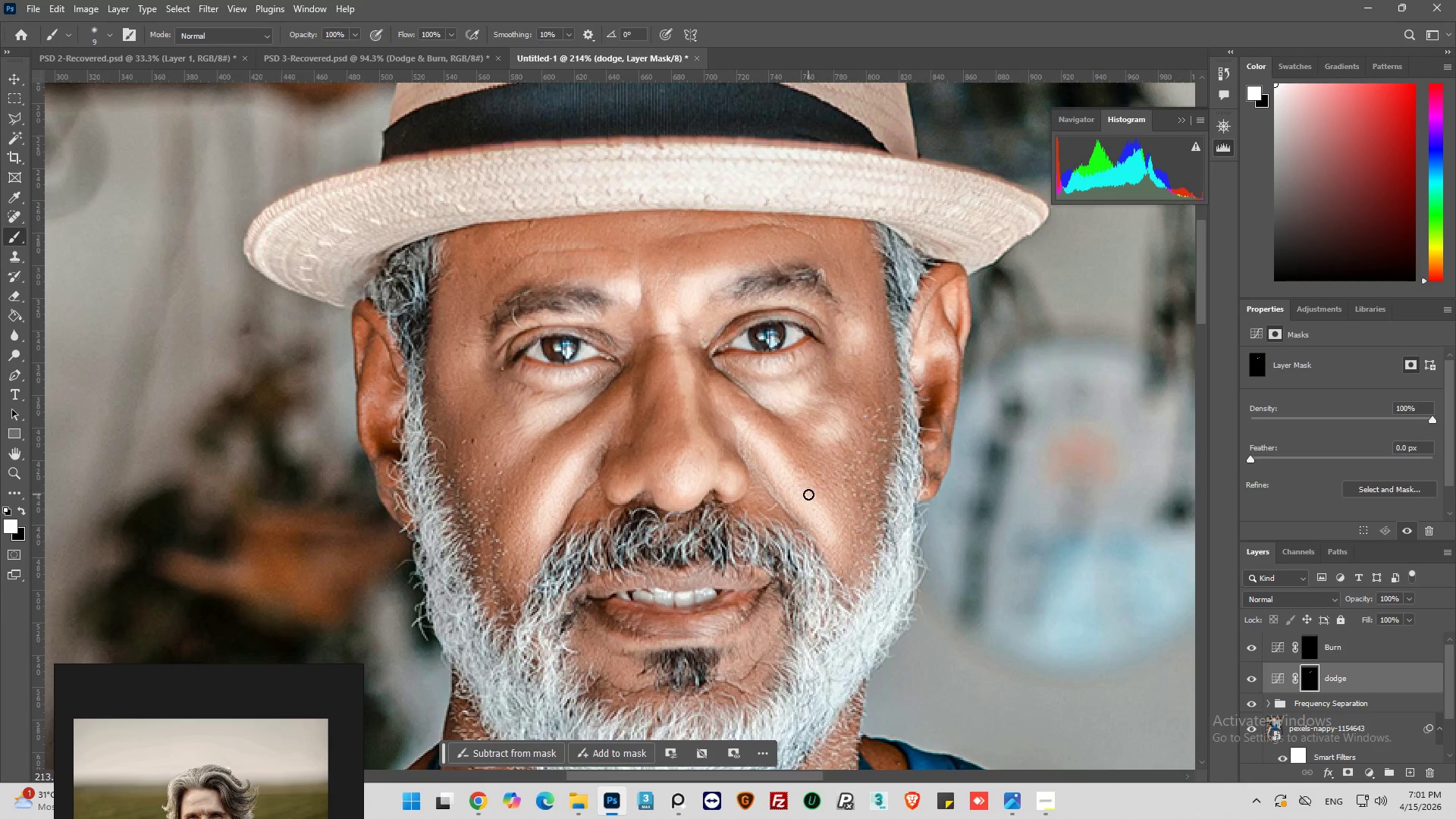 
scroll: coordinate [736, 471], scroll_direction: down, amount: 8.0
 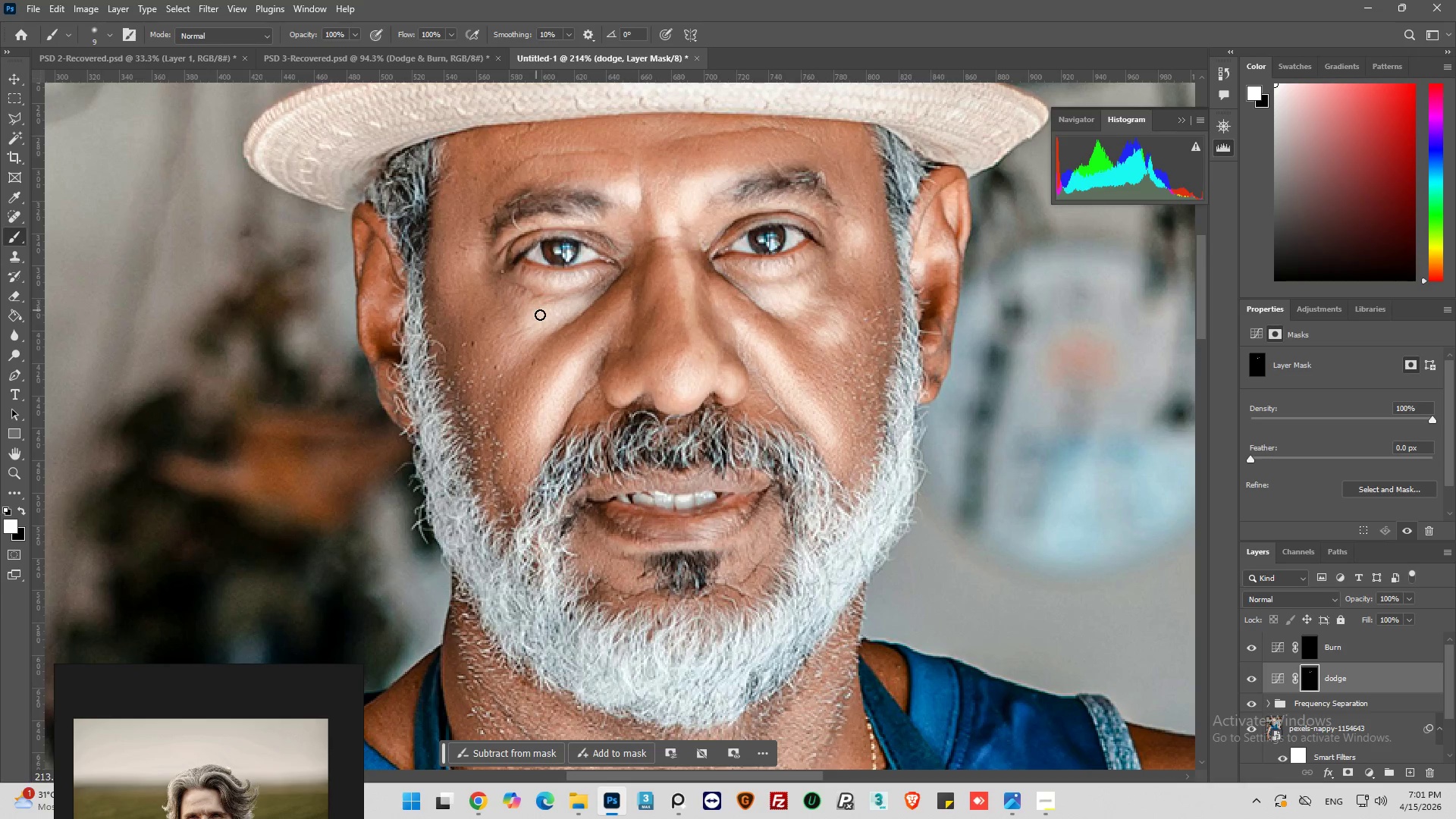 
left_click_drag(start_coordinate=[540, 316], to_coordinate=[500, 342])
 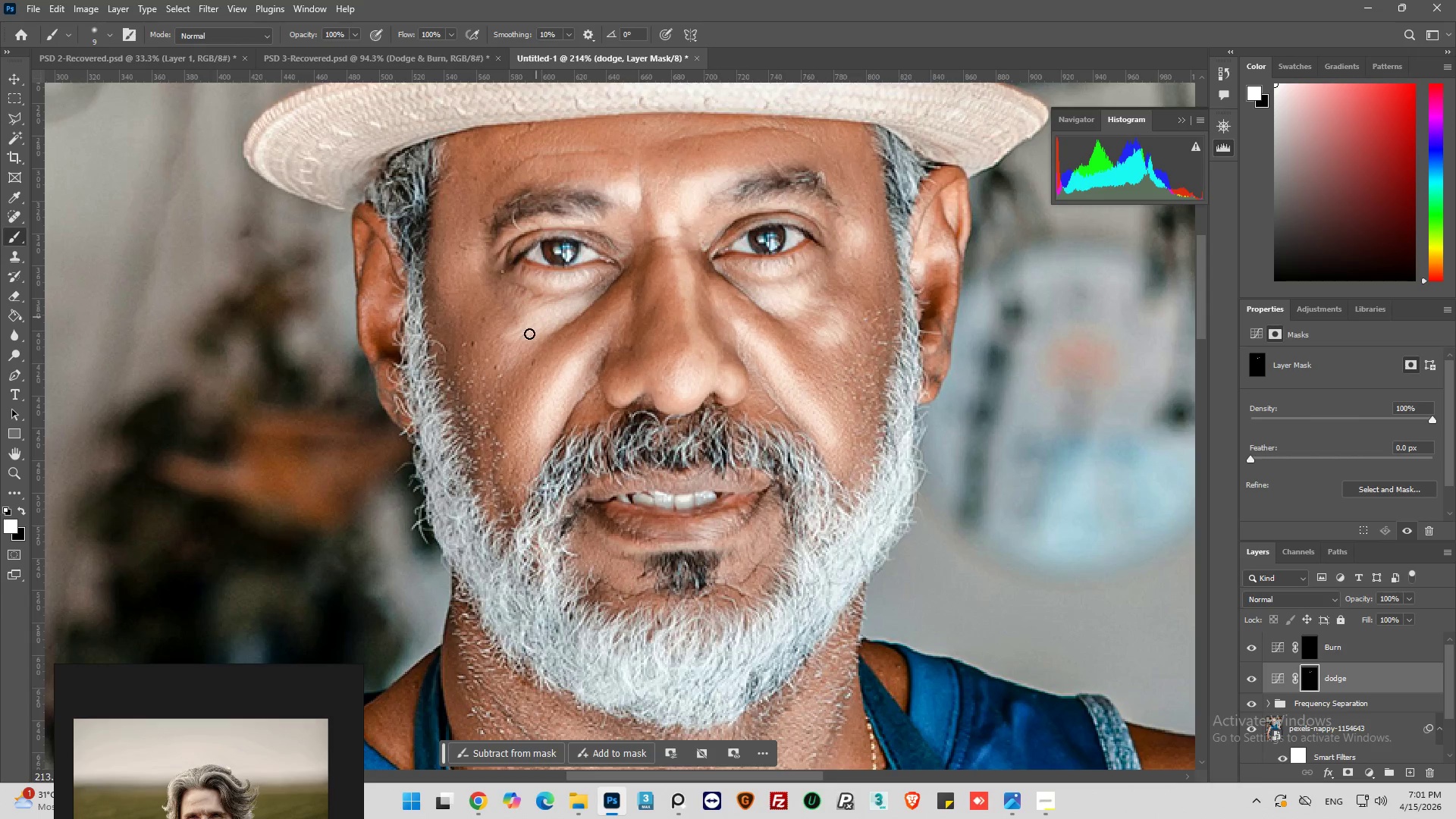 
left_click_drag(start_coordinate=[522, 347], to_coordinate=[513, 354])
 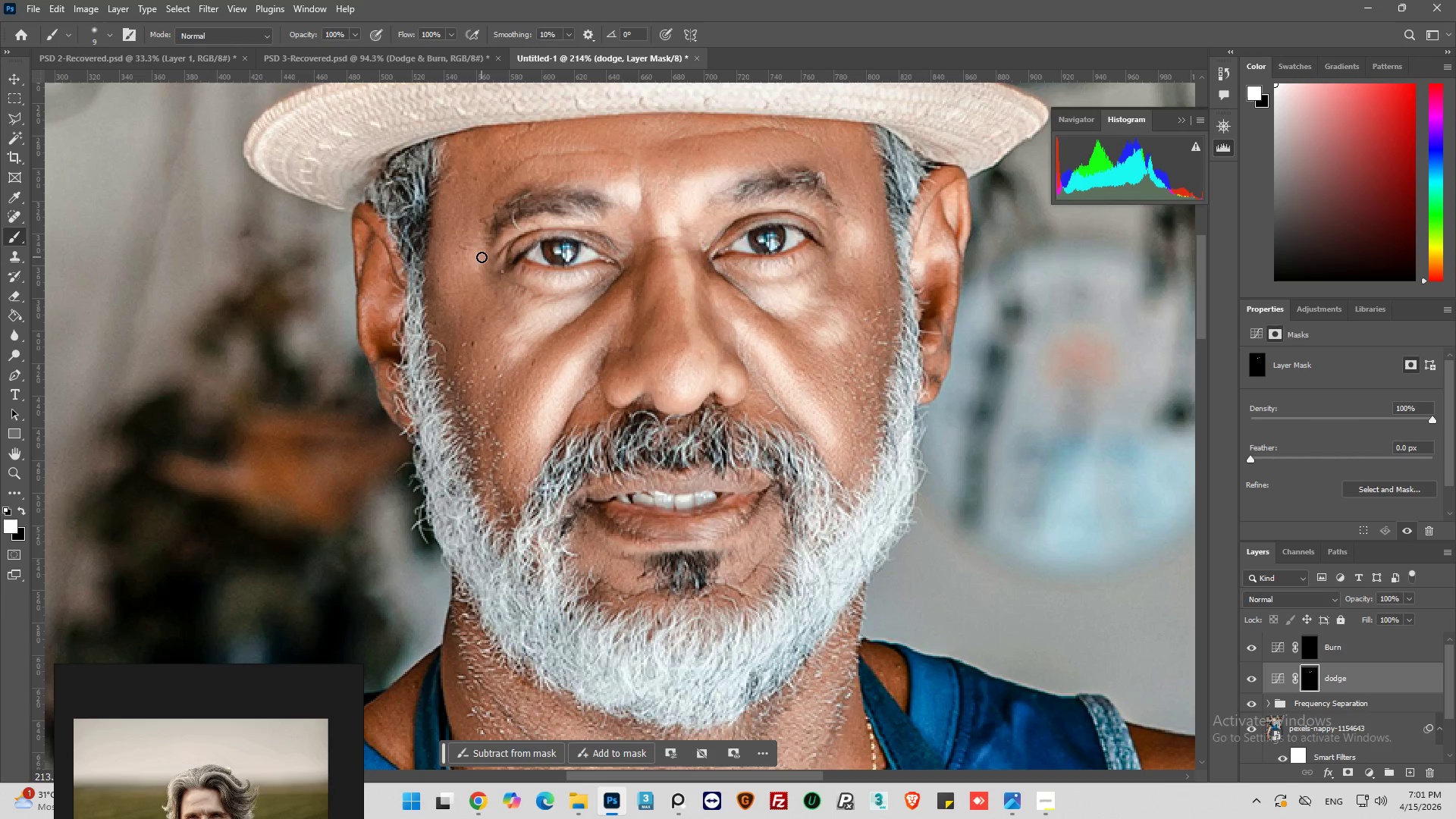 
left_click_drag(start_coordinate=[482, 250], to_coordinate=[485, 274])
 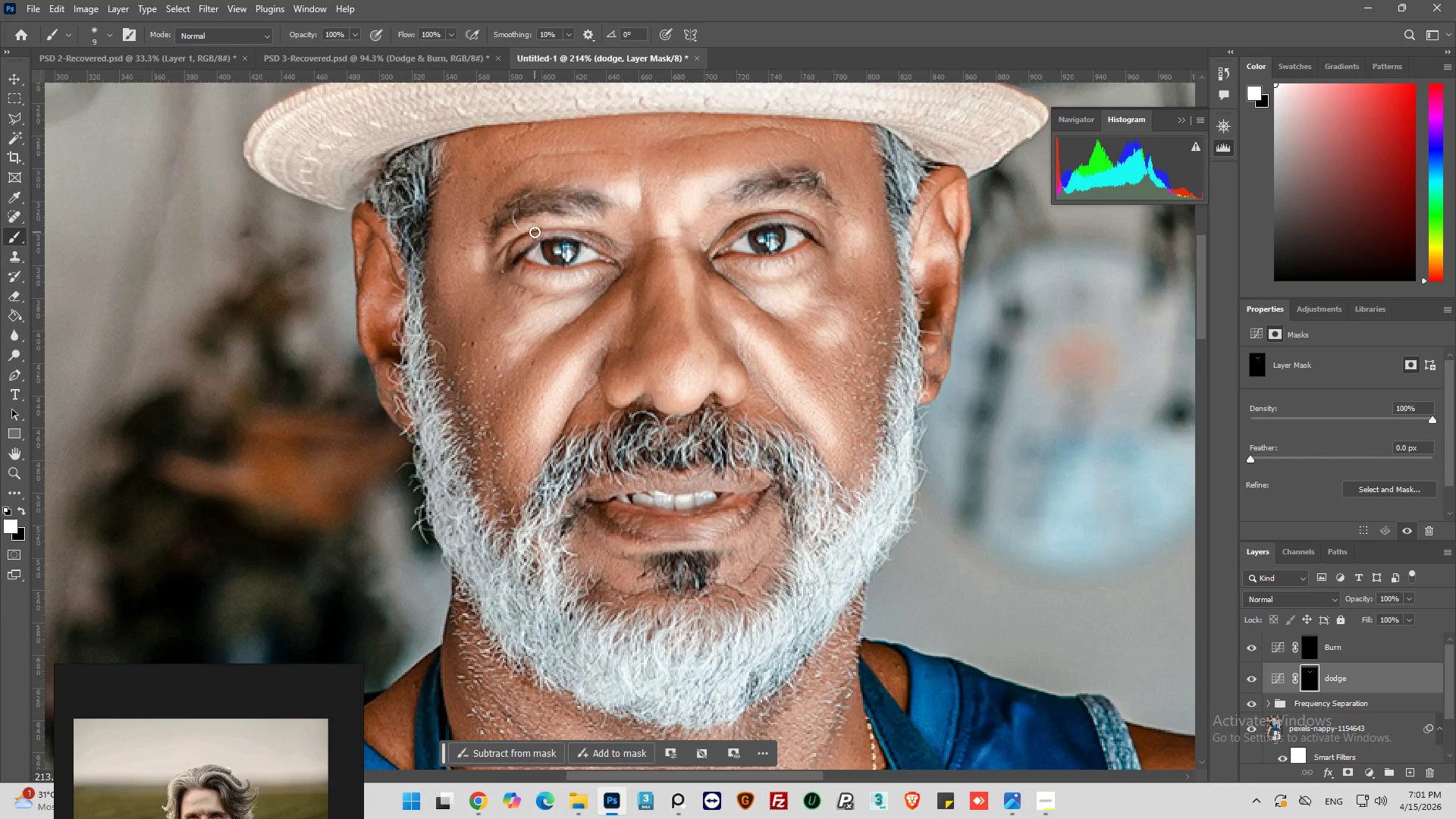 
left_click_drag(start_coordinate=[554, 224], to_coordinate=[604, 229])
 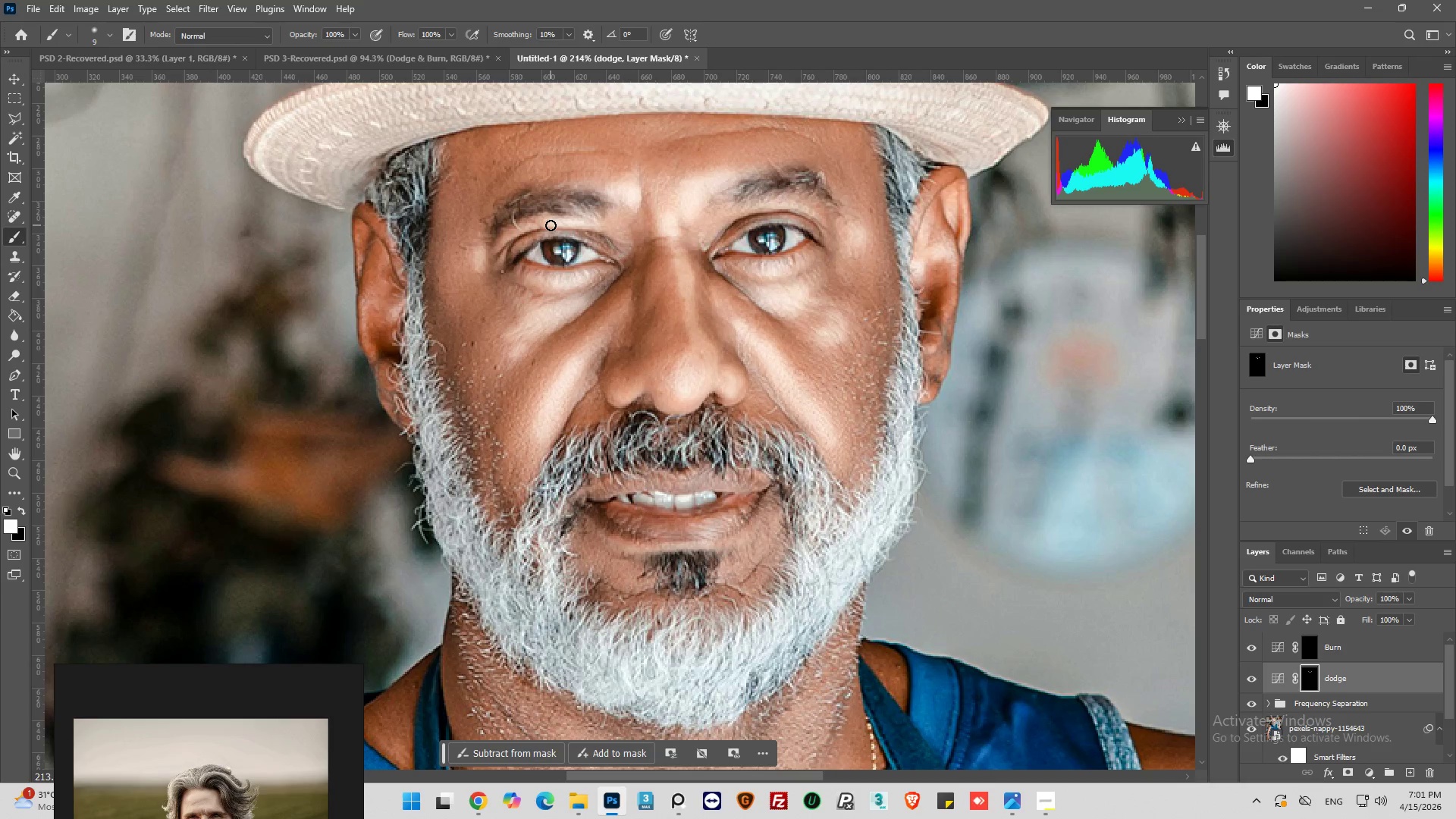 
left_click_drag(start_coordinate=[551, 225], to_coordinate=[592, 225])
 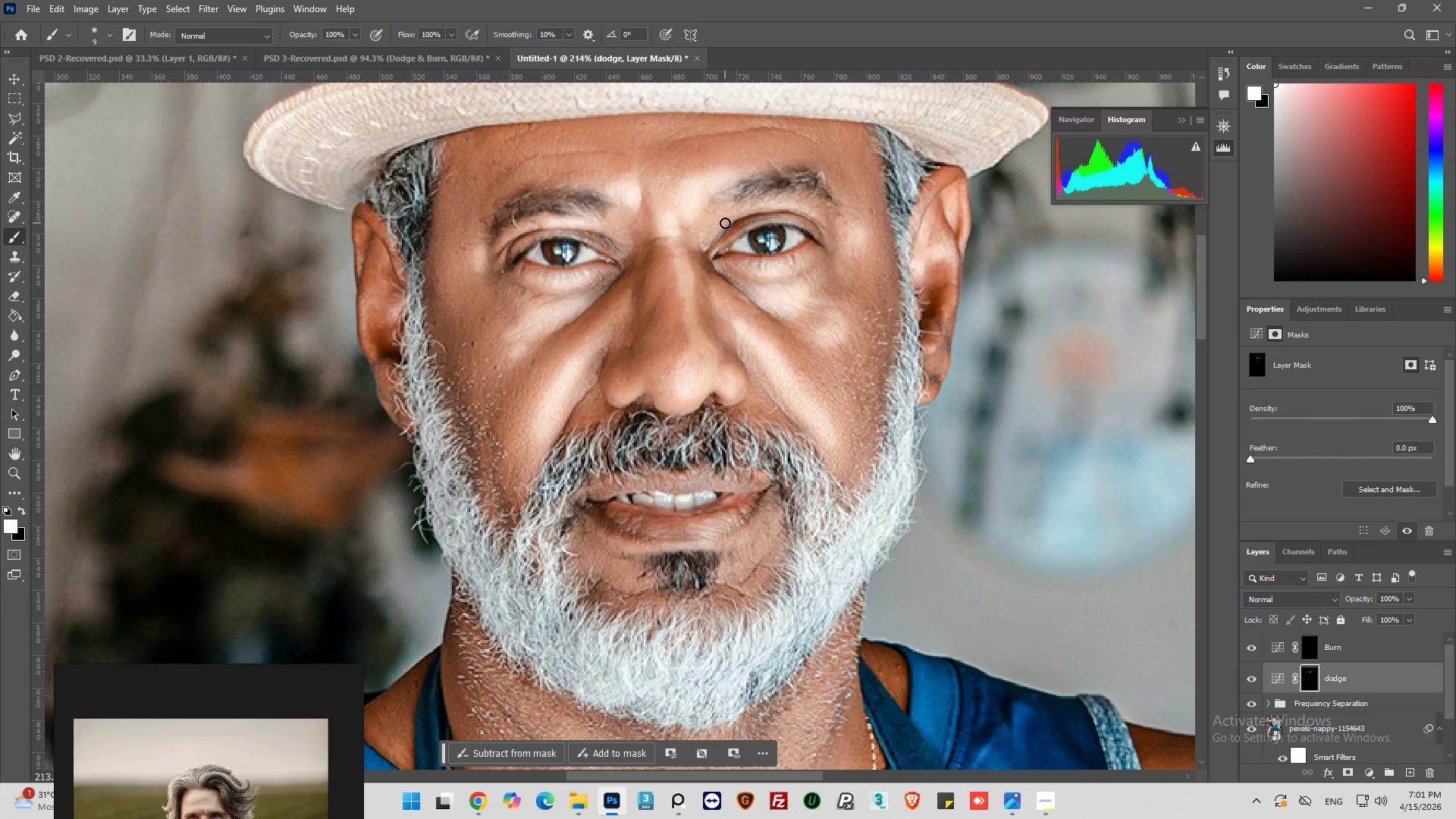 
left_click_drag(start_coordinate=[722, 225], to_coordinate=[814, 217])
 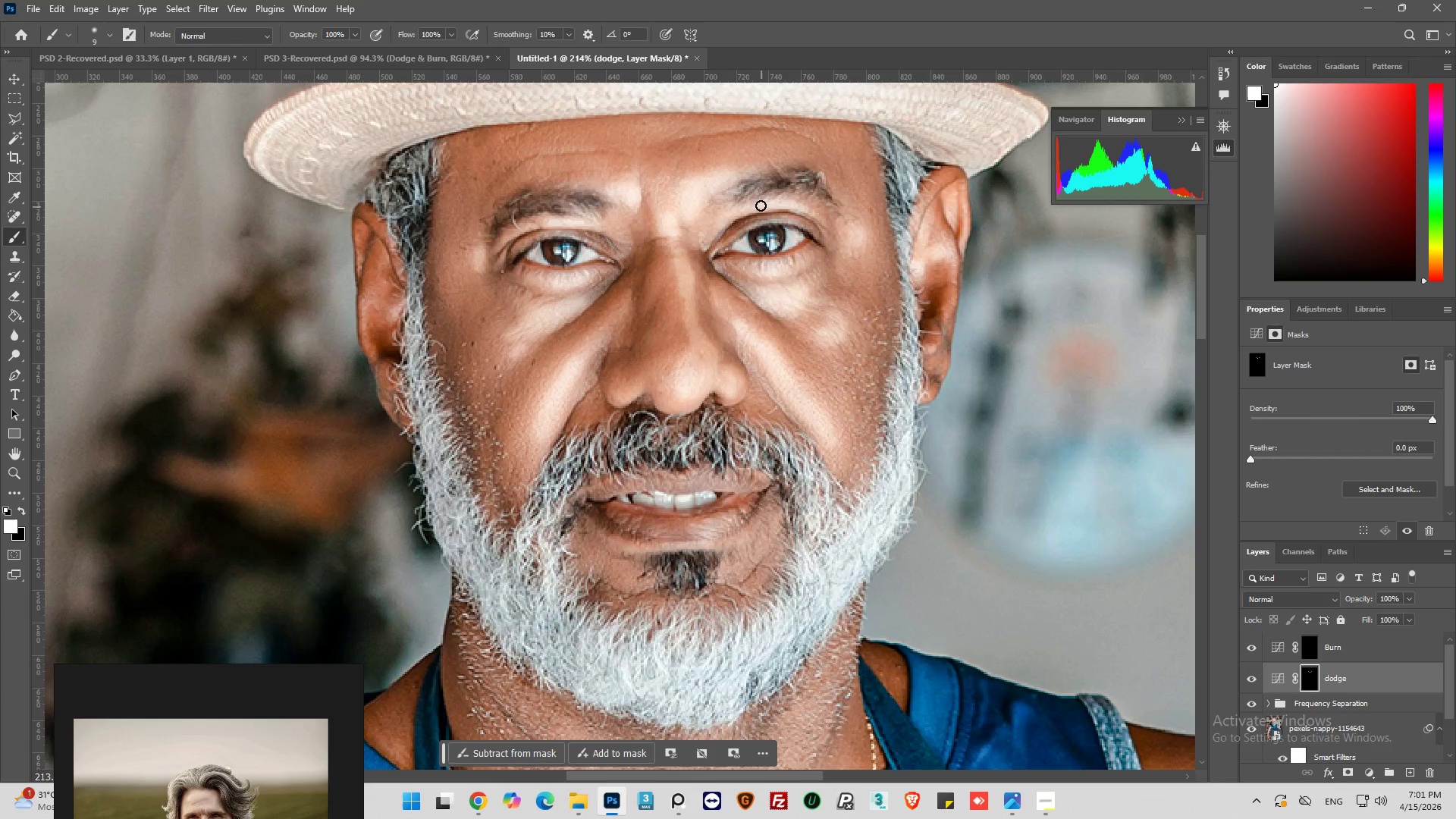 
left_click_drag(start_coordinate=[774, 203], to_coordinate=[815, 218])
 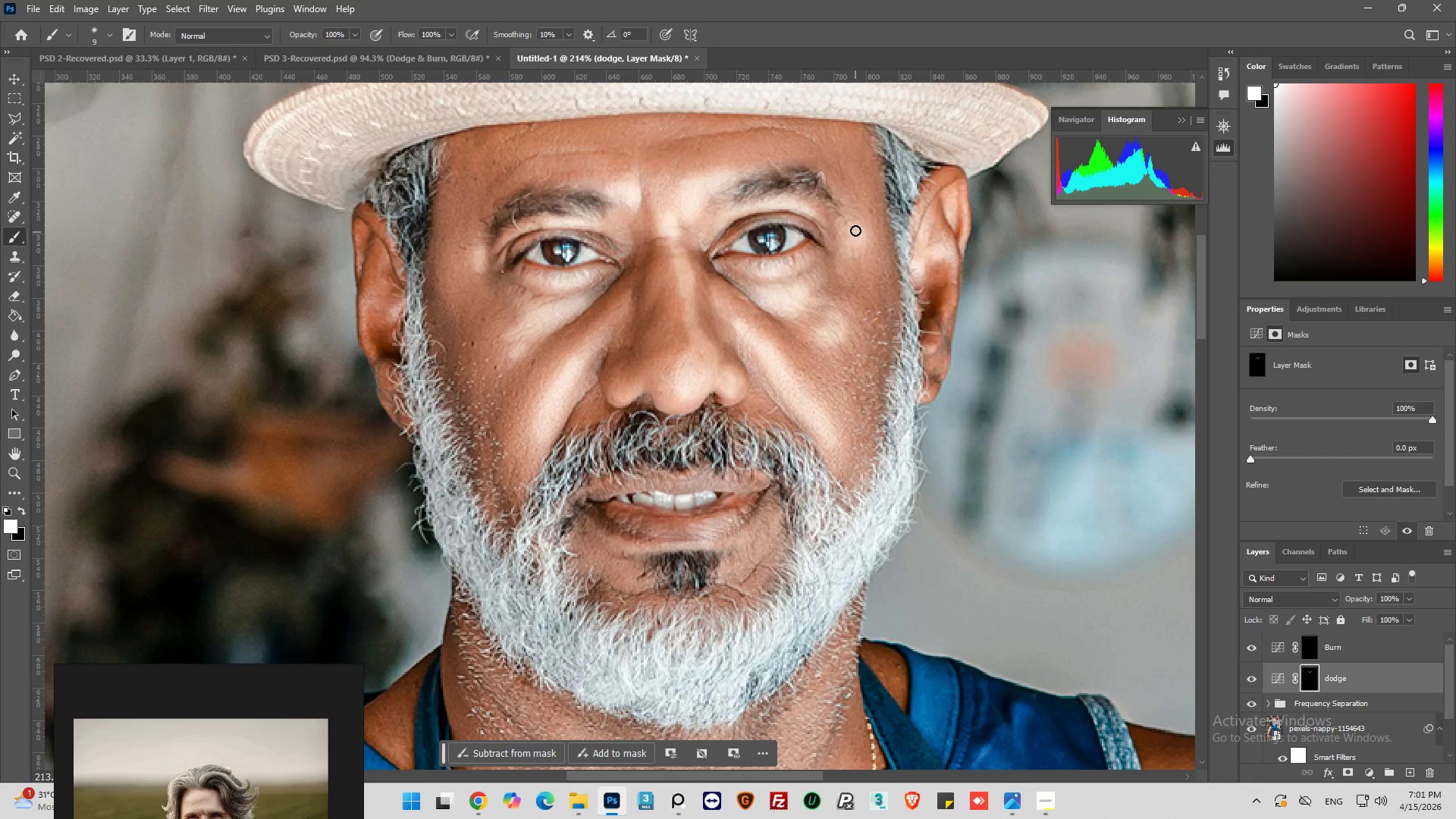 
left_click_drag(start_coordinate=[855, 229], to_coordinate=[859, 257])
 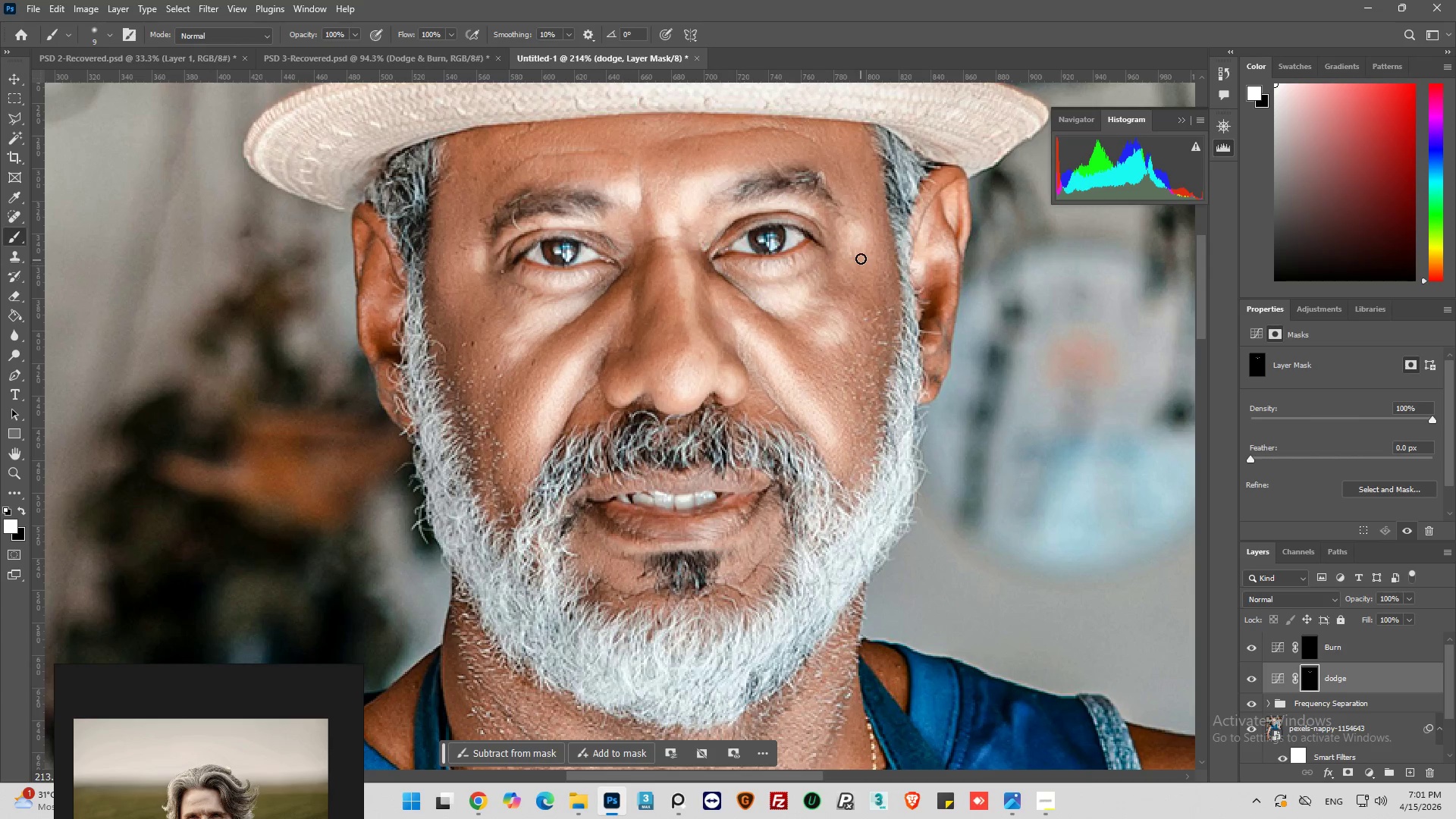 
left_click_drag(start_coordinate=[861, 251], to_coordinate=[855, 228])
 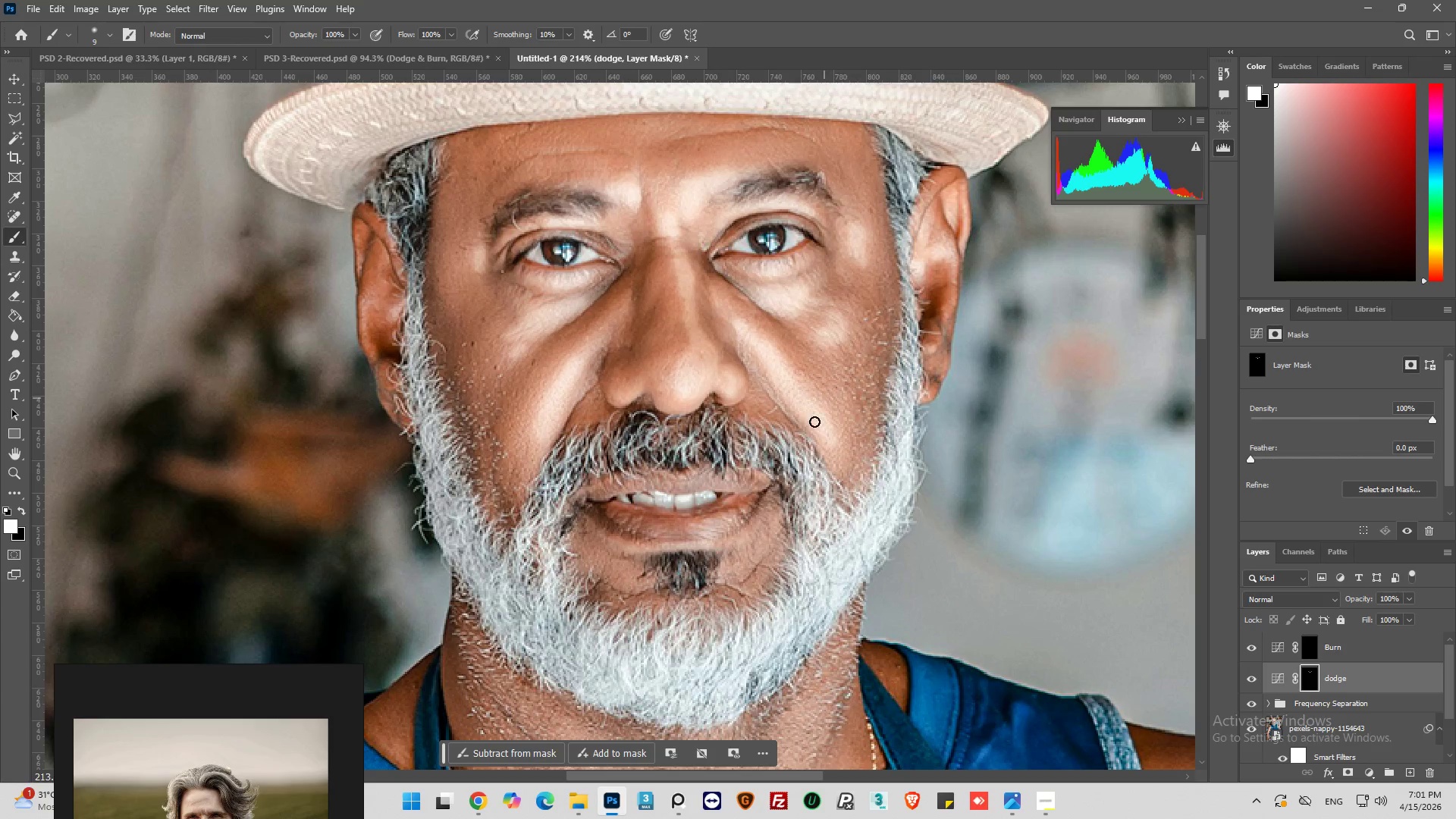 
scroll: coordinate [747, 404], scroll_direction: down, amount: 3.0
 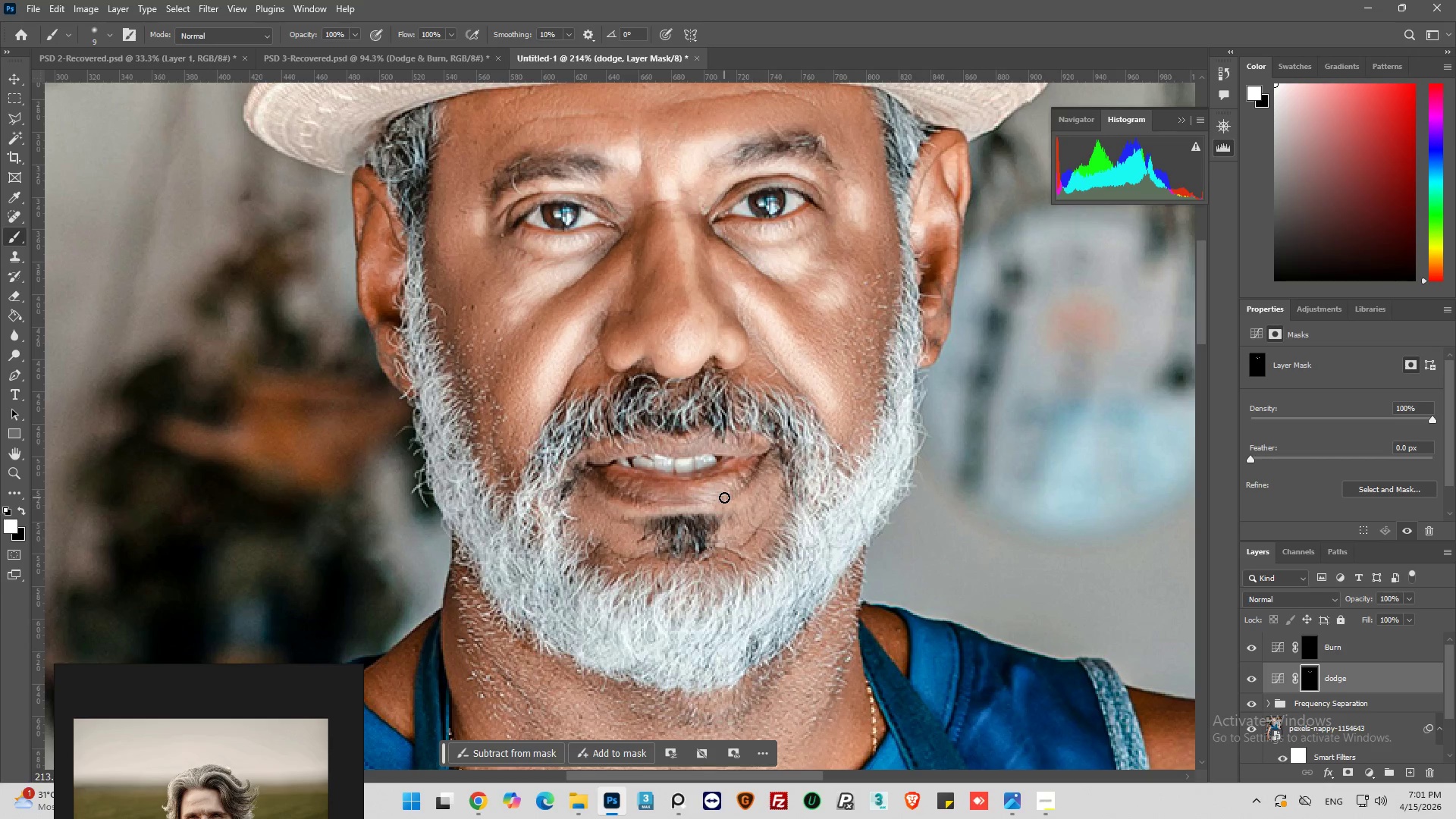 
left_click_drag(start_coordinate=[726, 489], to_coordinate=[690, 497])
 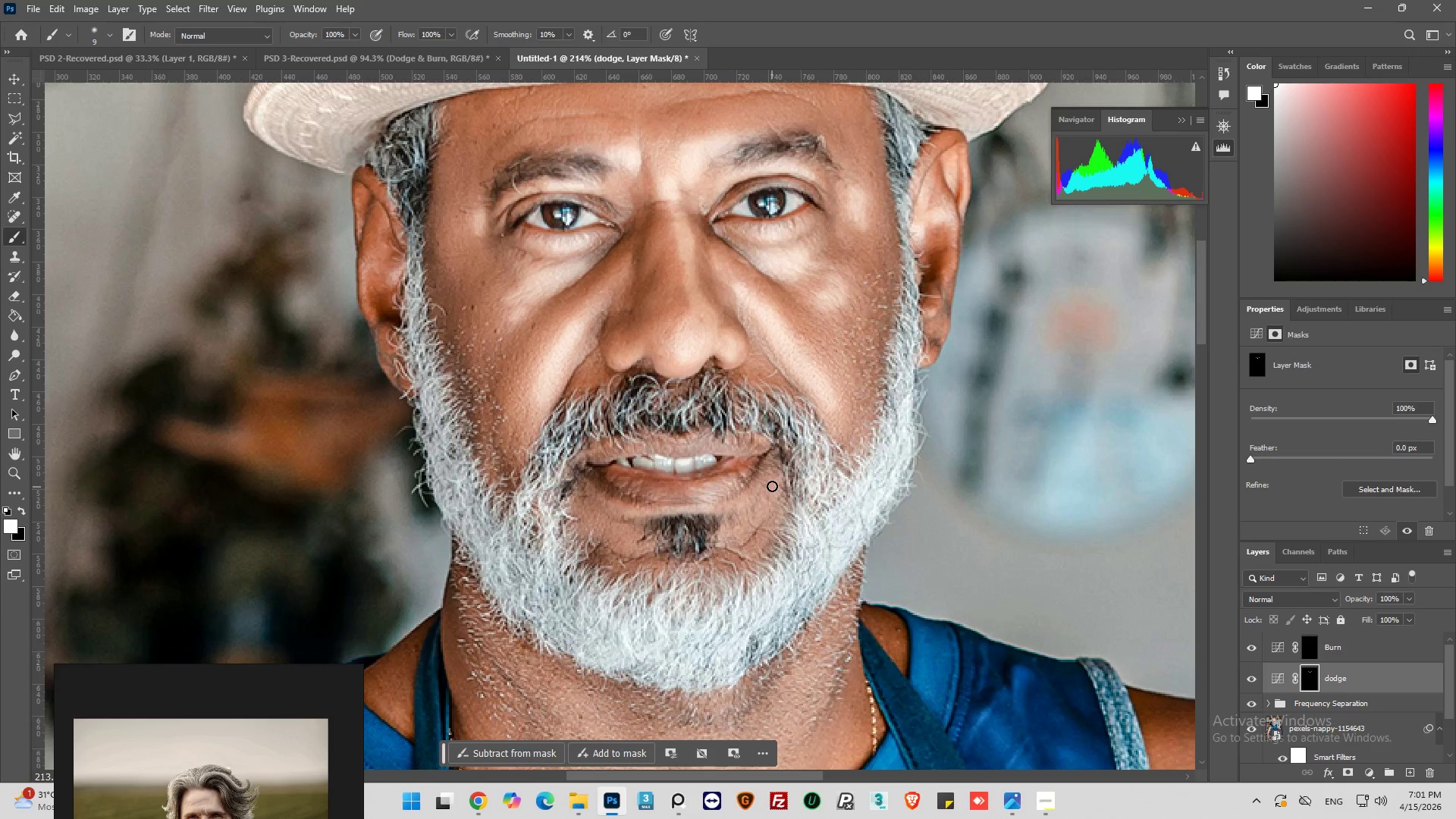 
left_click_drag(start_coordinate=[765, 491], to_coordinate=[670, 511])
 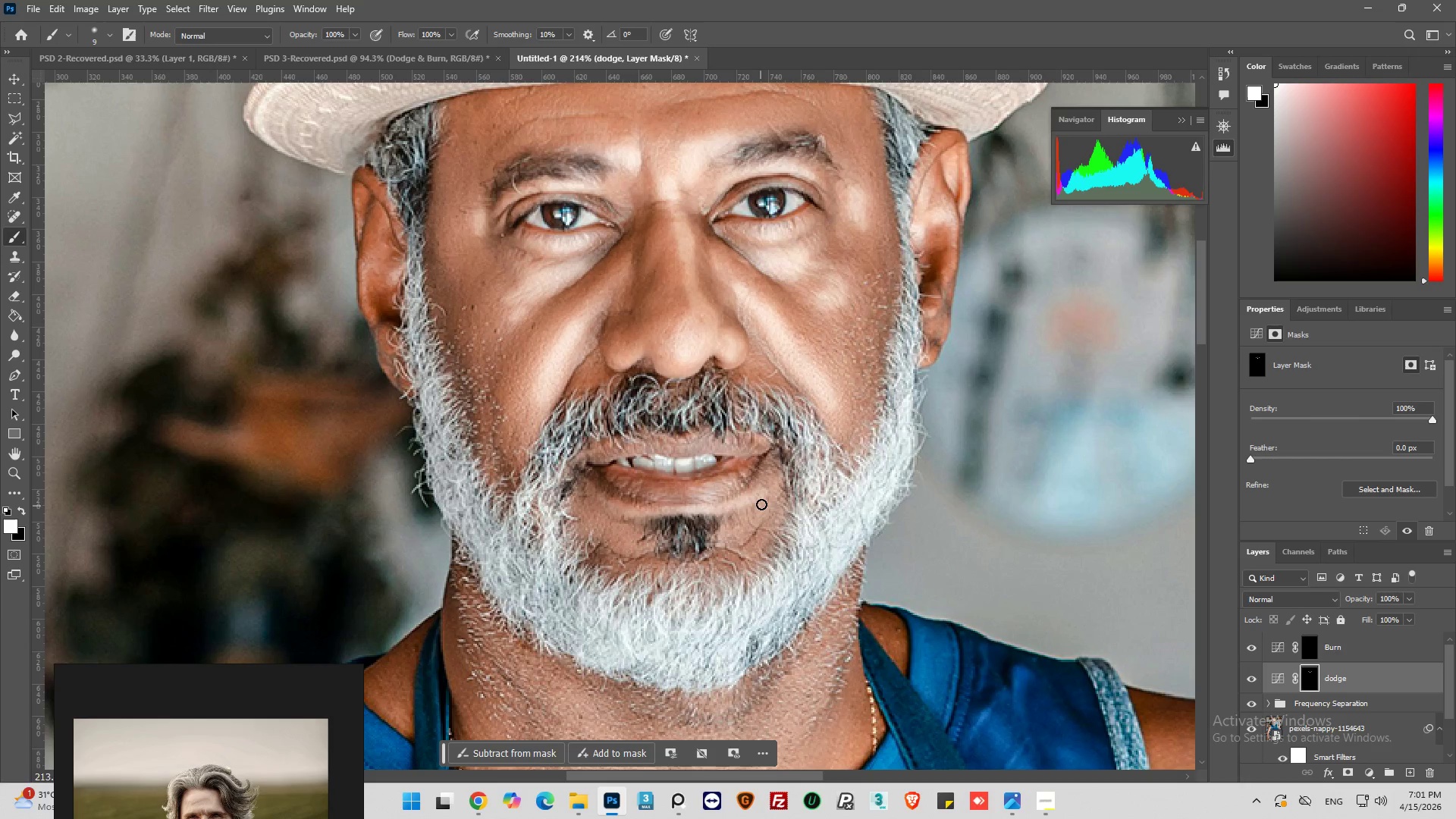 
left_click_drag(start_coordinate=[762, 504], to_coordinate=[749, 544])
 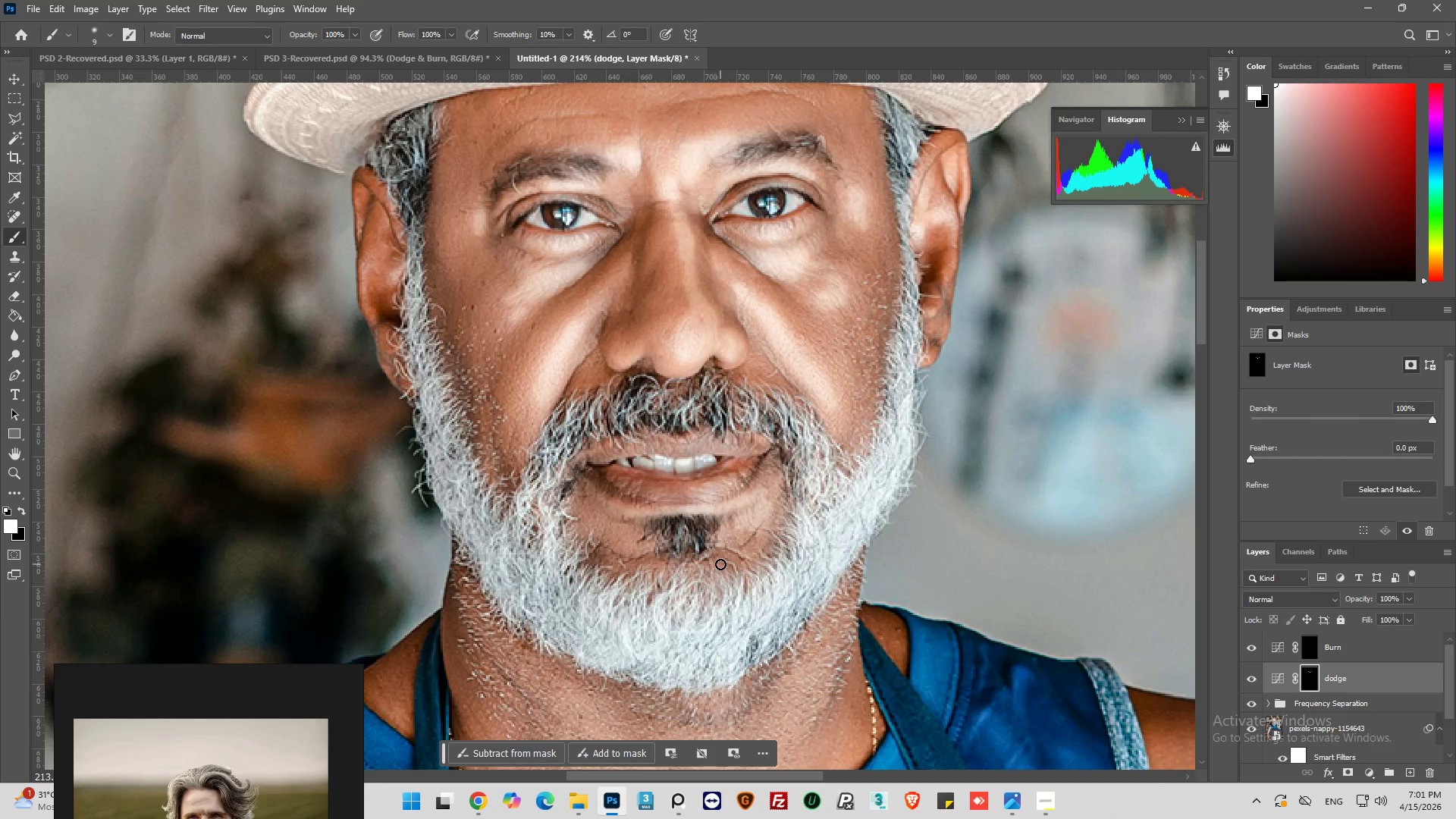 
left_click_drag(start_coordinate=[718, 561], to_coordinate=[743, 564])
 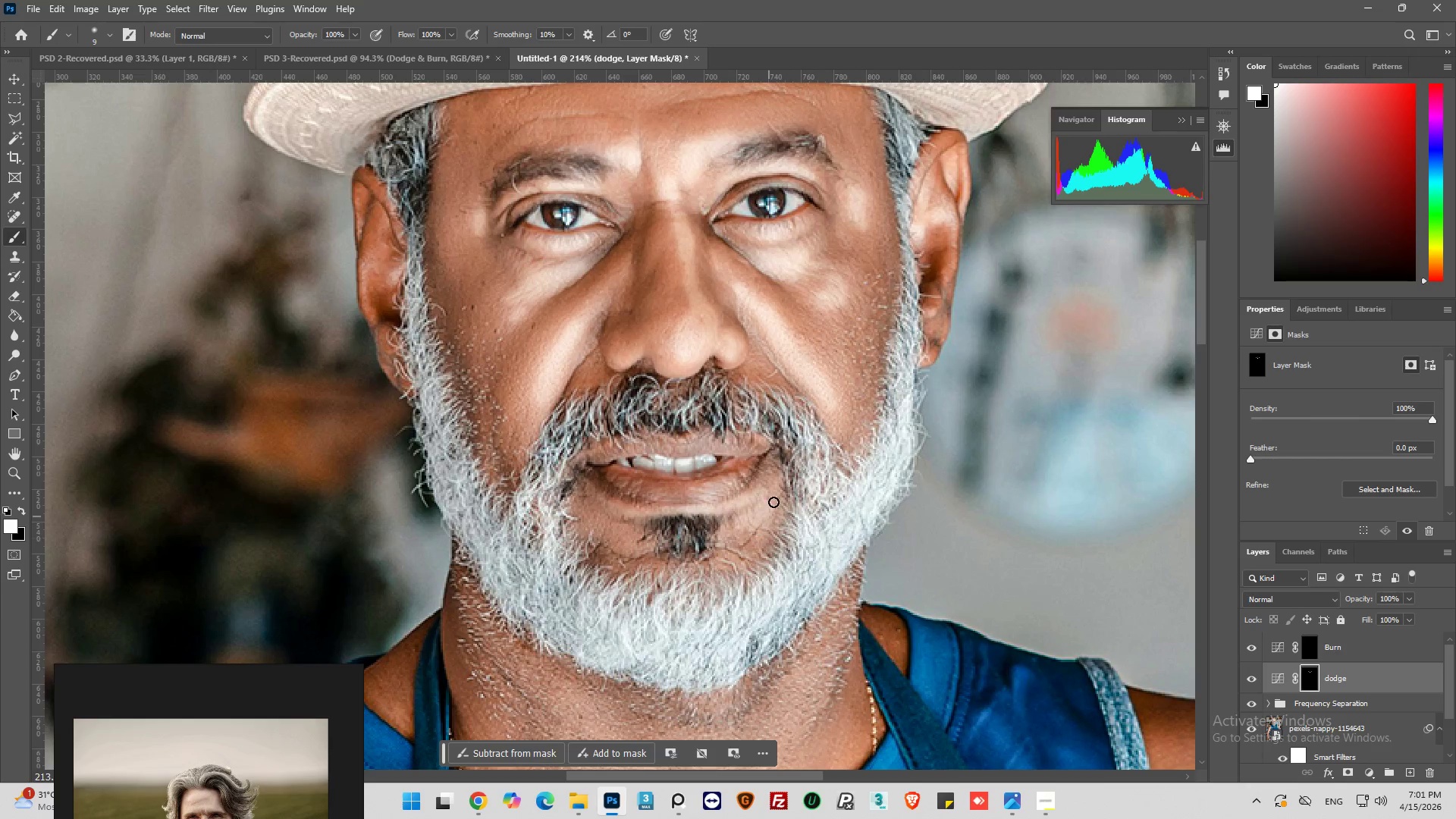 
key(Alt+AltLeft)
 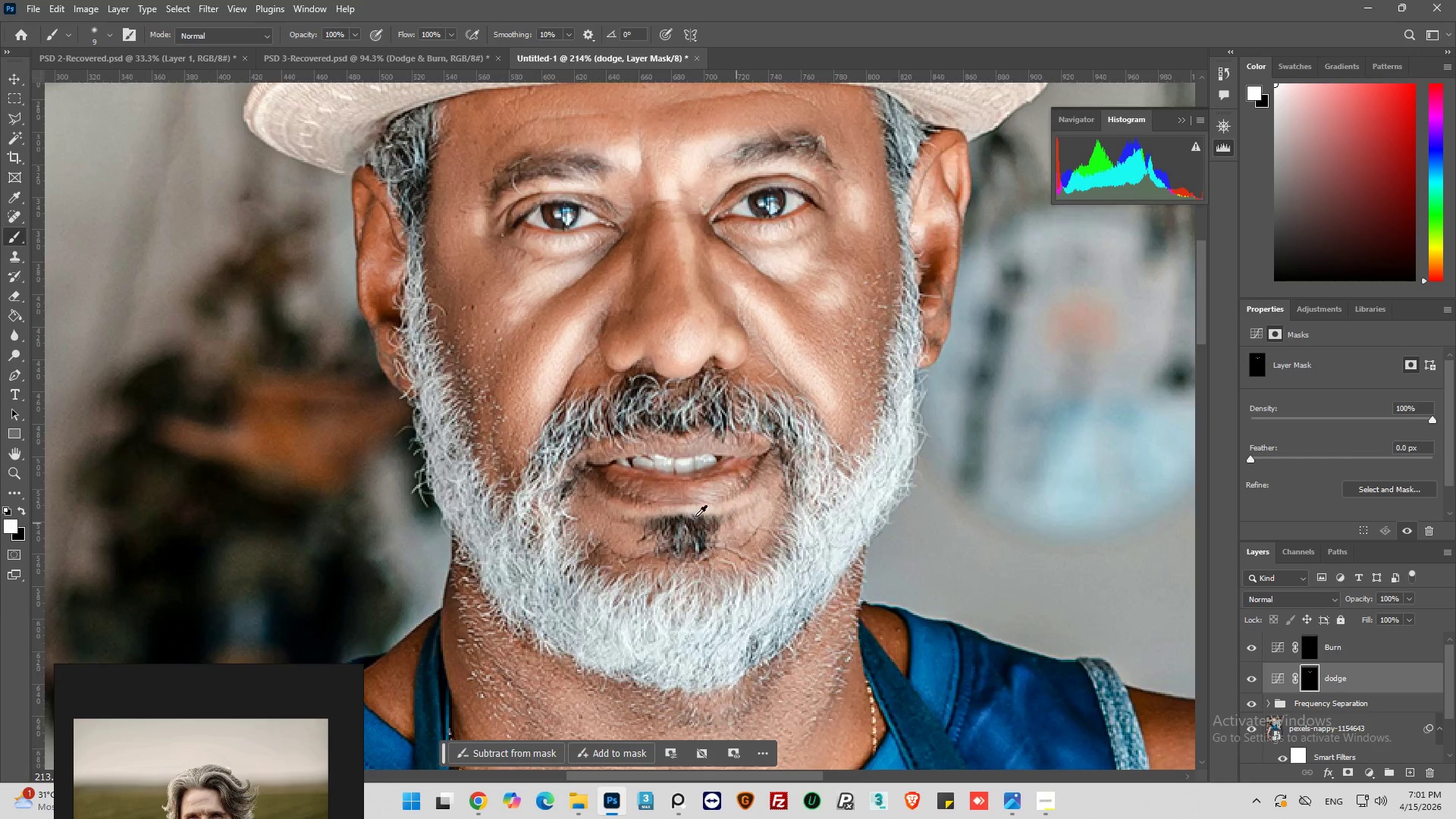 
key(Alt+AltLeft)
 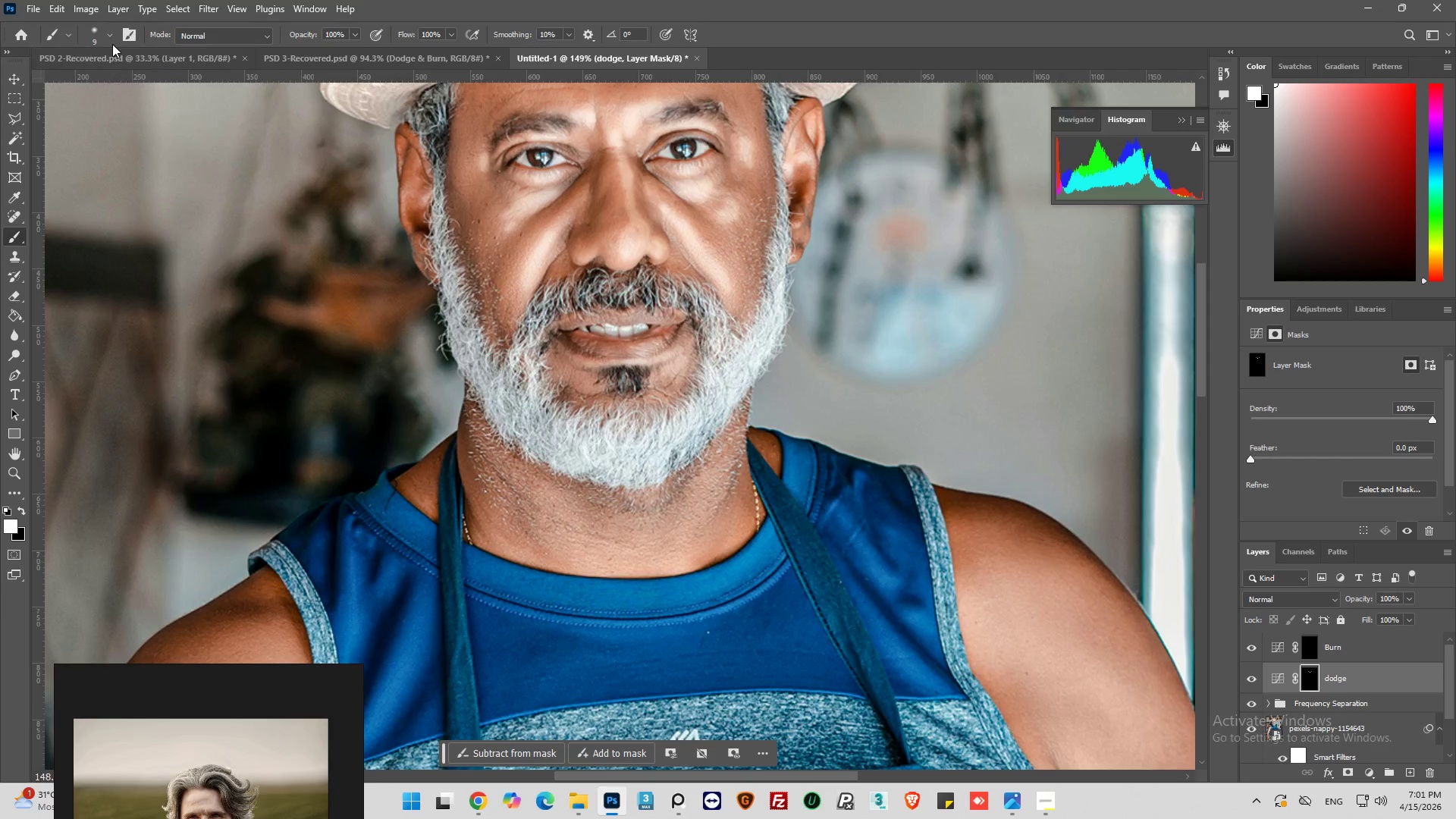 
scroll: coordinate [726, 524], scroll_direction: down, amount: 11.0
 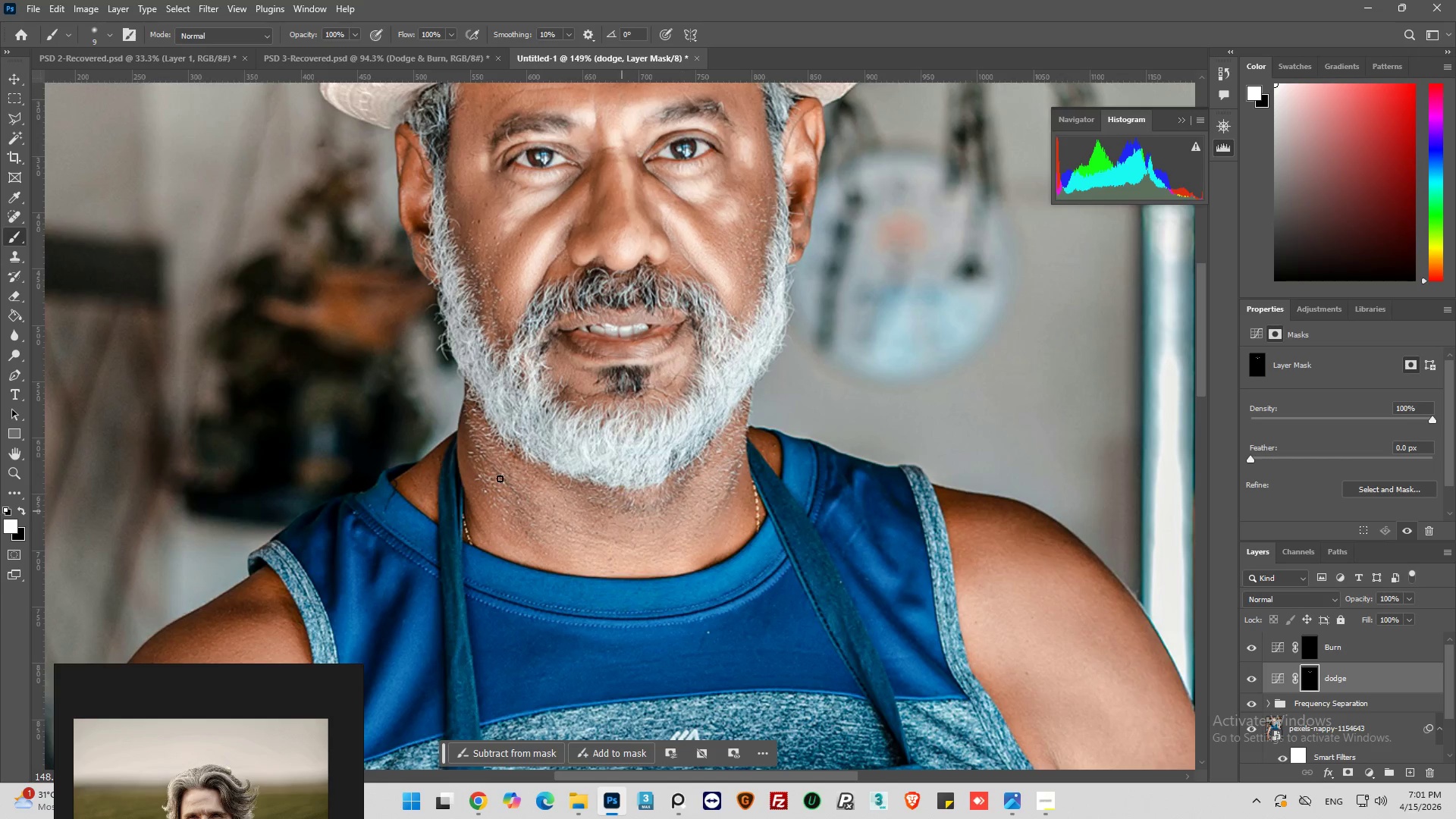 
left_click([108, 33])
 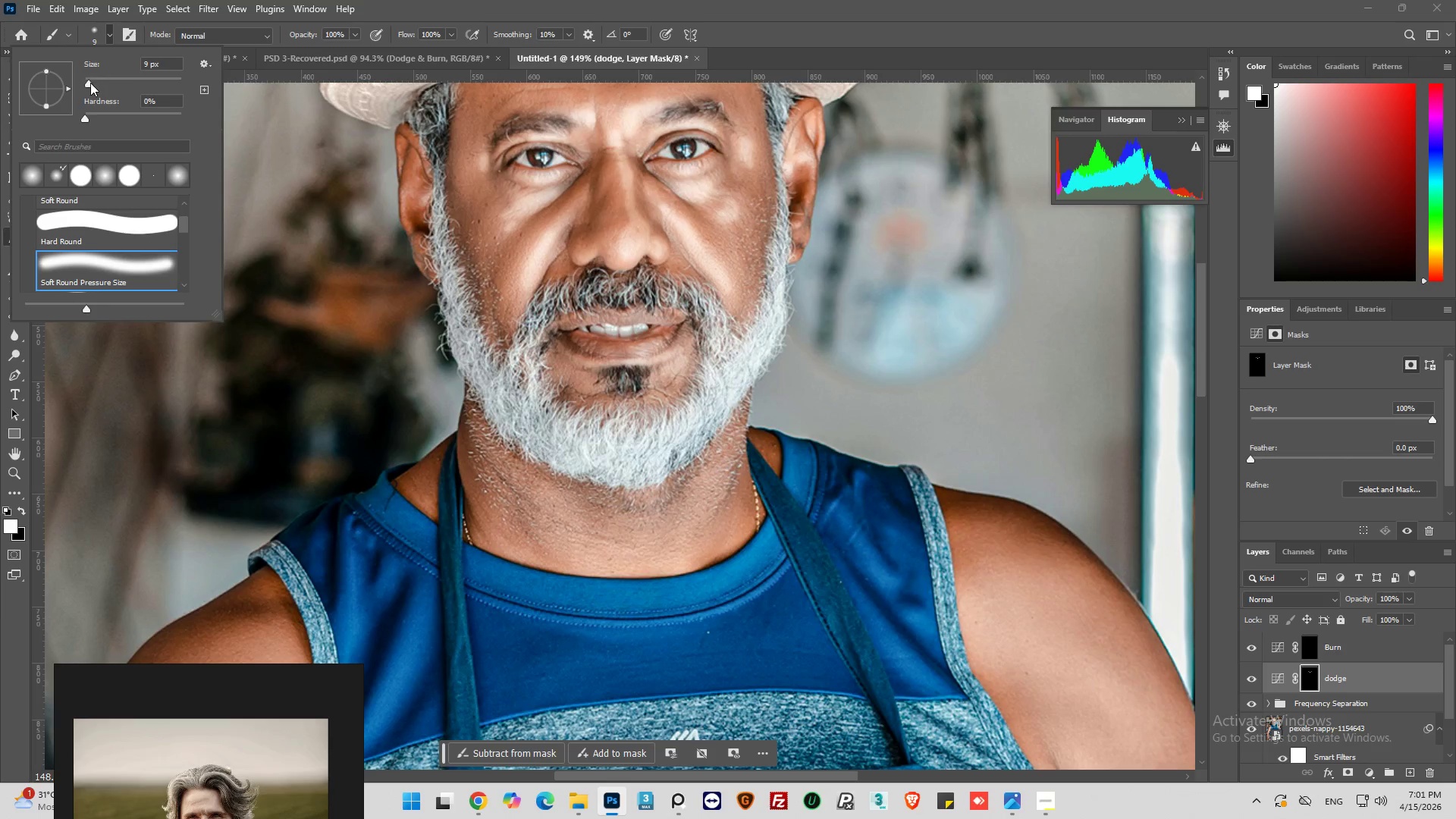 
left_click_drag(start_coordinate=[88, 83], to_coordinate=[92, 83])
 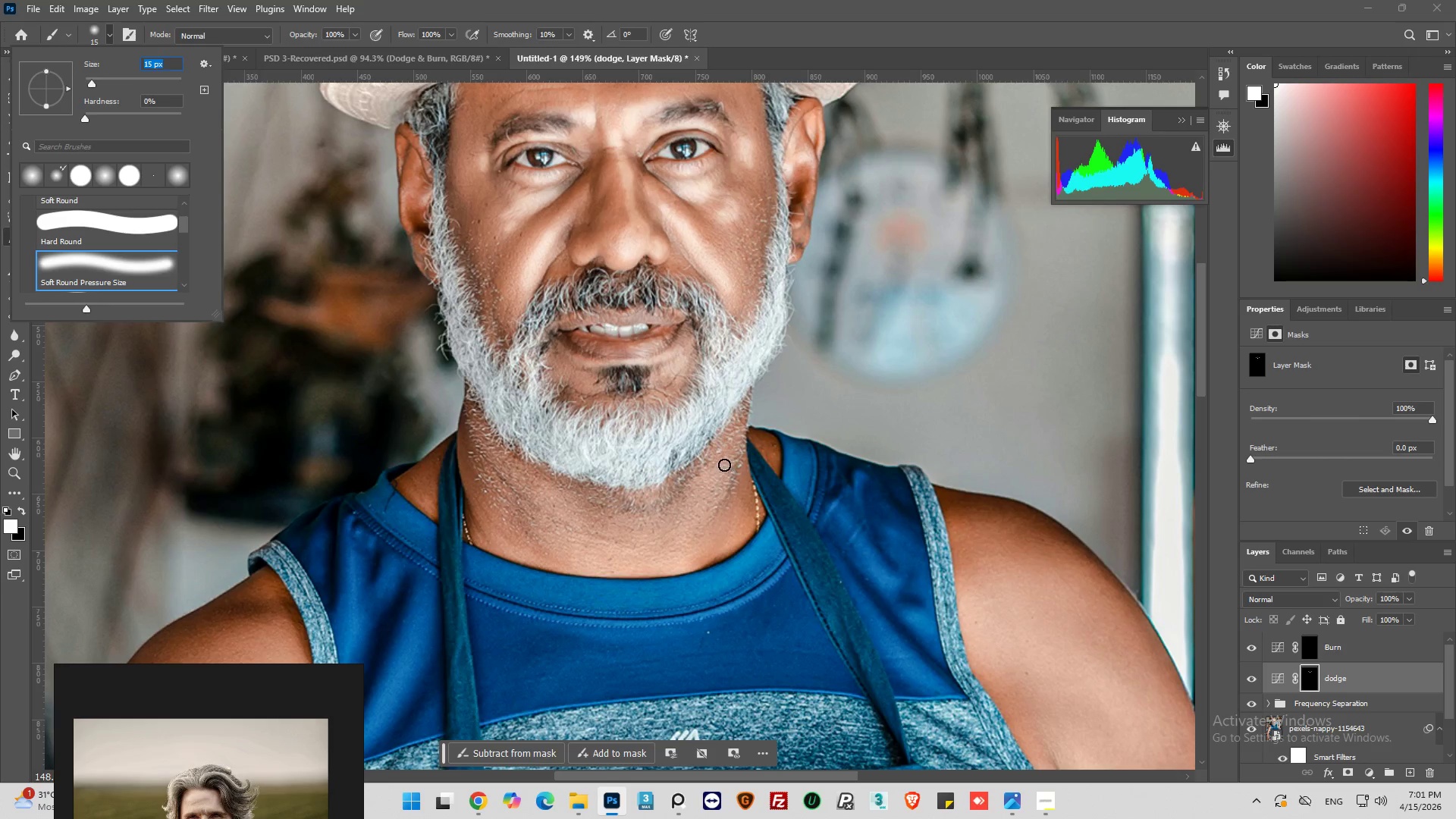 
left_click_drag(start_coordinate=[724, 463], to_coordinate=[679, 541])
 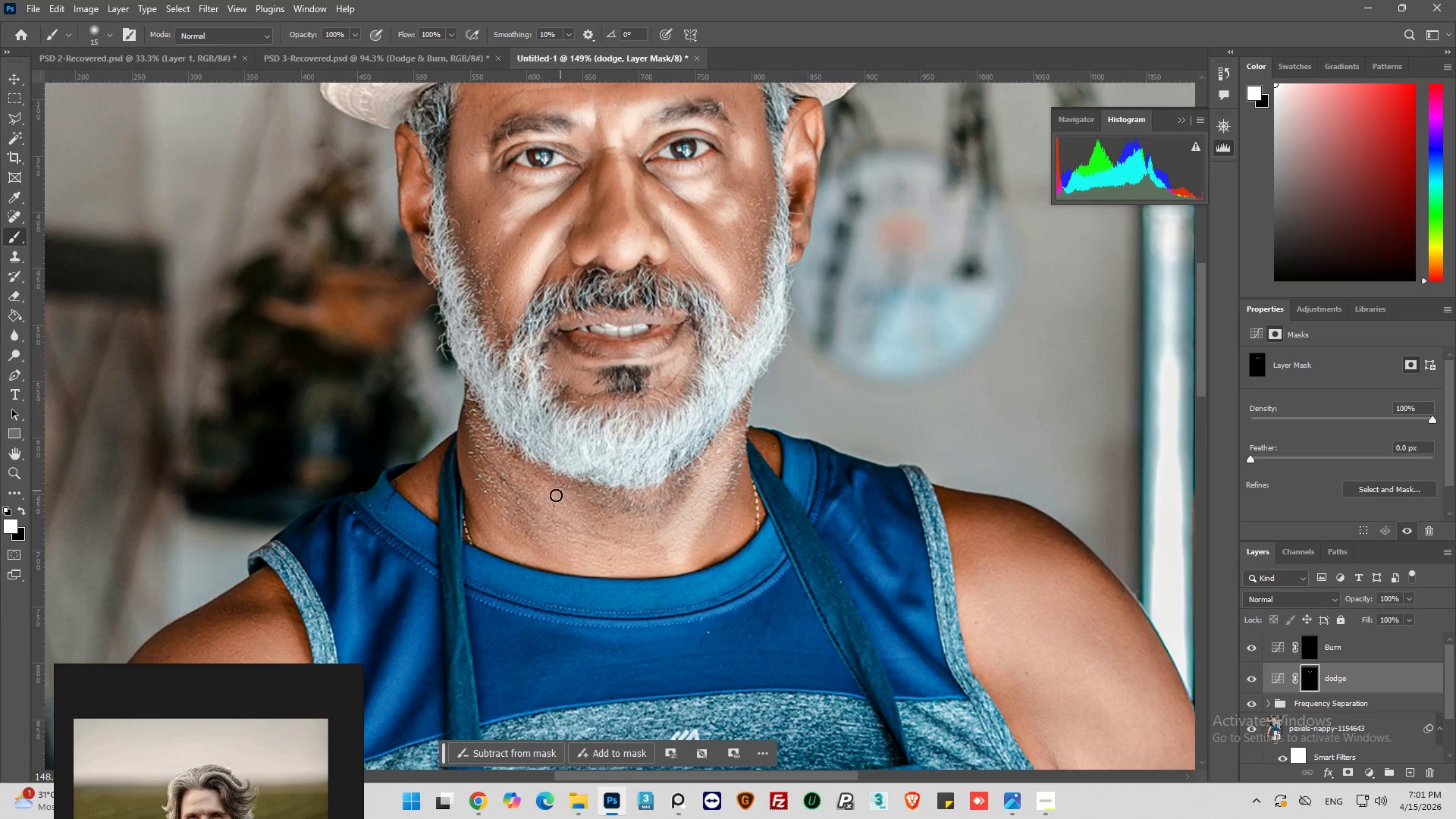 
left_click_drag(start_coordinate=[556, 495], to_coordinate=[585, 548])
 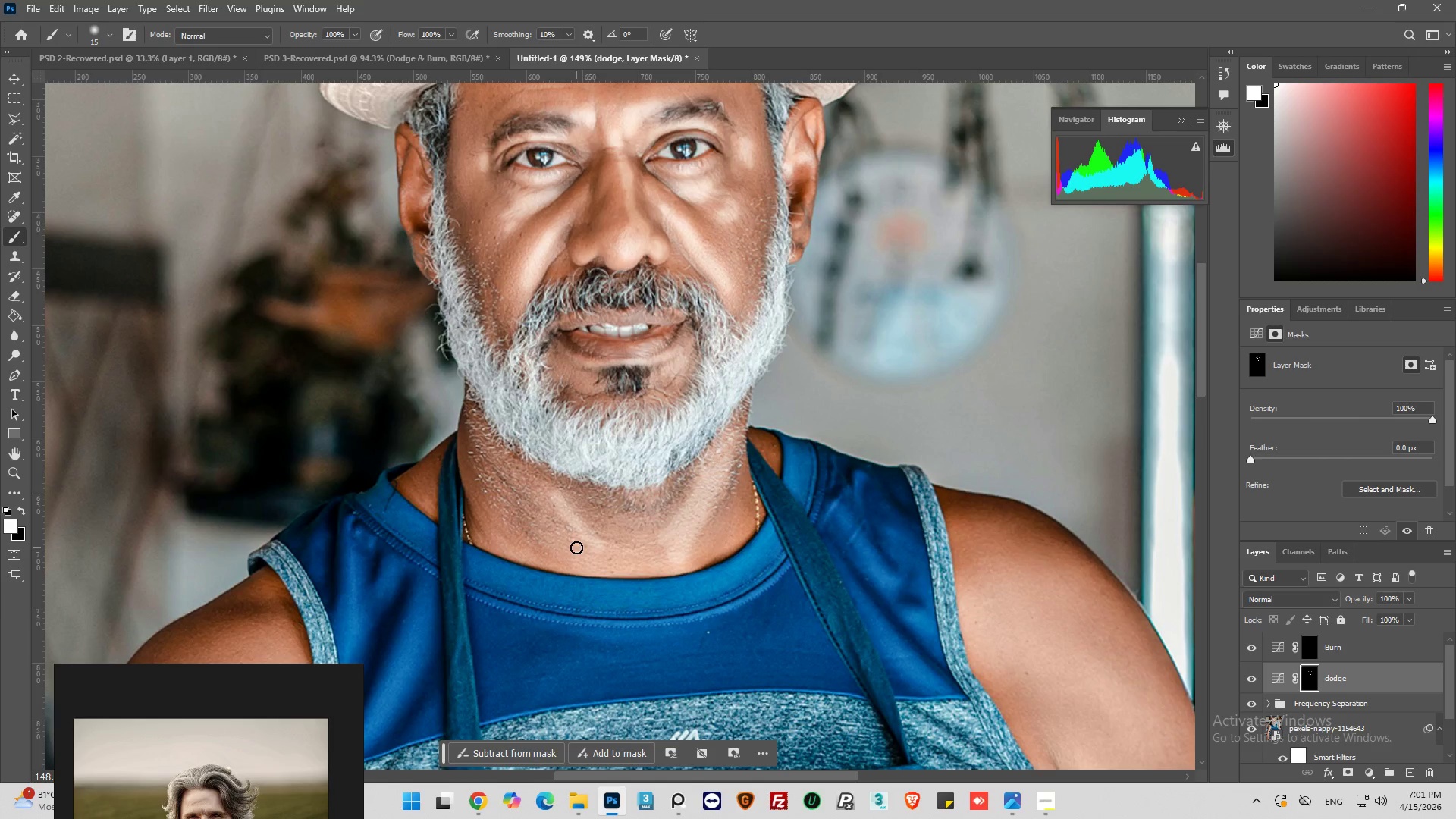 
left_click_drag(start_coordinate=[576, 548], to_coordinate=[576, 541])
 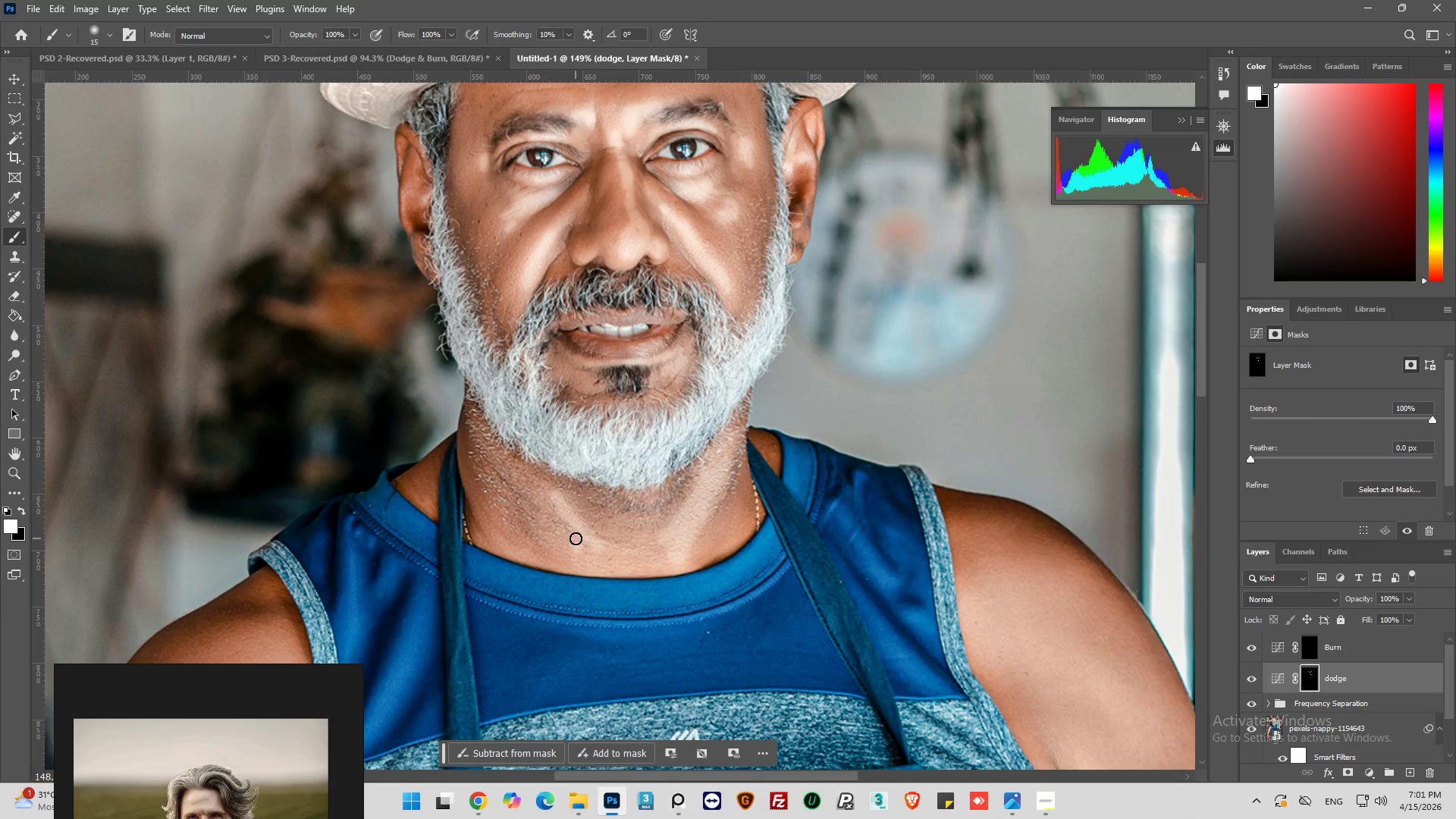 
left_click_drag(start_coordinate=[576, 538], to_coordinate=[613, 560])
 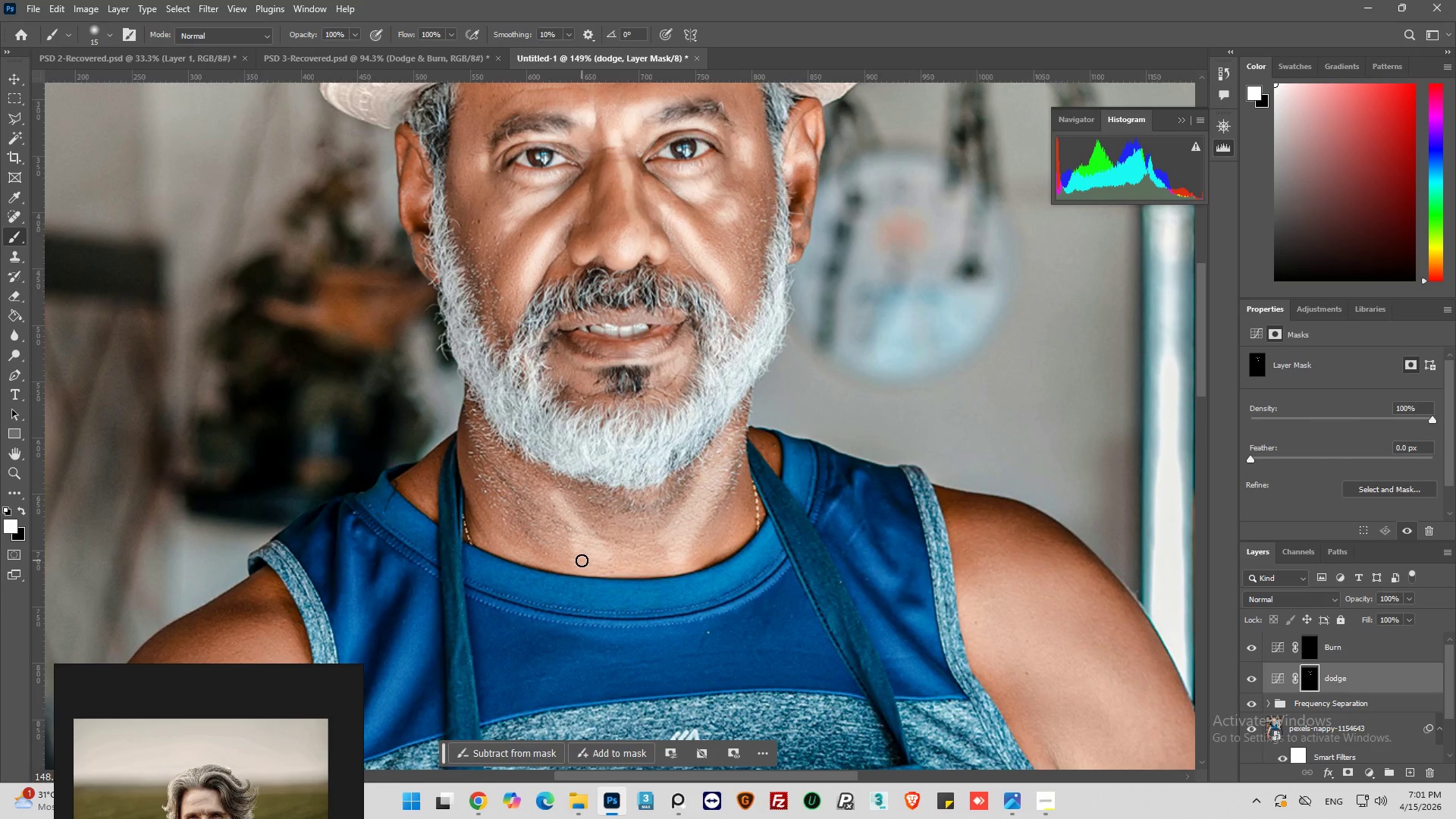 
left_click_drag(start_coordinate=[582, 560], to_coordinate=[632, 576])
 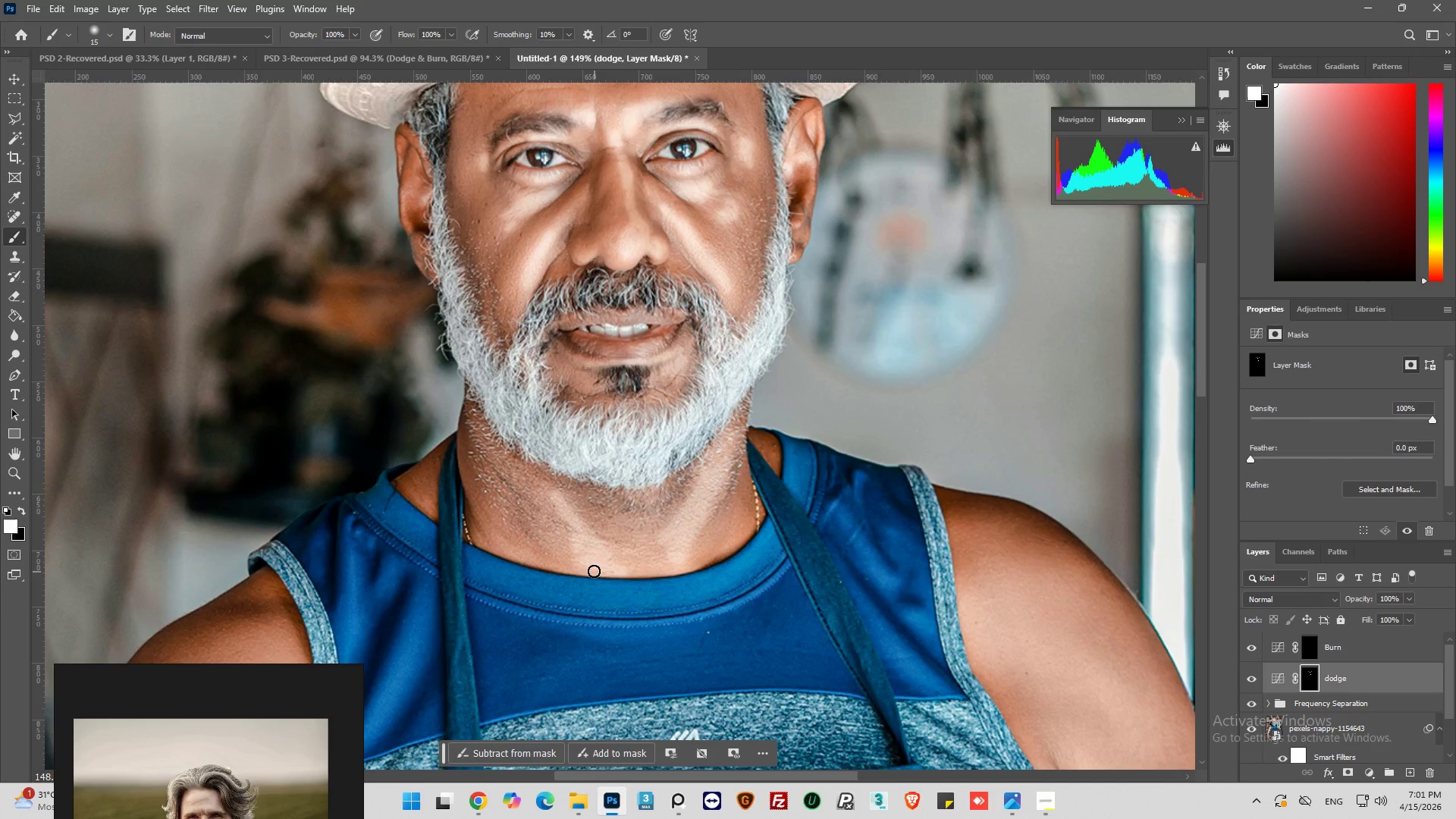 
left_click_drag(start_coordinate=[594, 571], to_coordinate=[597, 566])
 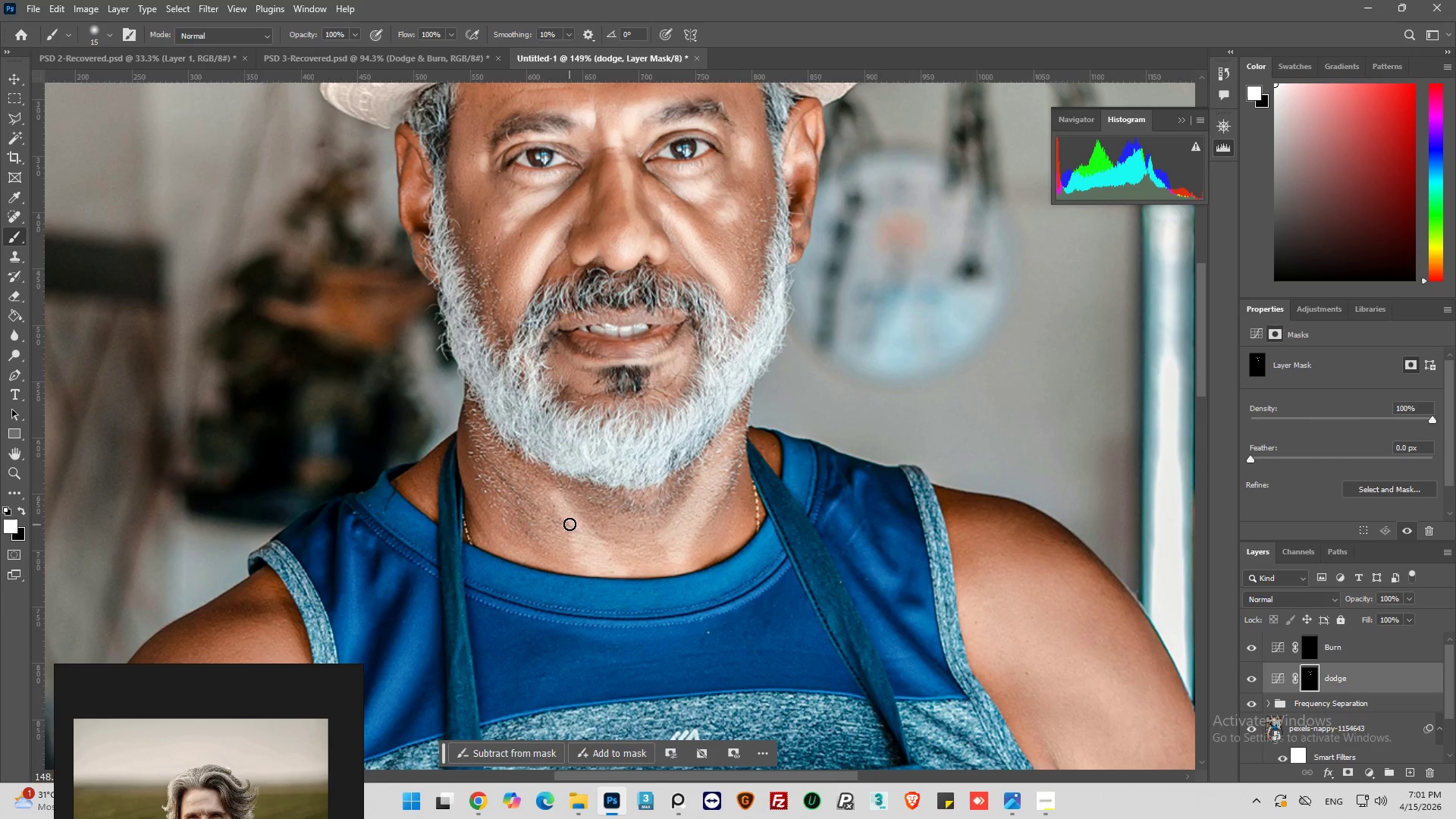 
left_click_drag(start_coordinate=[570, 524], to_coordinate=[599, 548])
 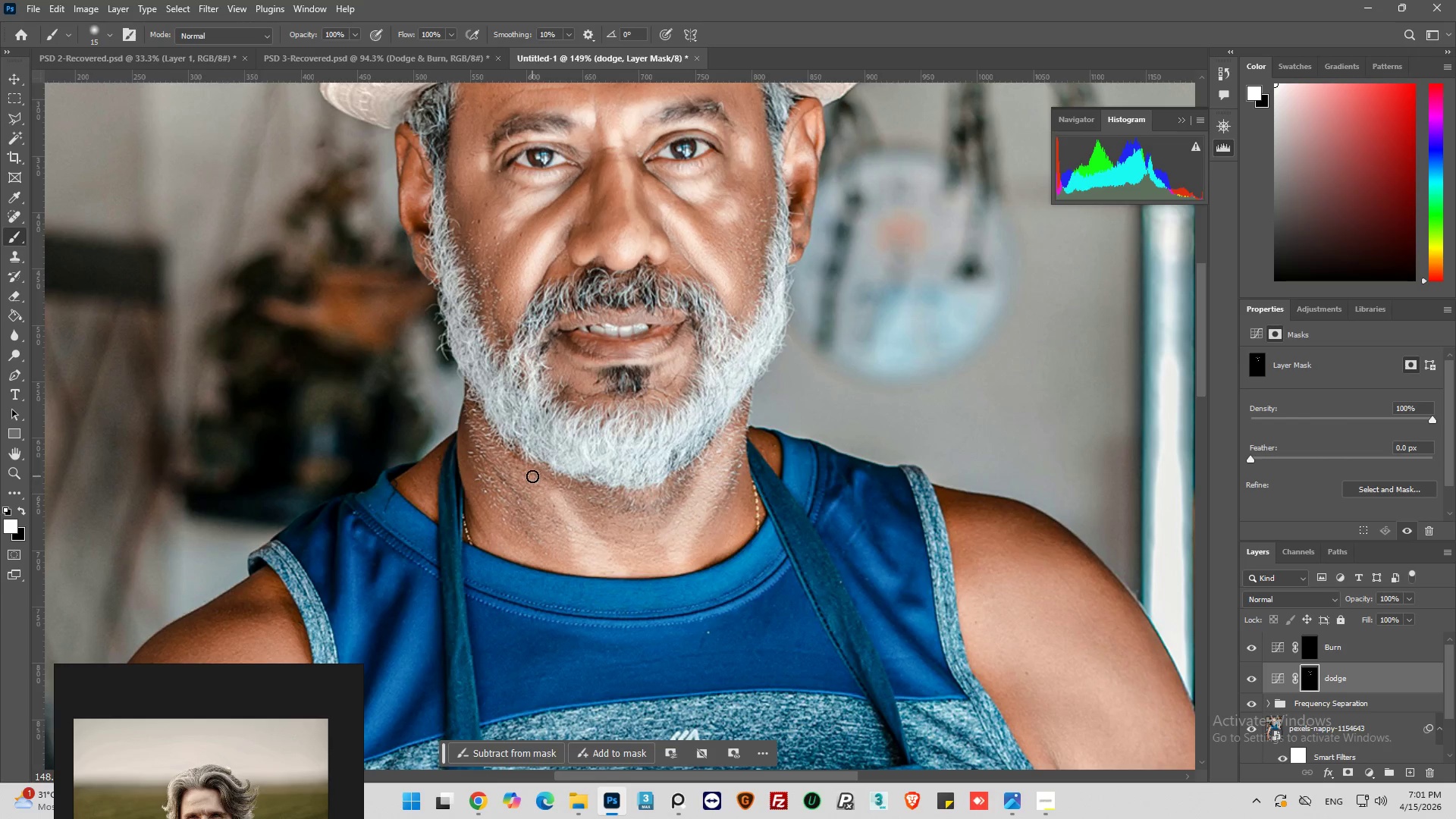 
left_click_drag(start_coordinate=[532, 476], to_coordinate=[600, 526])
 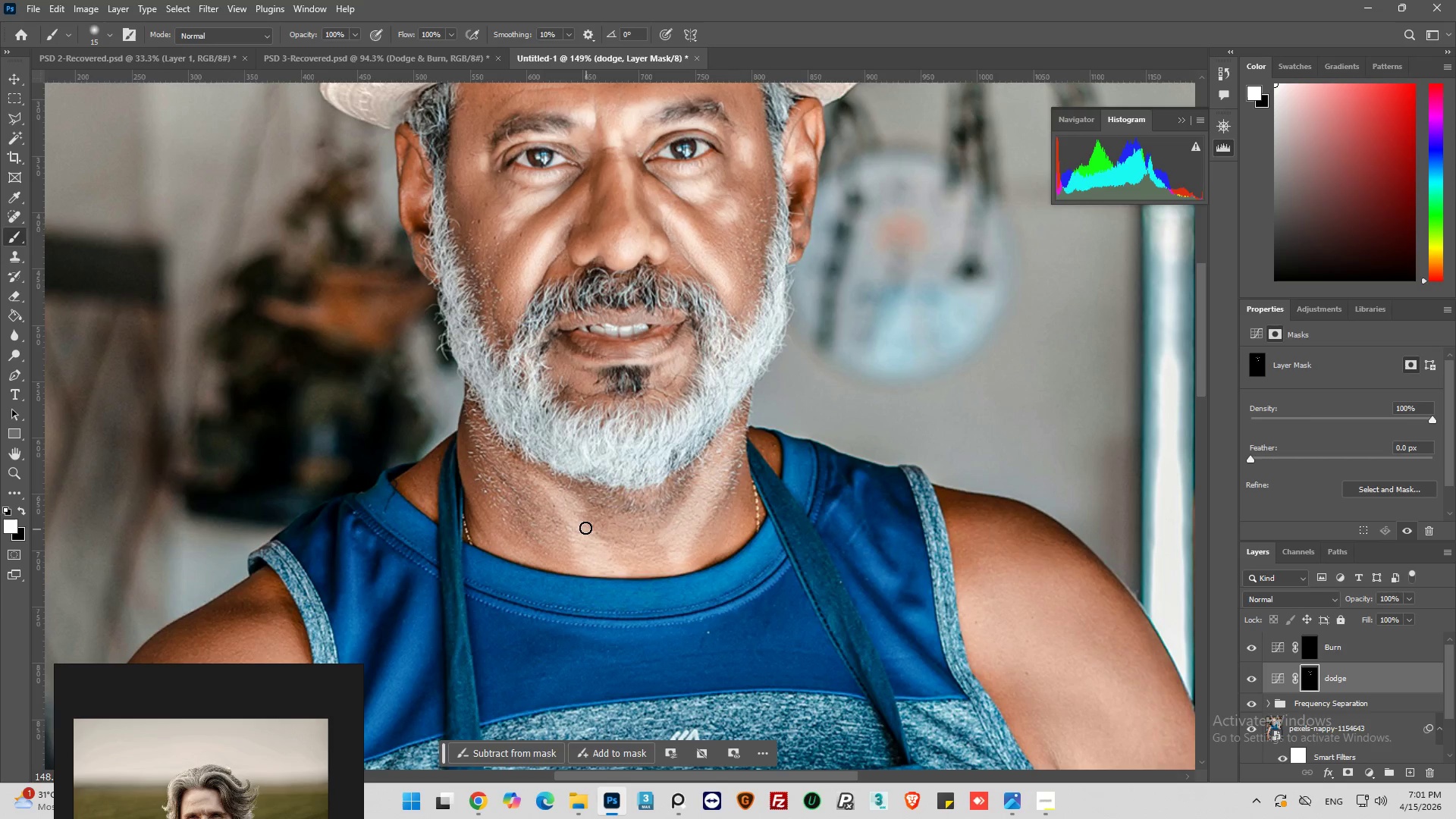 
left_click_drag(start_coordinate=[585, 528], to_coordinate=[651, 571])
 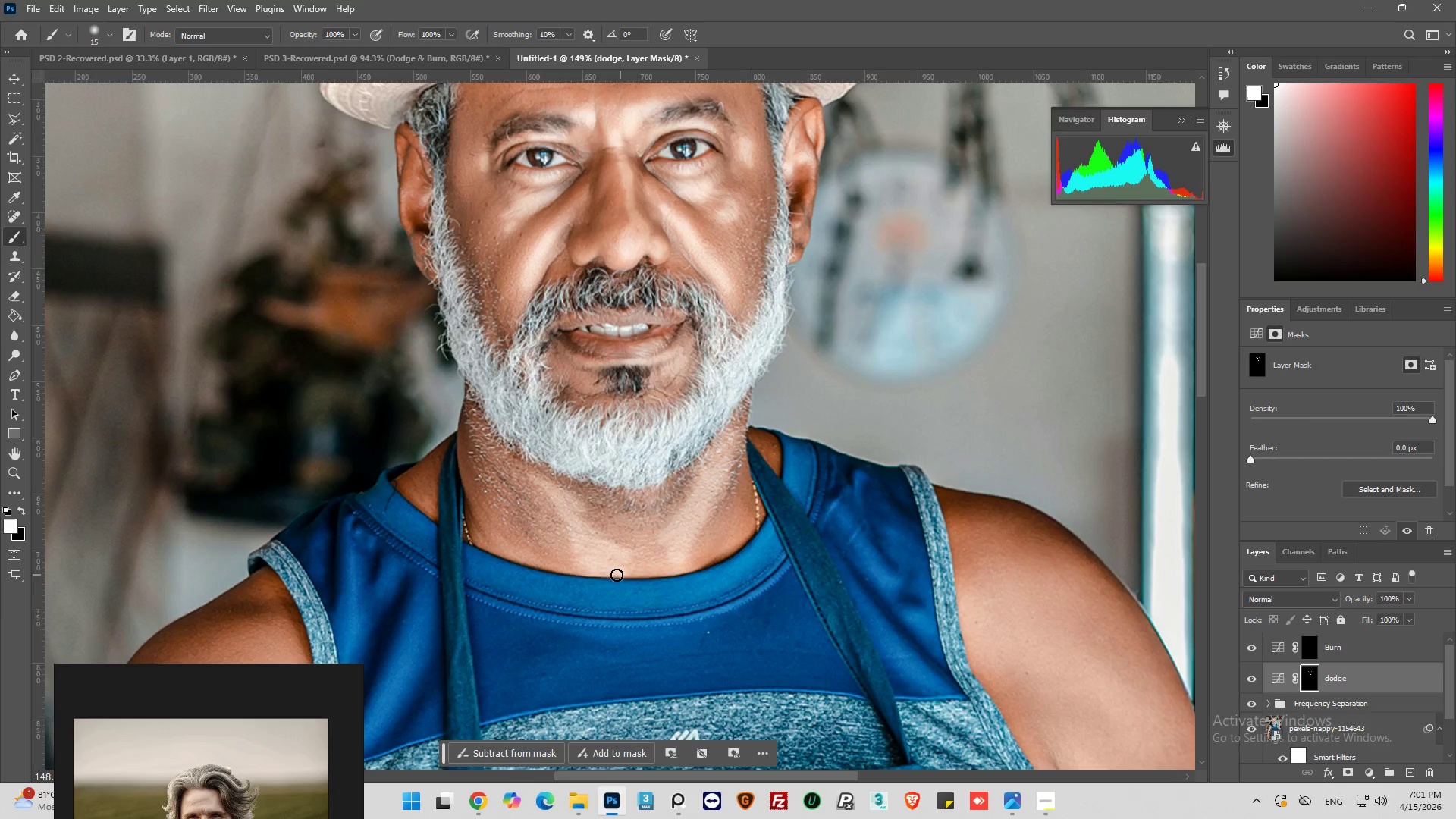 
left_click_drag(start_coordinate=[616, 575], to_coordinate=[654, 575])
 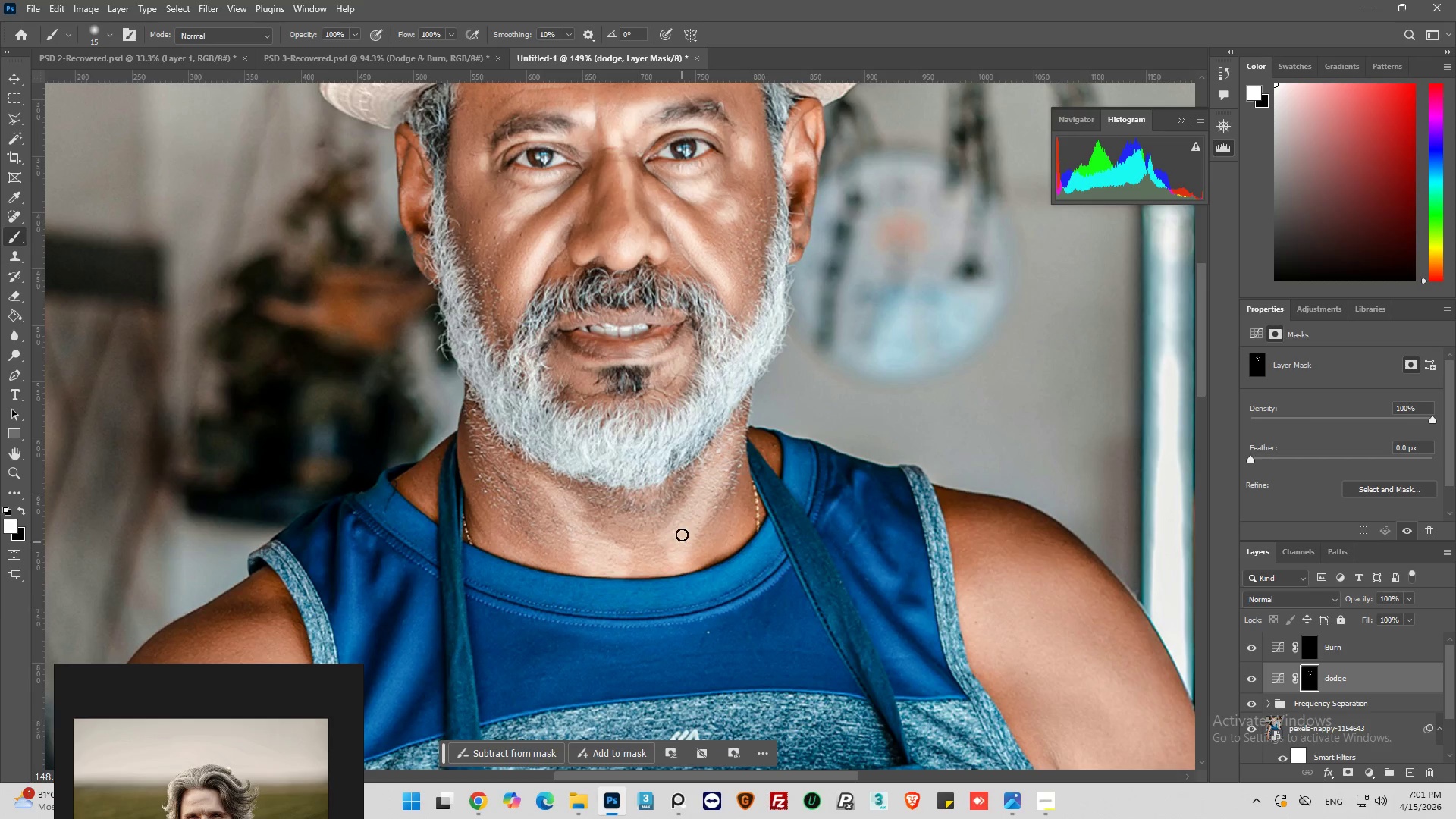 
left_click_drag(start_coordinate=[682, 531], to_coordinate=[654, 554])
 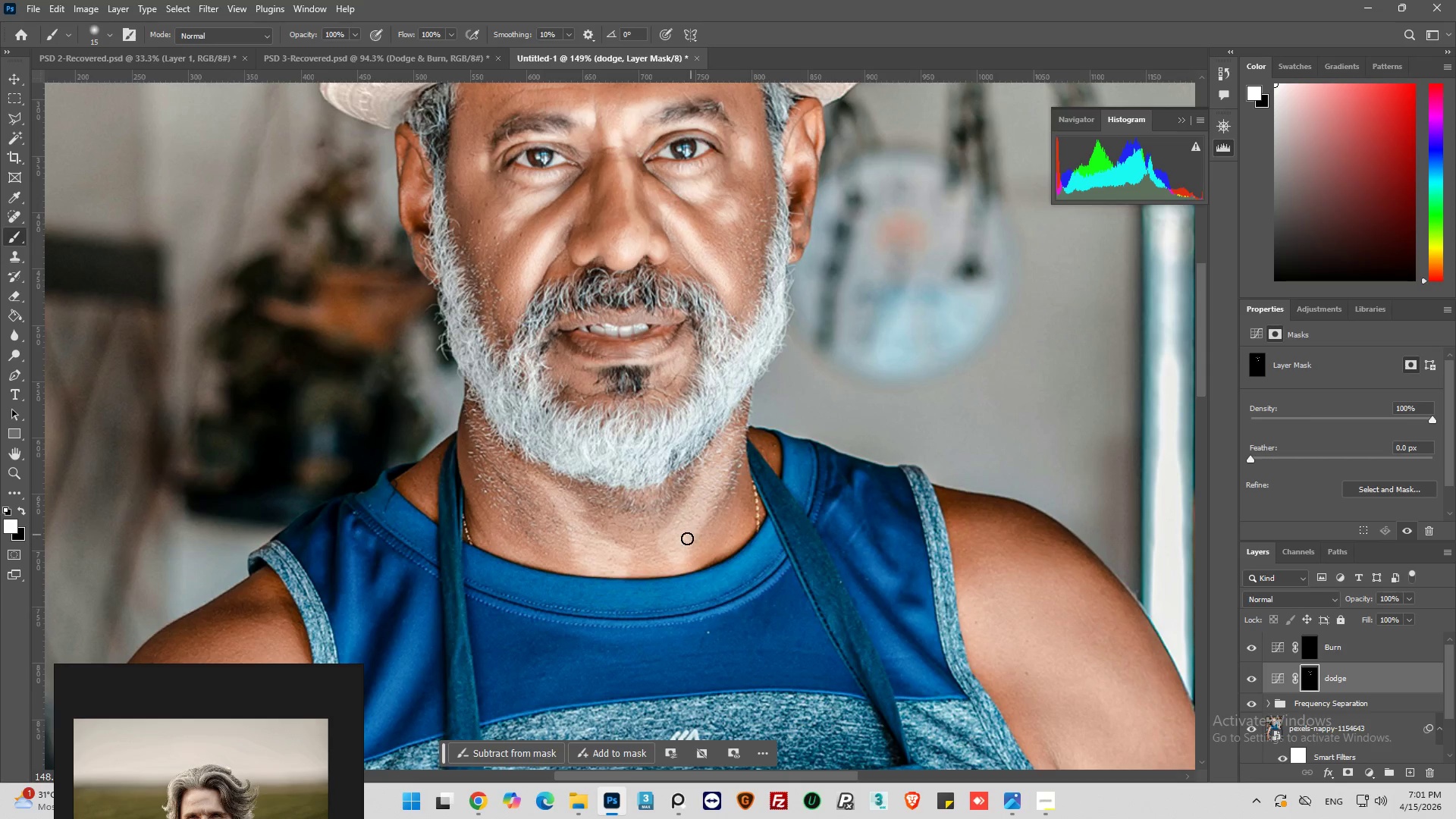 
left_click_drag(start_coordinate=[664, 554], to_coordinate=[649, 566])
 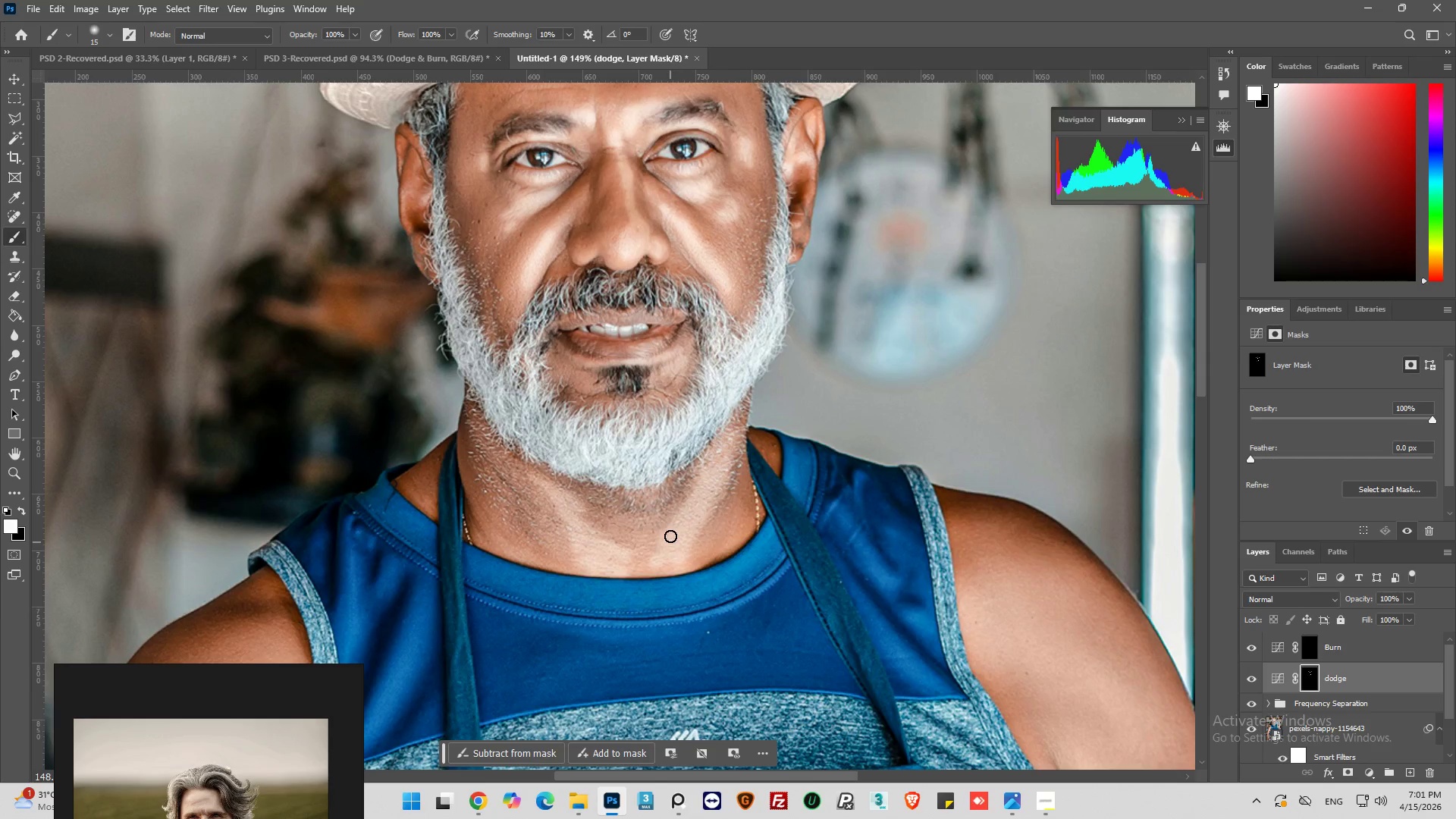 
left_click_drag(start_coordinate=[669, 536], to_coordinate=[642, 557])
 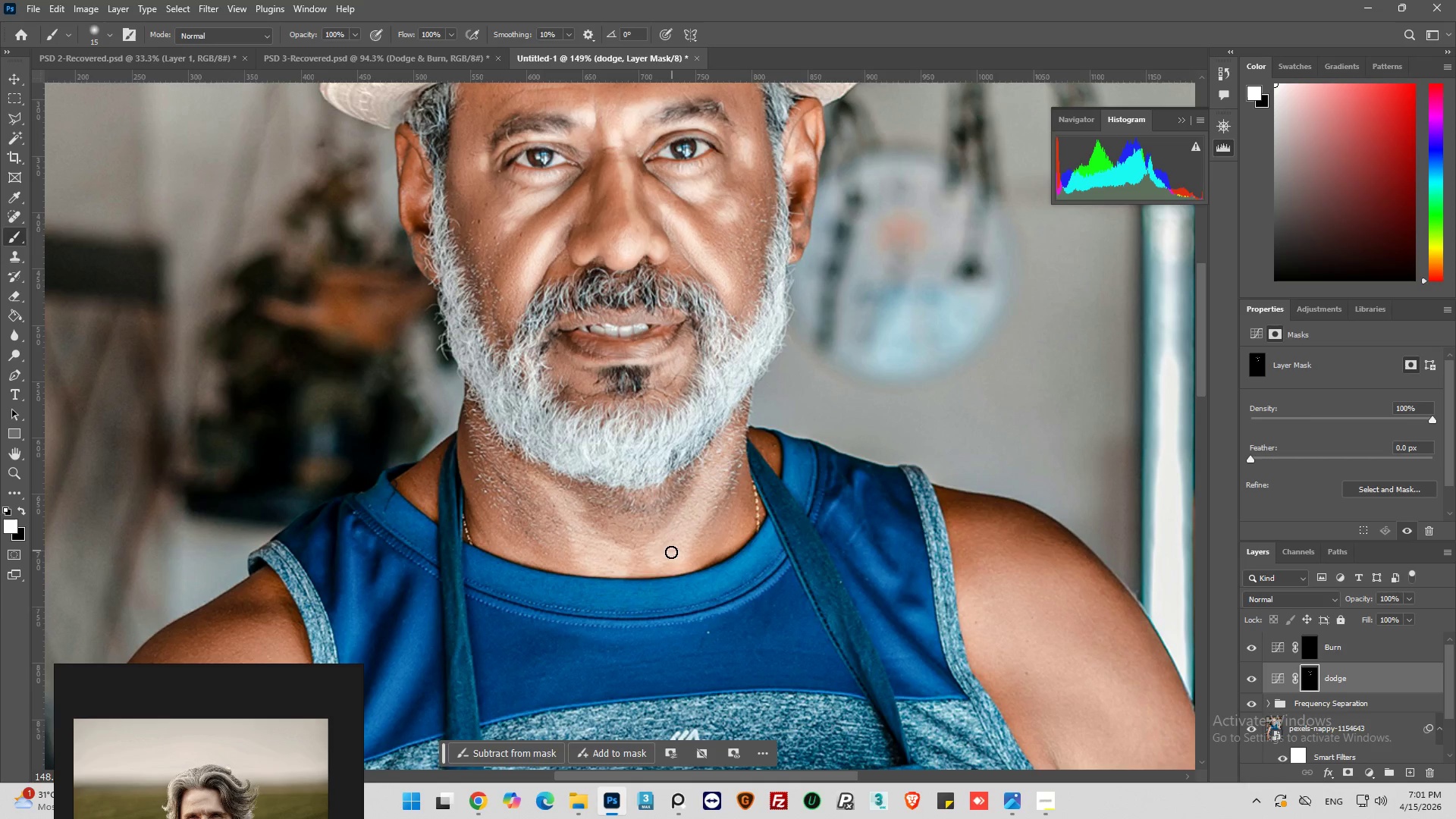 
left_click_drag(start_coordinate=[661, 560], to_coordinate=[645, 573])
 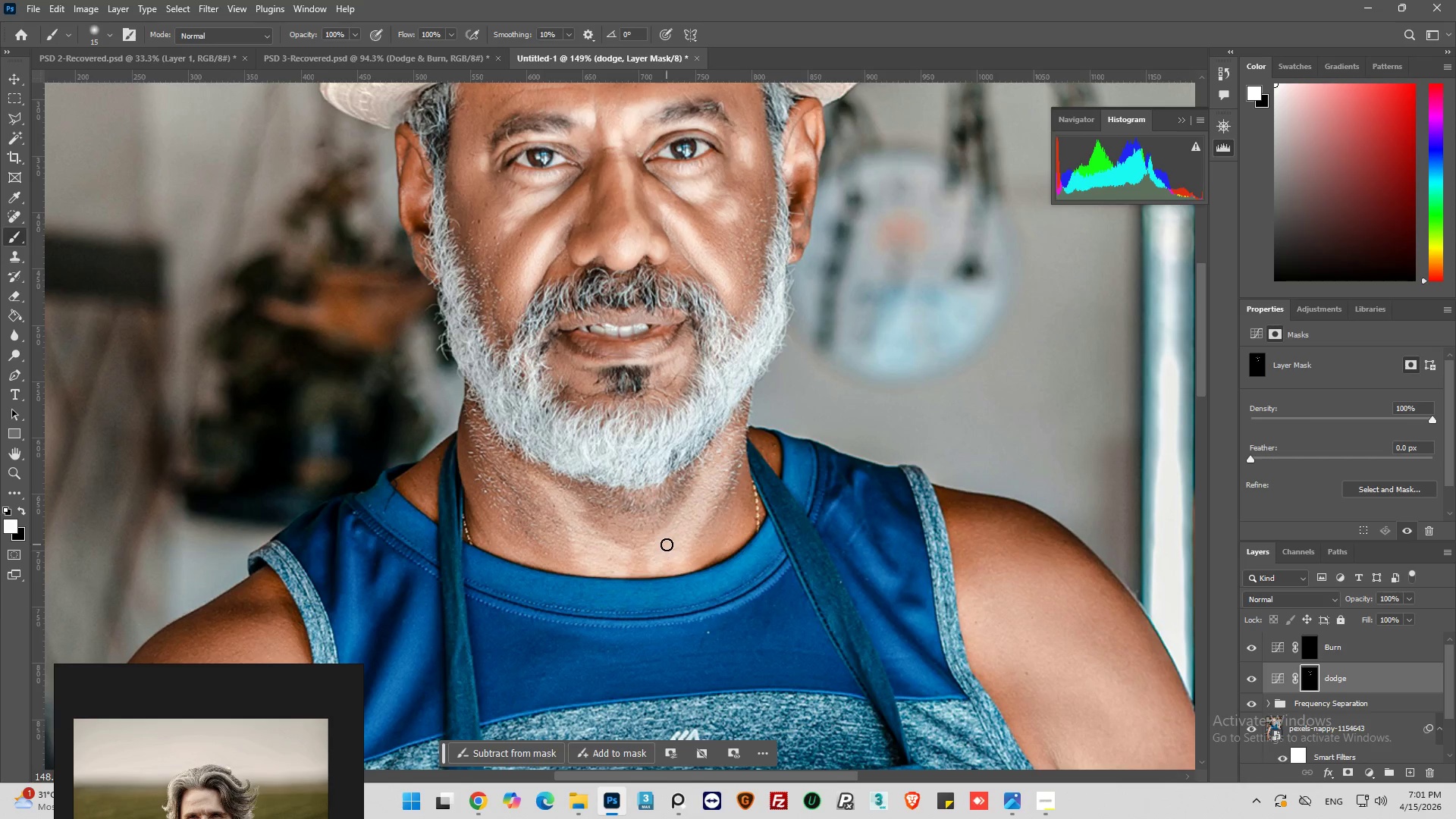 
left_click_drag(start_coordinate=[664, 553], to_coordinate=[654, 567])
 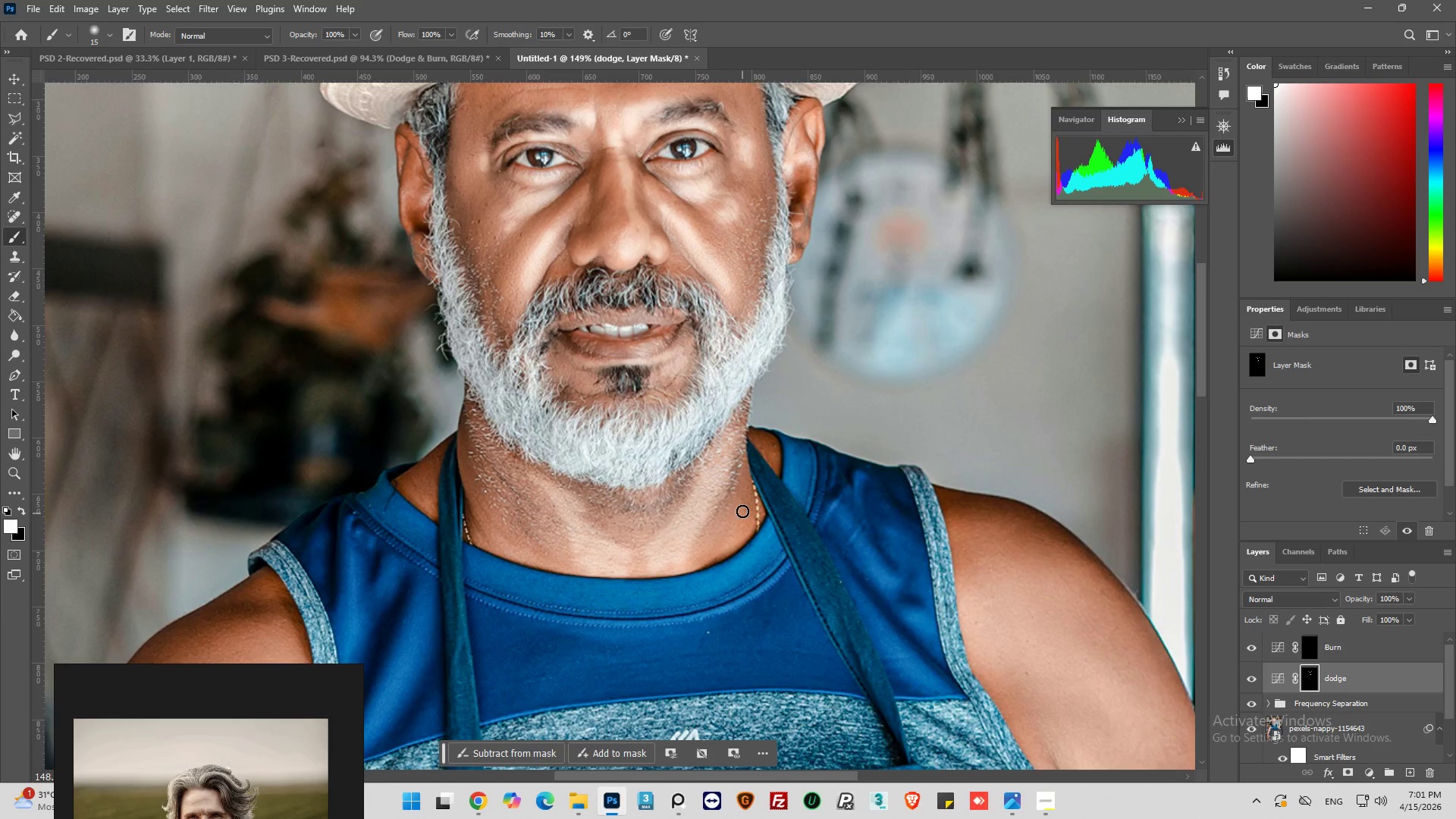 
left_click_drag(start_coordinate=[742, 510], to_coordinate=[705, 567])
 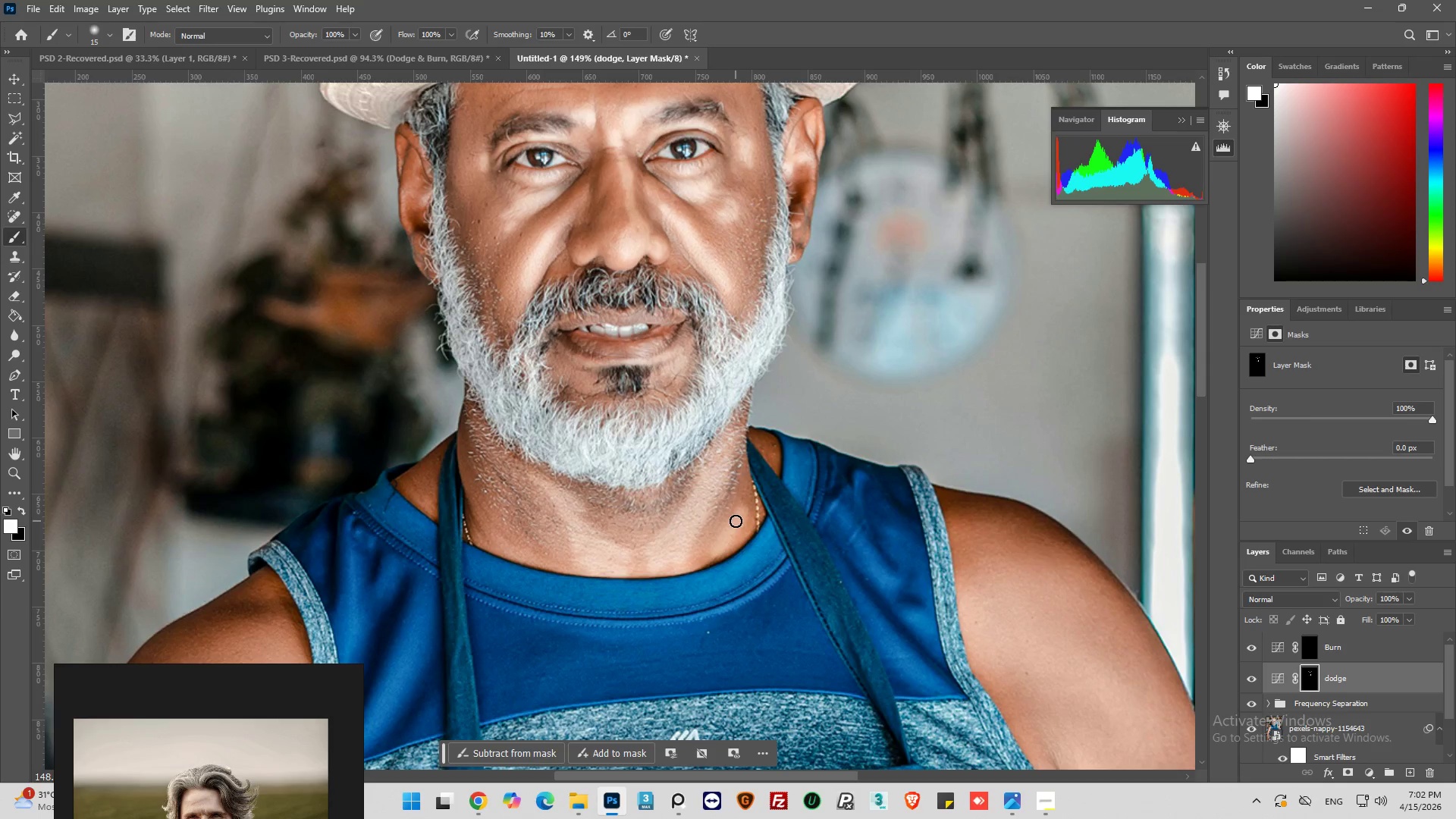 
left_click_drag(start_coordinate=[742, 523], to_coordinate=[736, 553])
 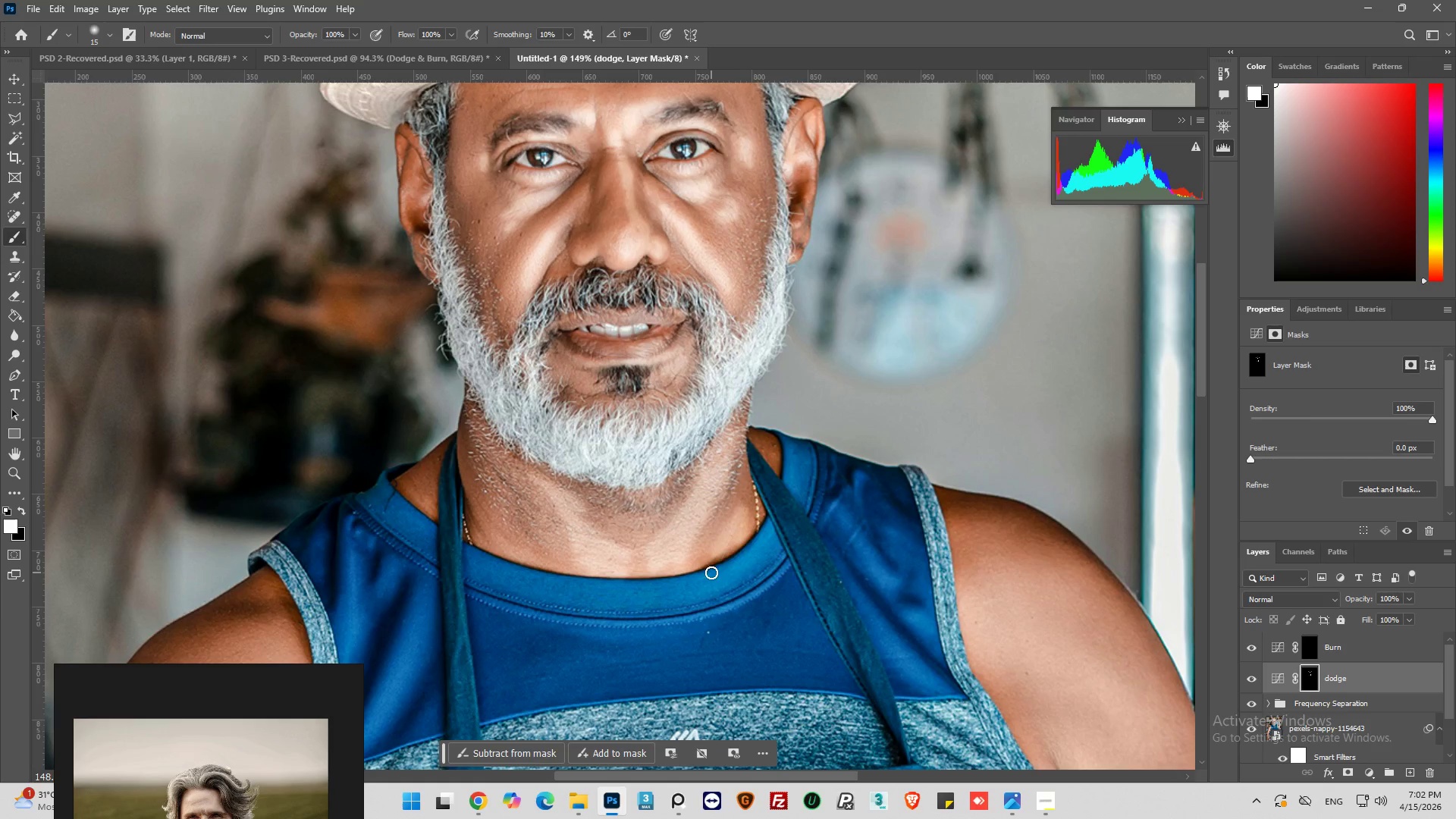 
key(Alt+AltLeft)
 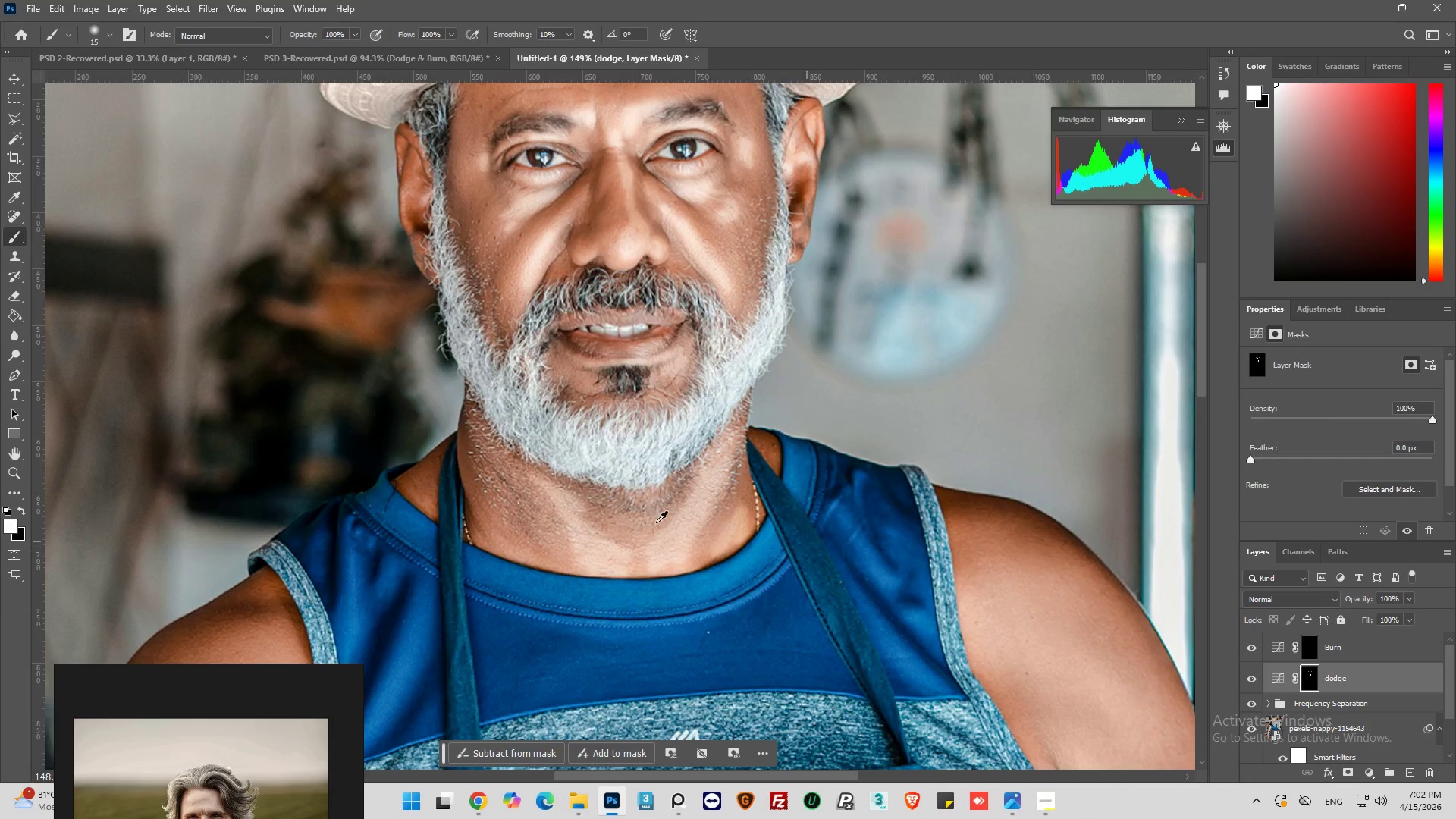 
key(Alt+AltLeft)
 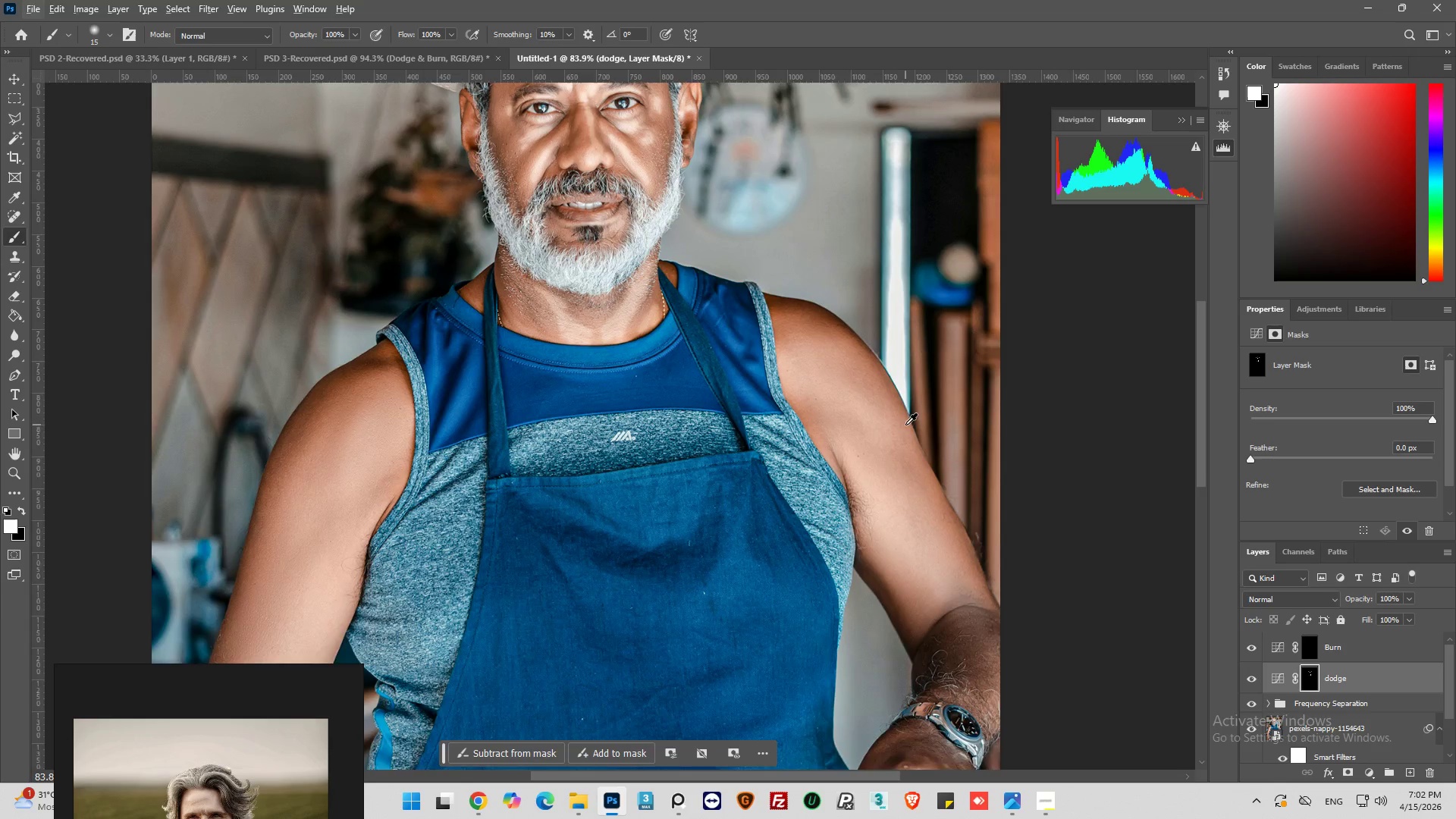 
scroll: coordinate [601, 432], scroll_direction: down, amount: 22.0
 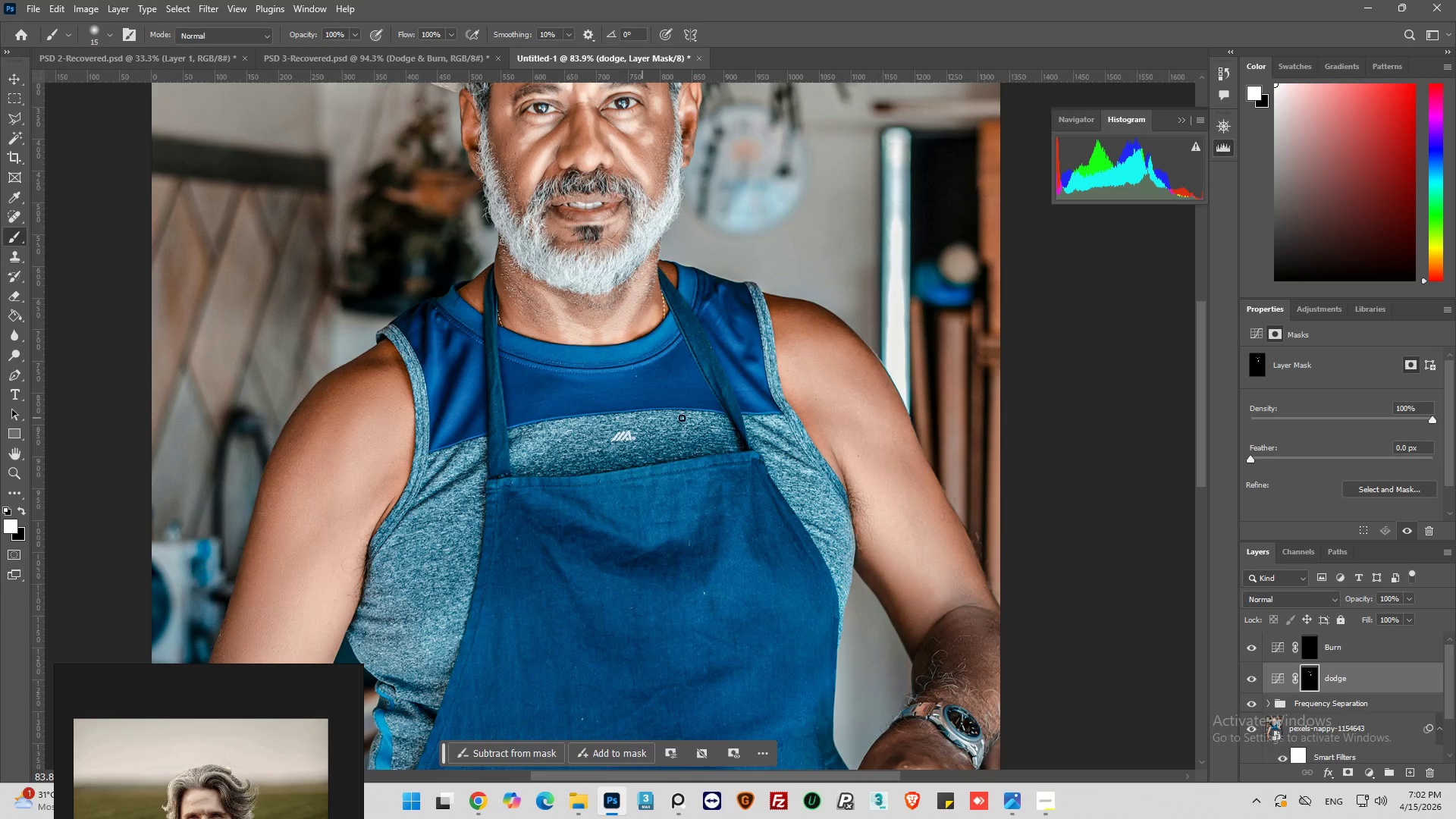 
hold_key(key=AltLeft, duration=0.33)
 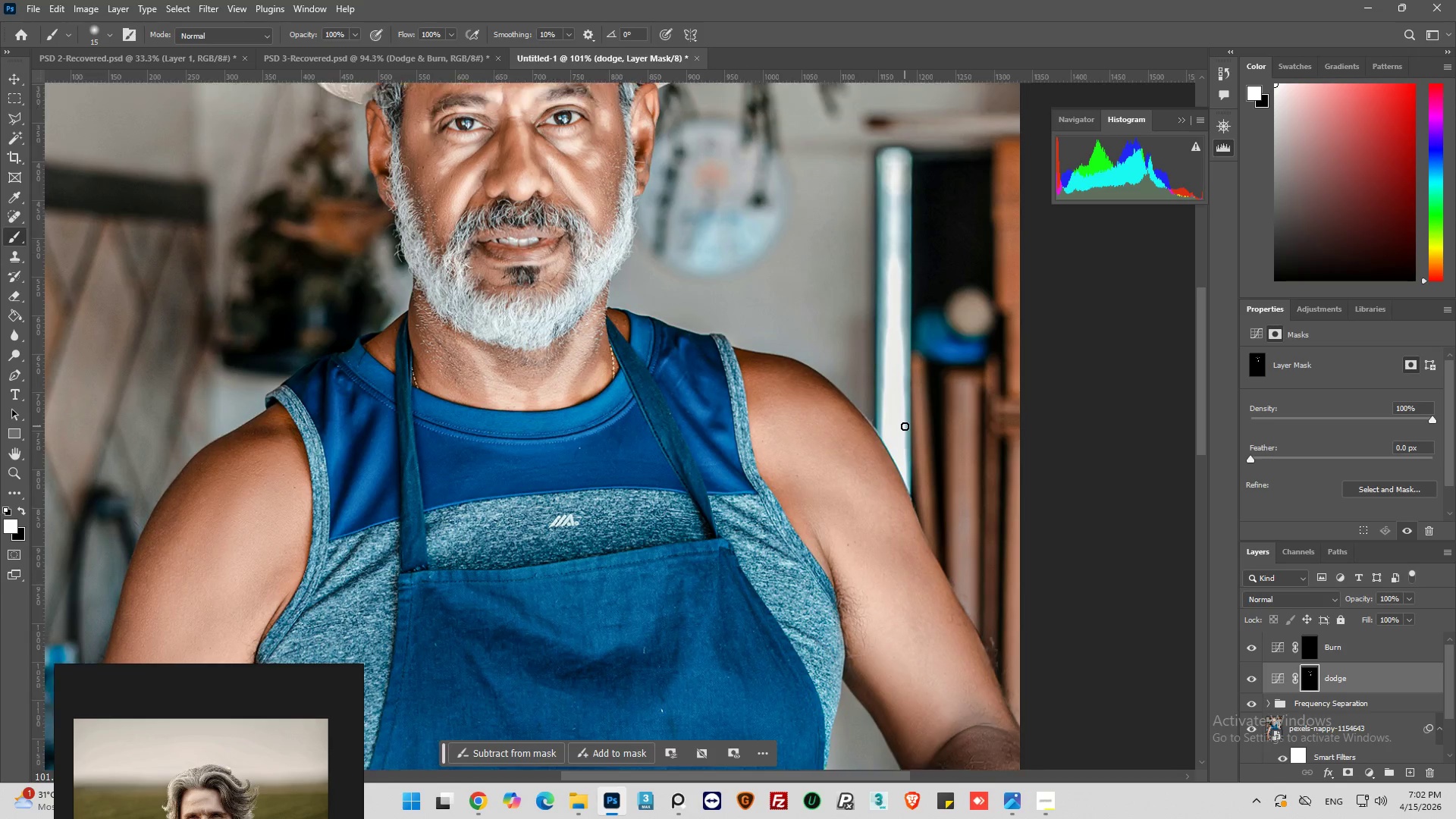 
hold_key(key=AltLeft, duration=0.38)
 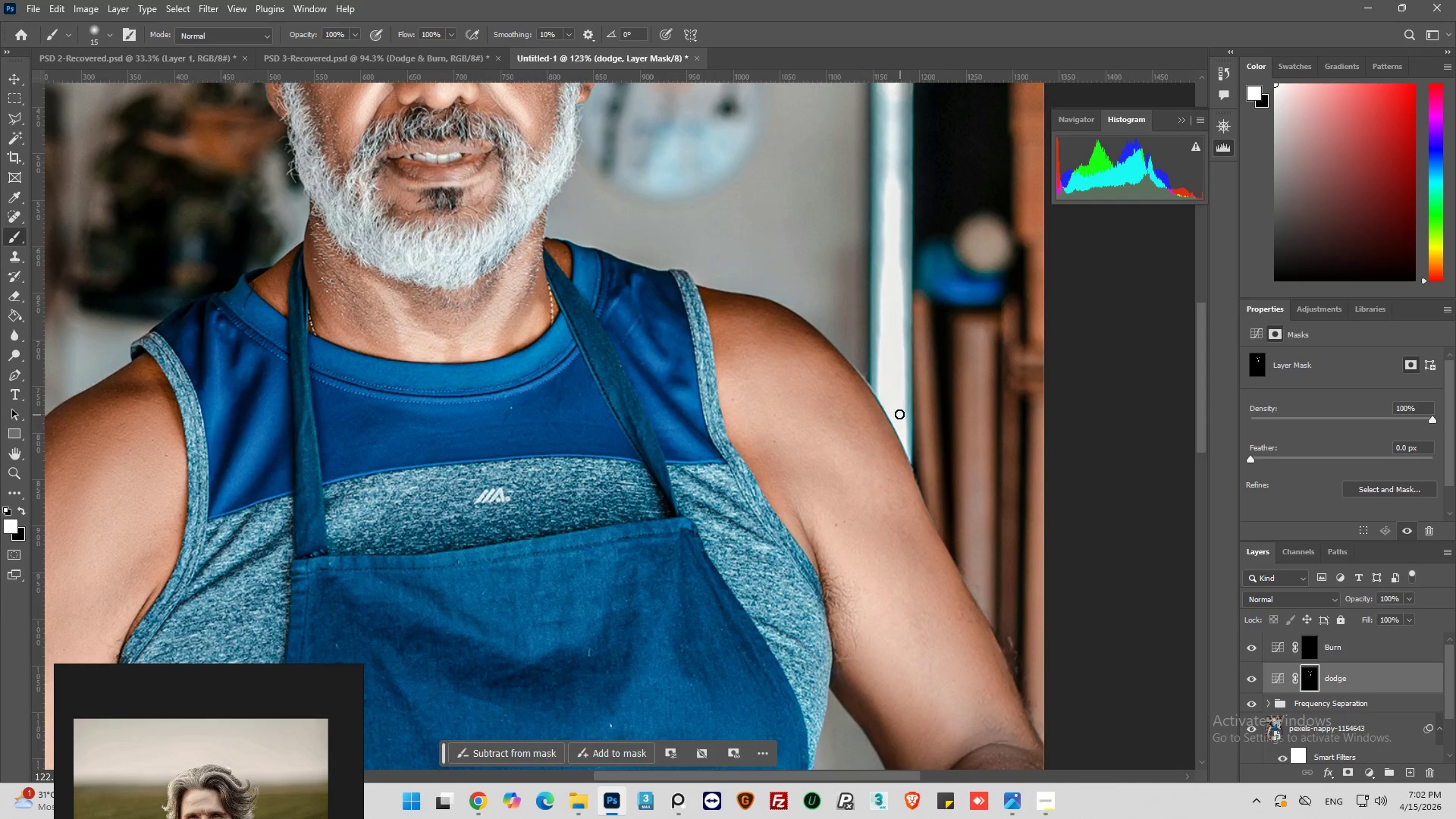 
hold_key(key=AltLeft, duration=0.48)
 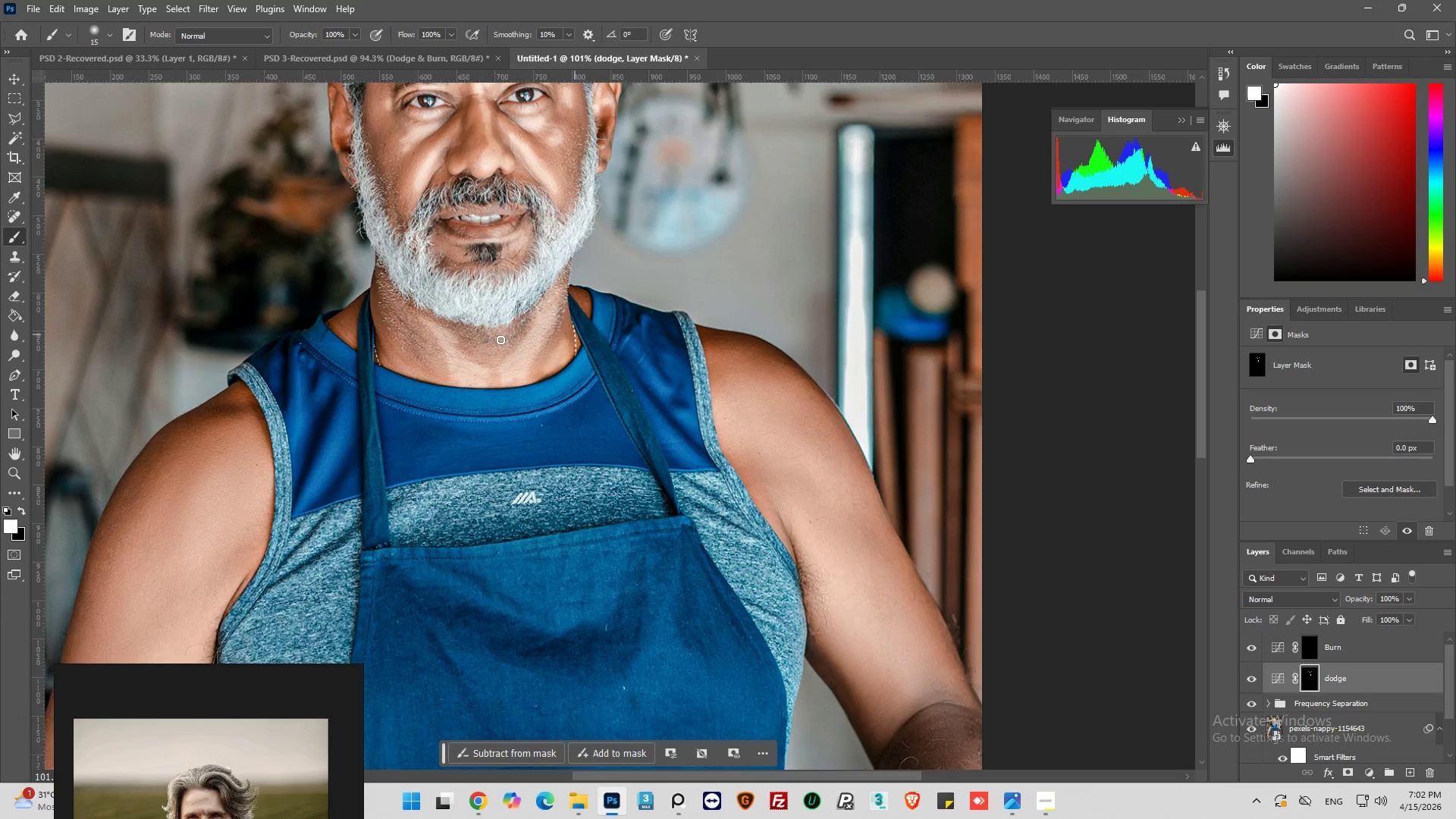 
scroll: coordinate [488, 425], scroll_direction: up, amount: 11.0
 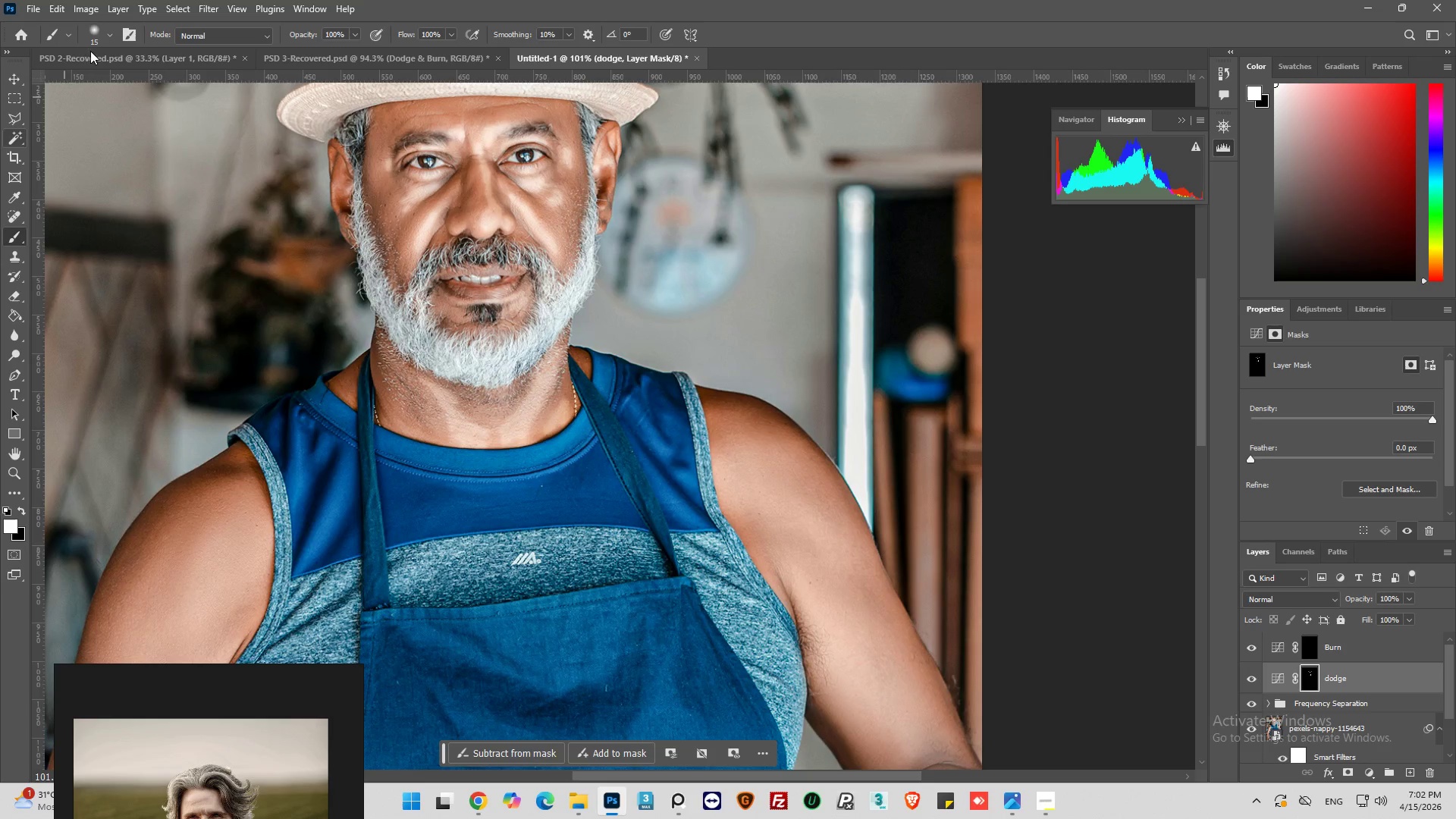 
left_click([108, 33])
 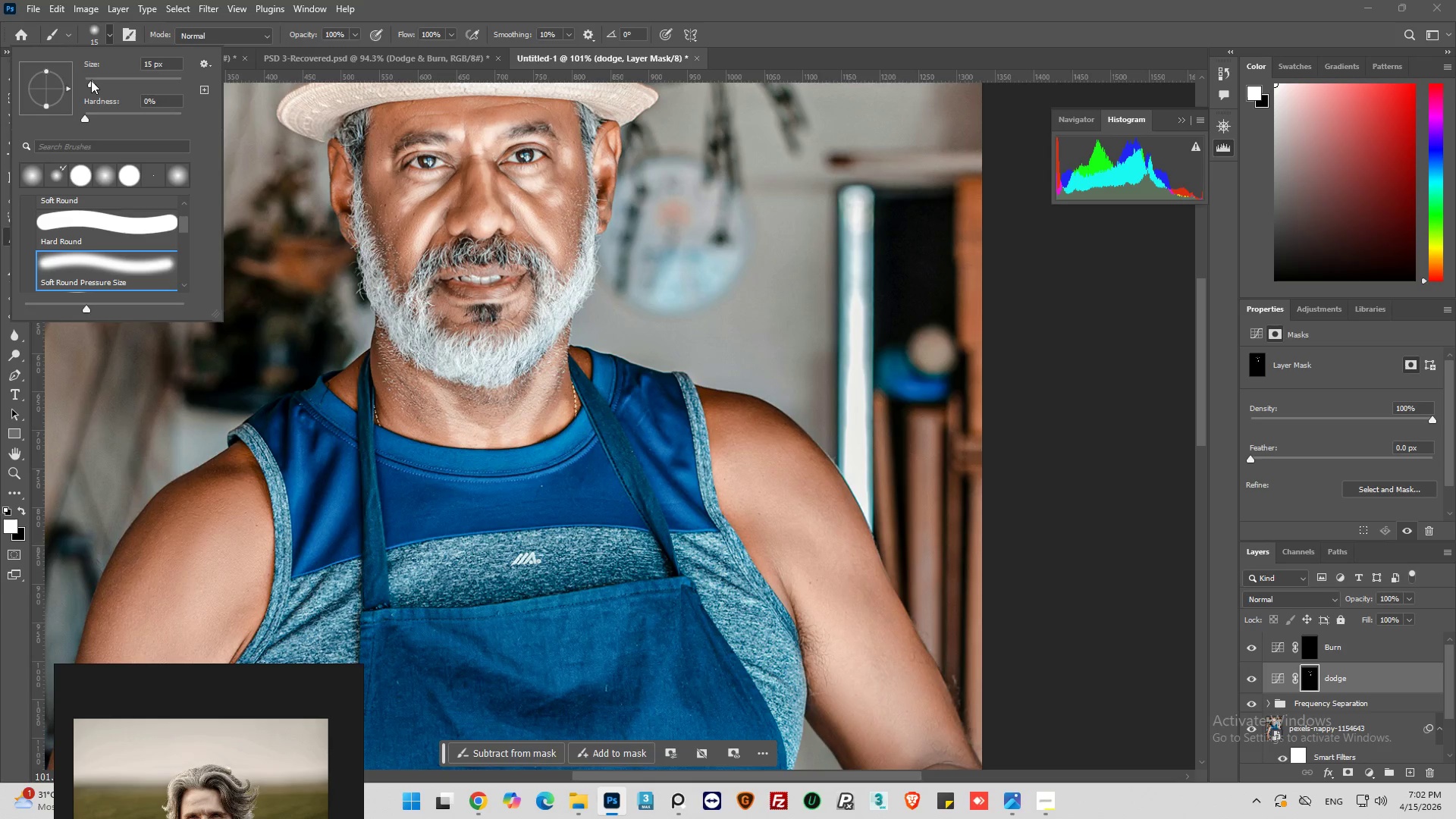 
left_click_drag(start_coordinate=[93, 82], to_coordinate=[102, 86])
 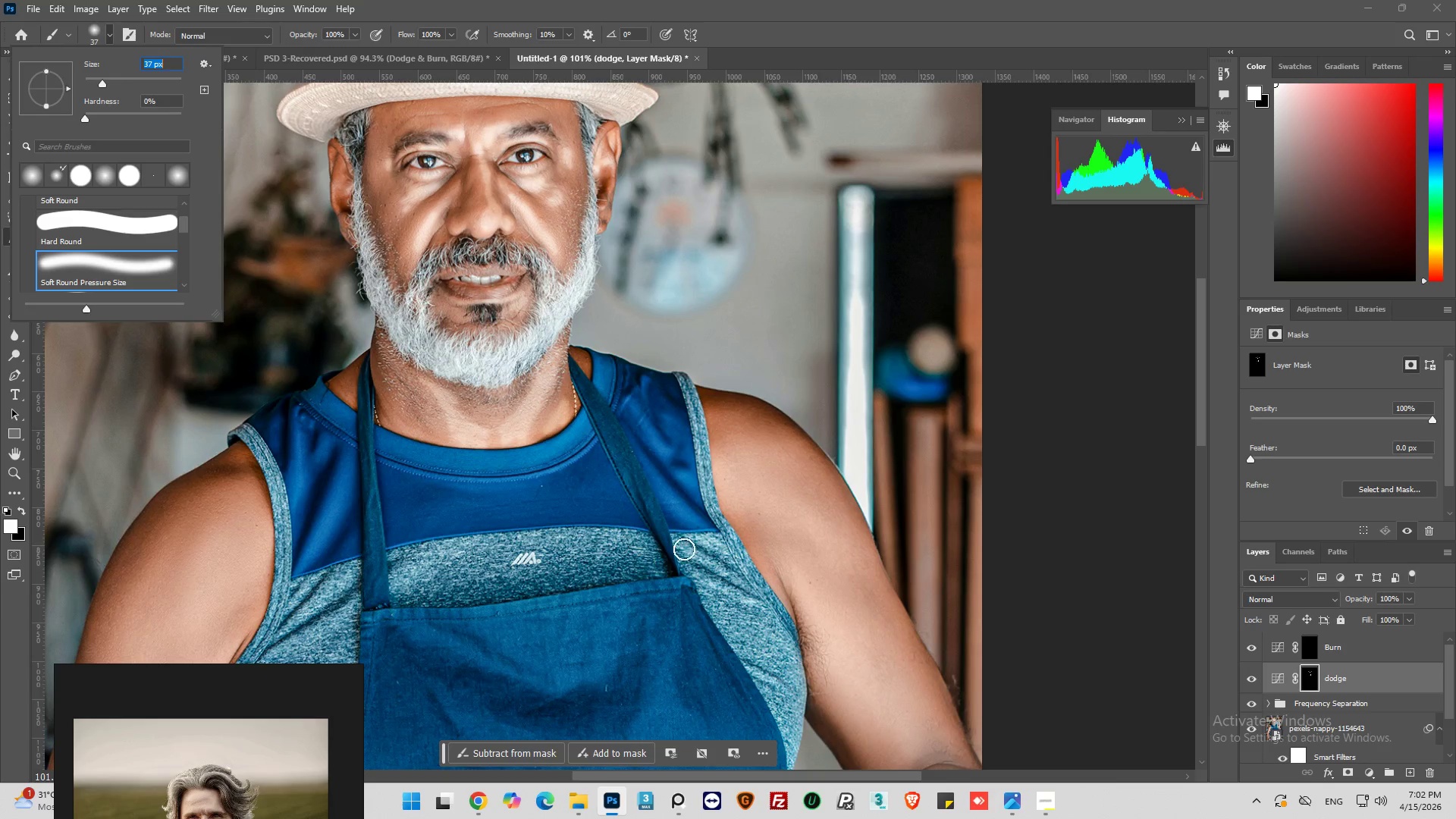 
scroll: coordinate [714, 533], scroll_direction: down, amount: 6.0
 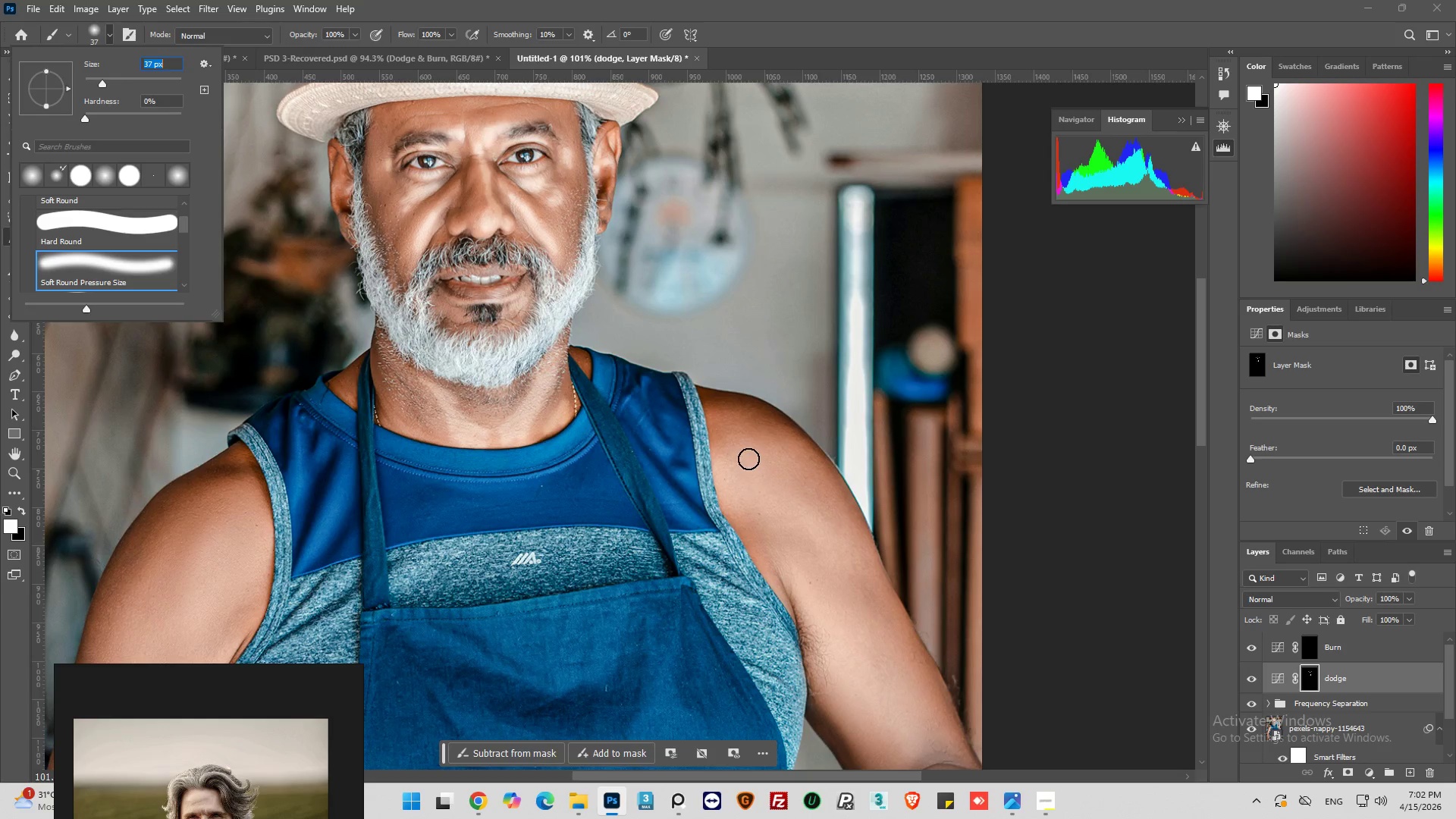 
left_click_drag(start_coordinate=[748, 457], to_coordinate=[817, 540])
 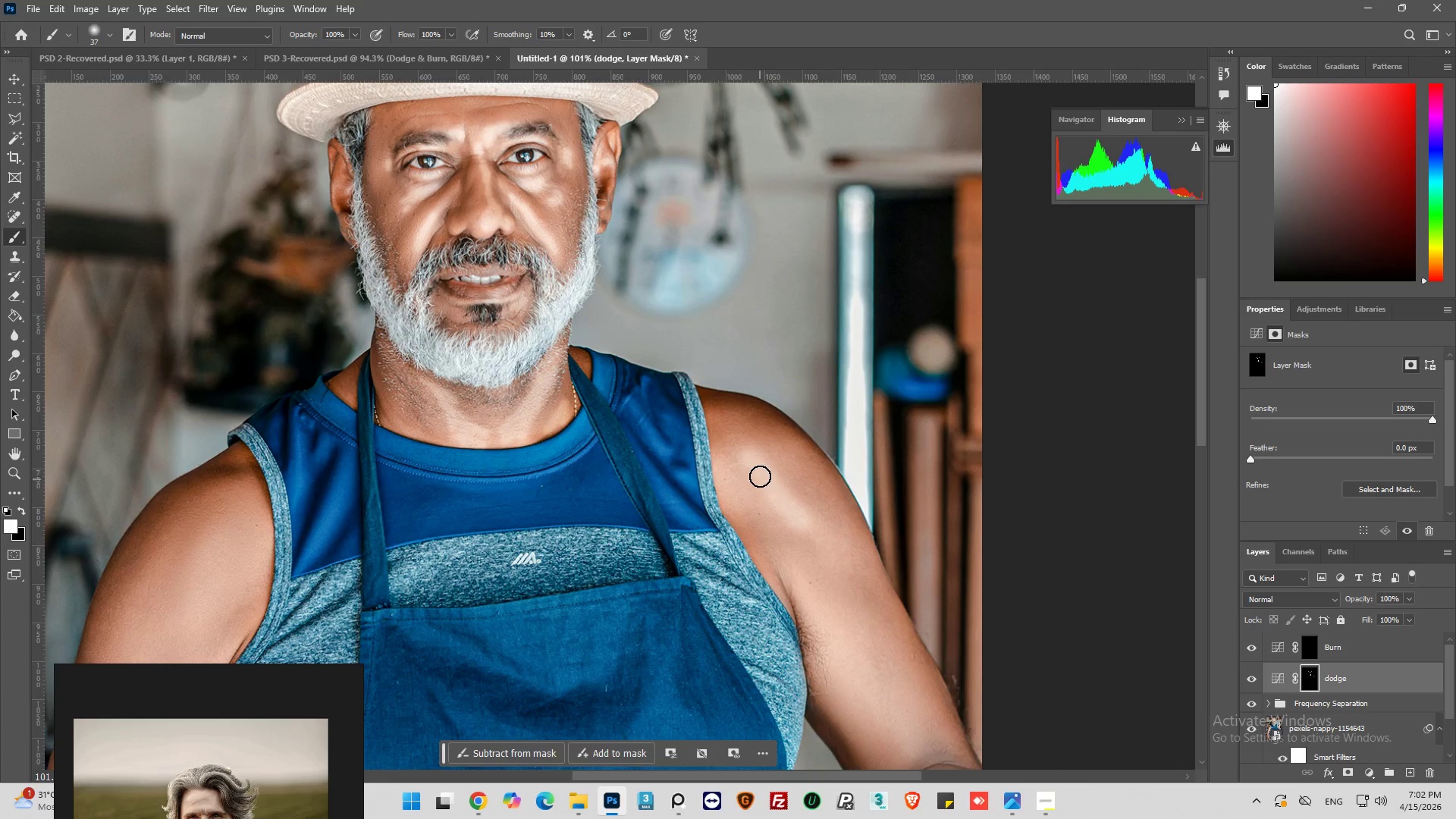 
left_click_drag(start_coordinate=[761, 469], to_coordinate=[791, 529])
 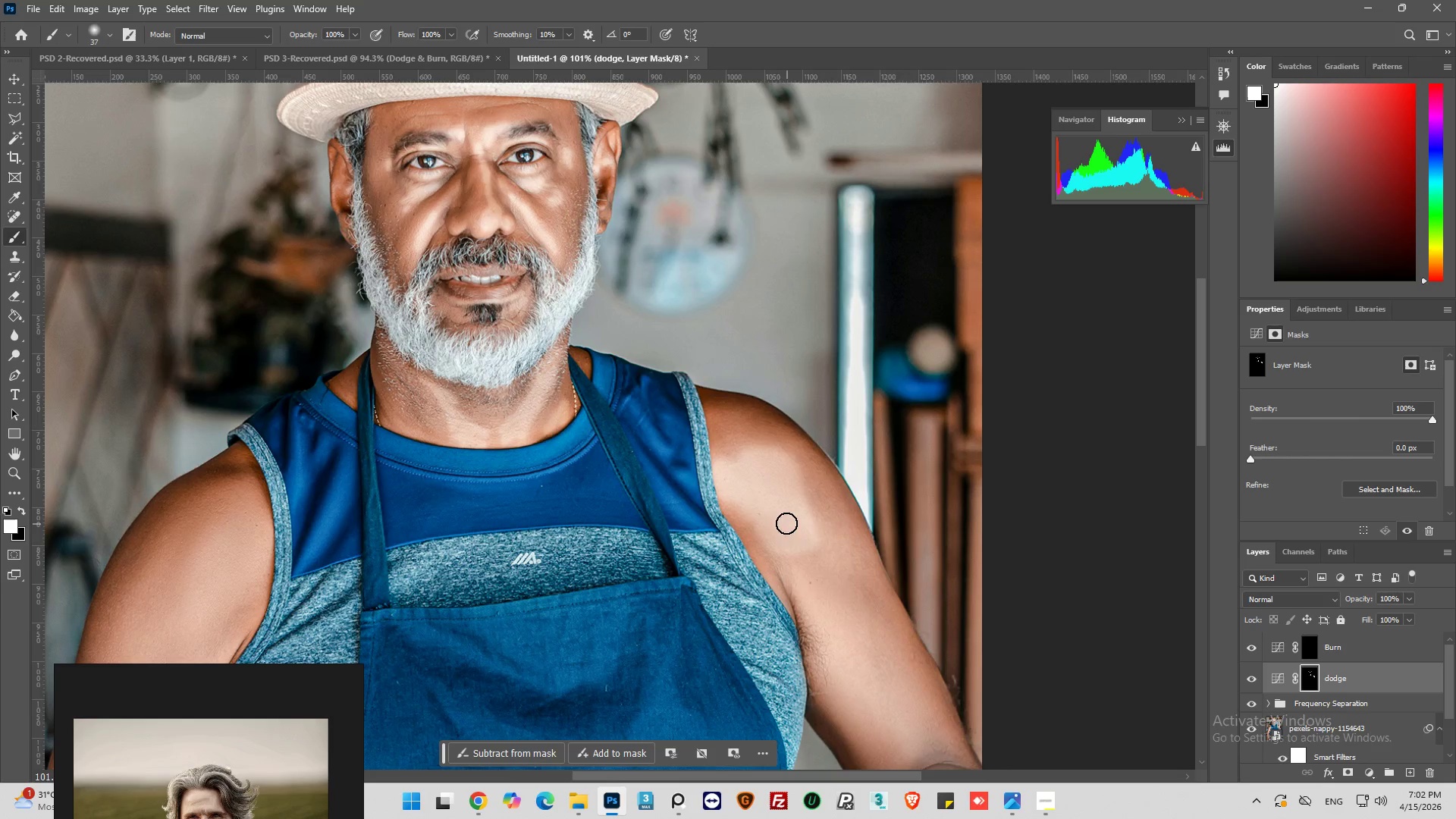 
left_click_drag(start_coordinate=[786, 523], to_coordinate=[962, 770])
 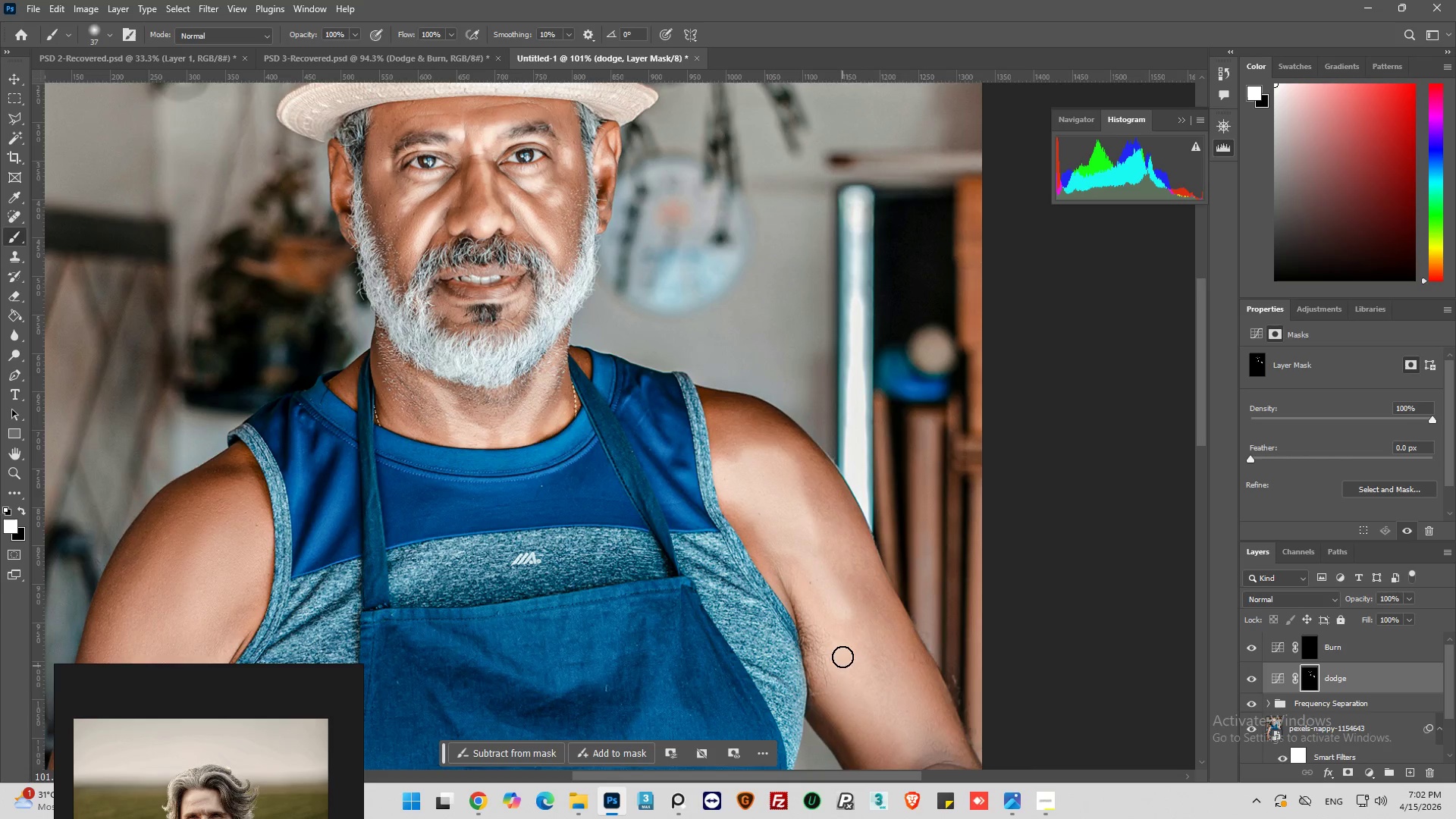 
scroll: coordinate [830, 624], scroll_direction: down, amount: 9.0
 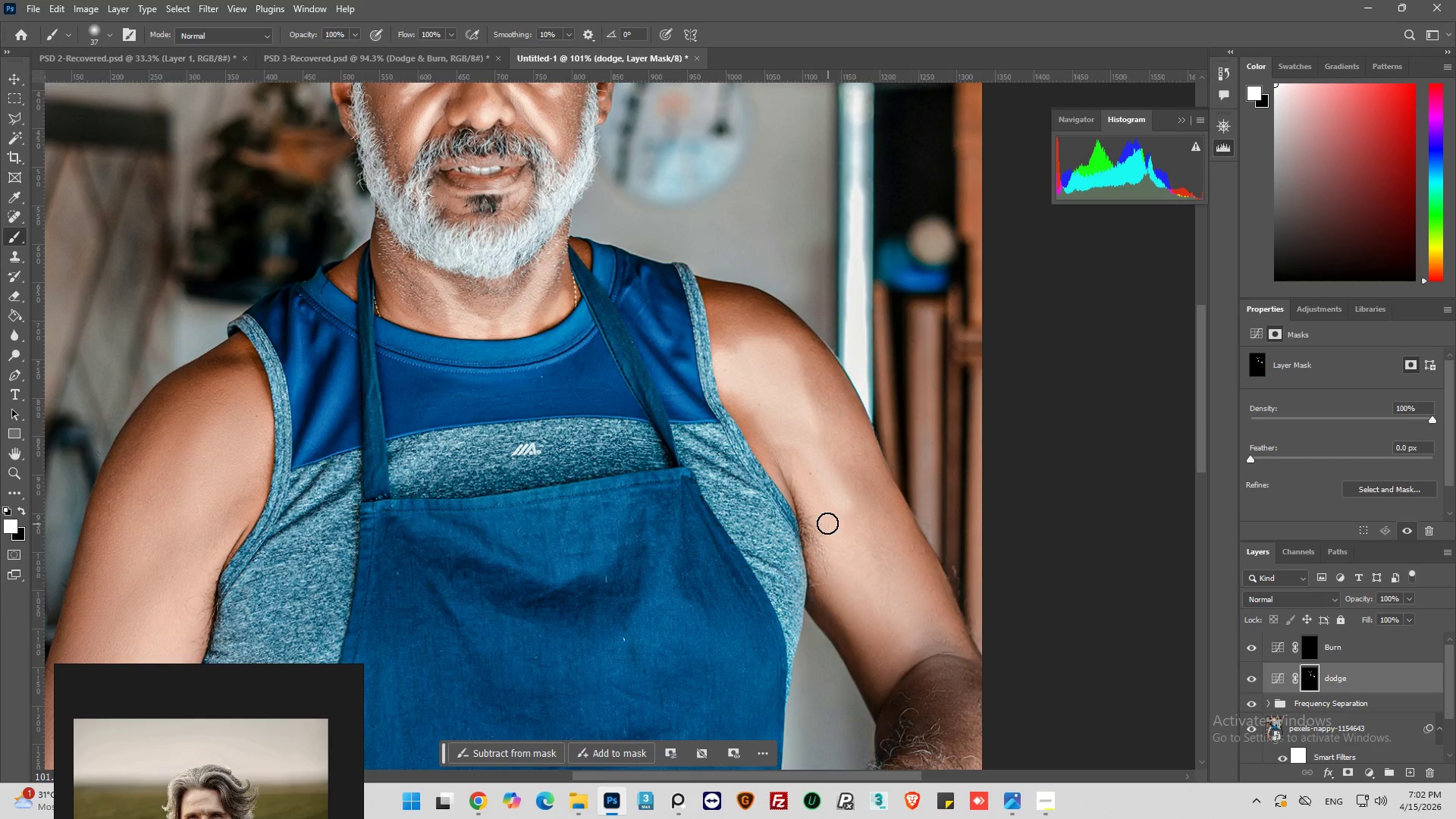 
left_click_drag(start_coordinate=[827, 522], to_coordinate=[826, 487])
 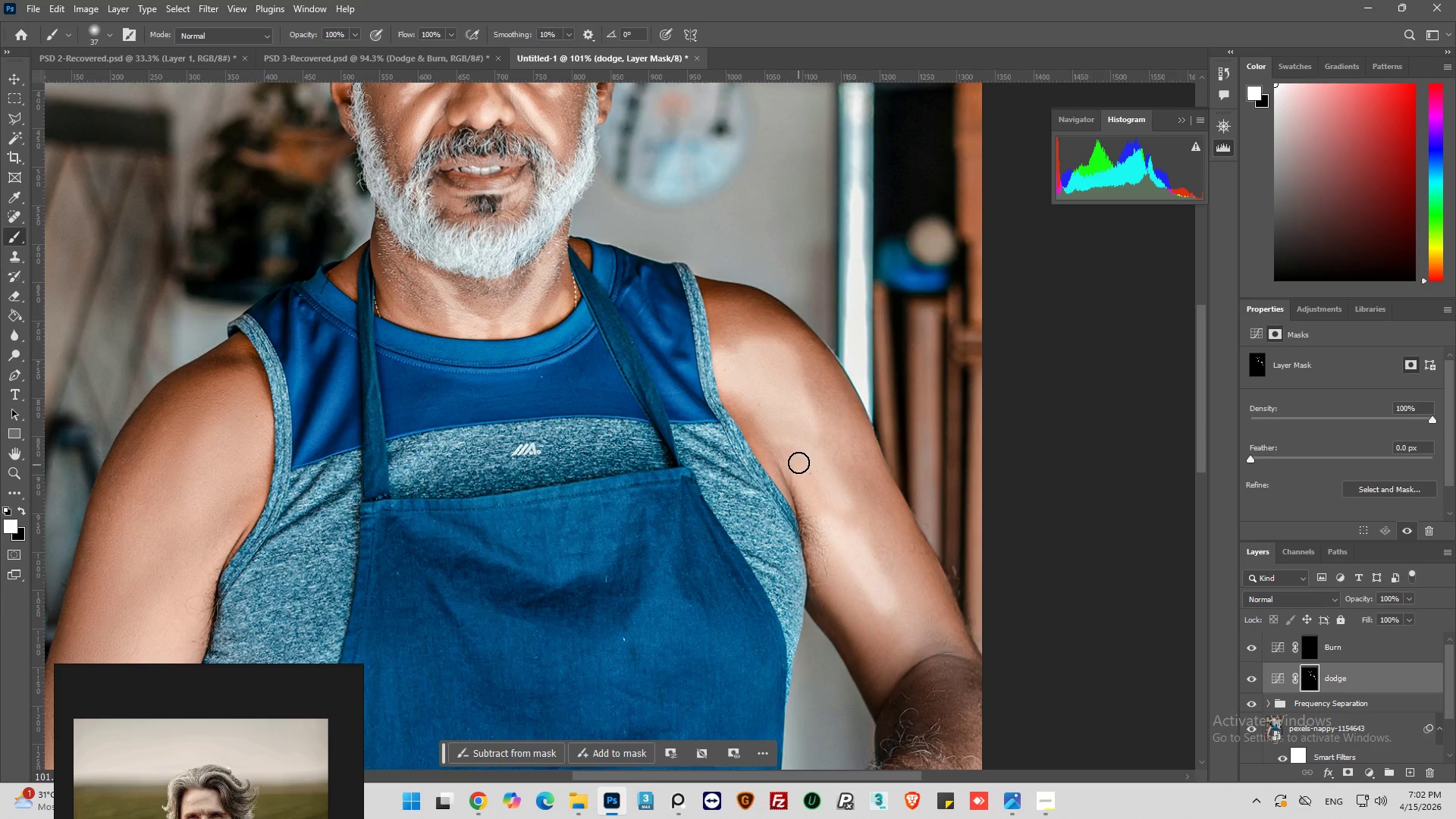 
left_click_drag(start_coordinate=[799, 461], to_coordinate=[874, 569])
 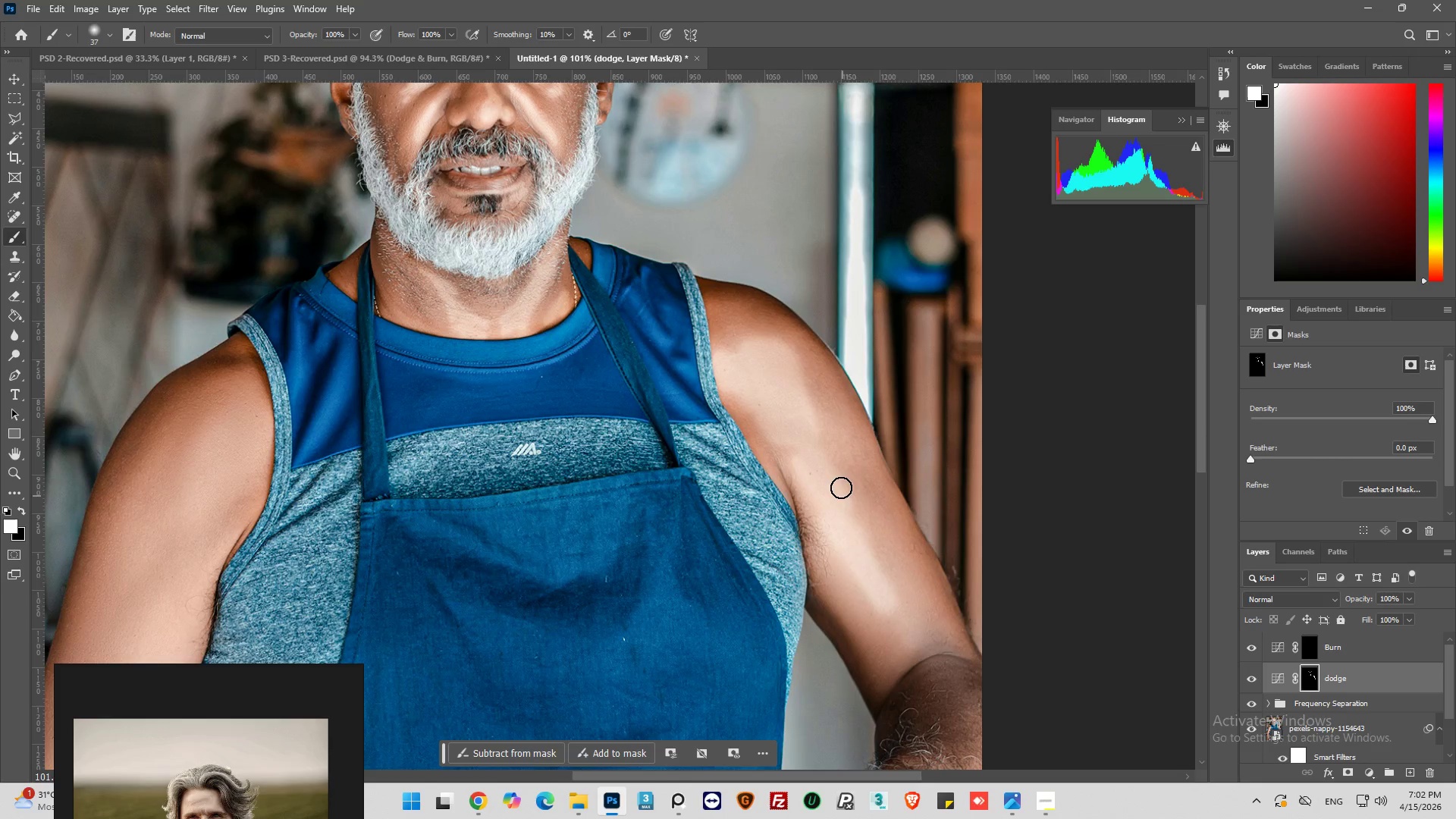 
left_click_drag(start_coordinate=[841, 488], to_coordinate=[912, 598])
 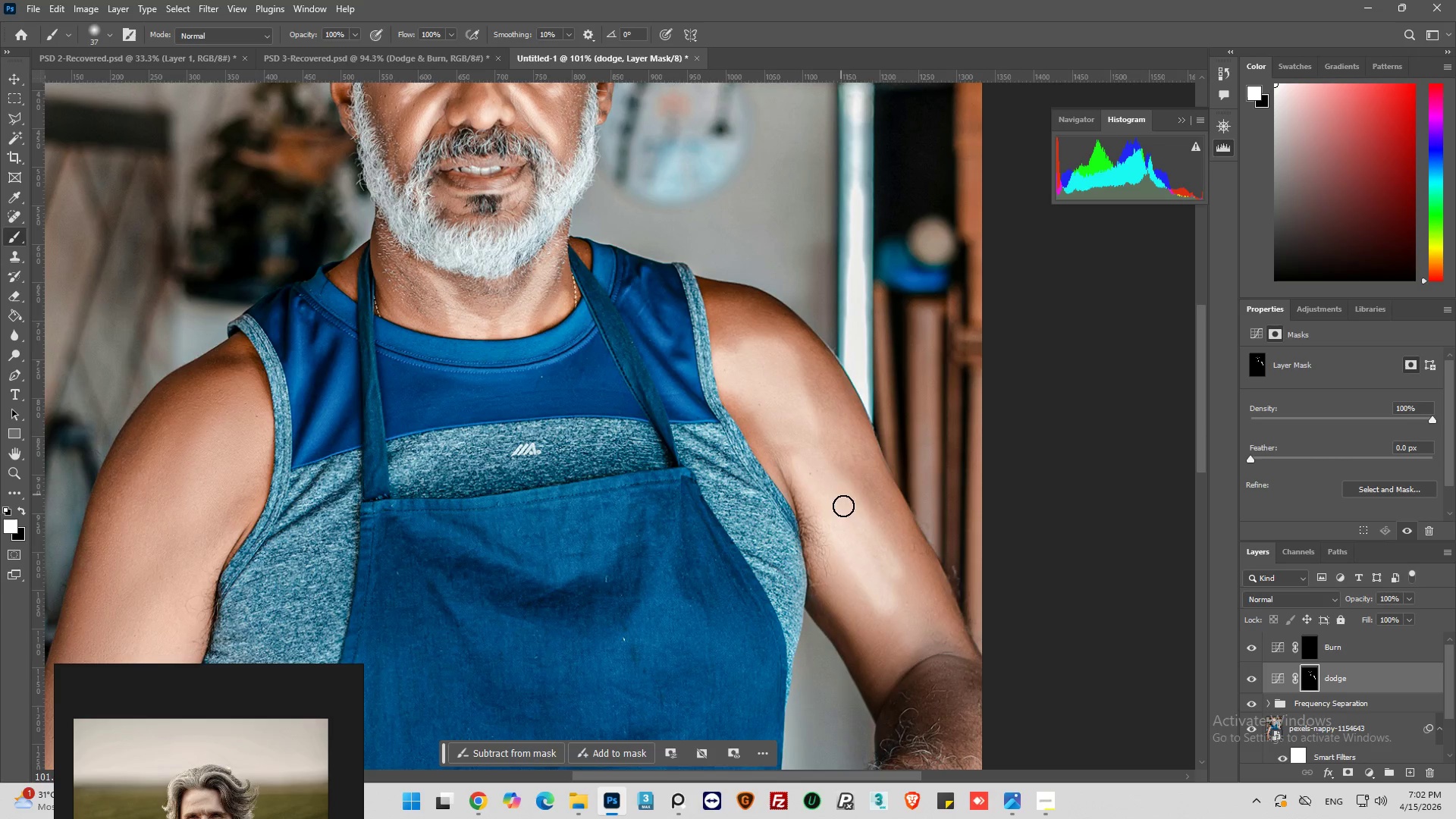 
left_click_drag(start_coordinate=[857, 538], to_coordinate=[912, 656])
 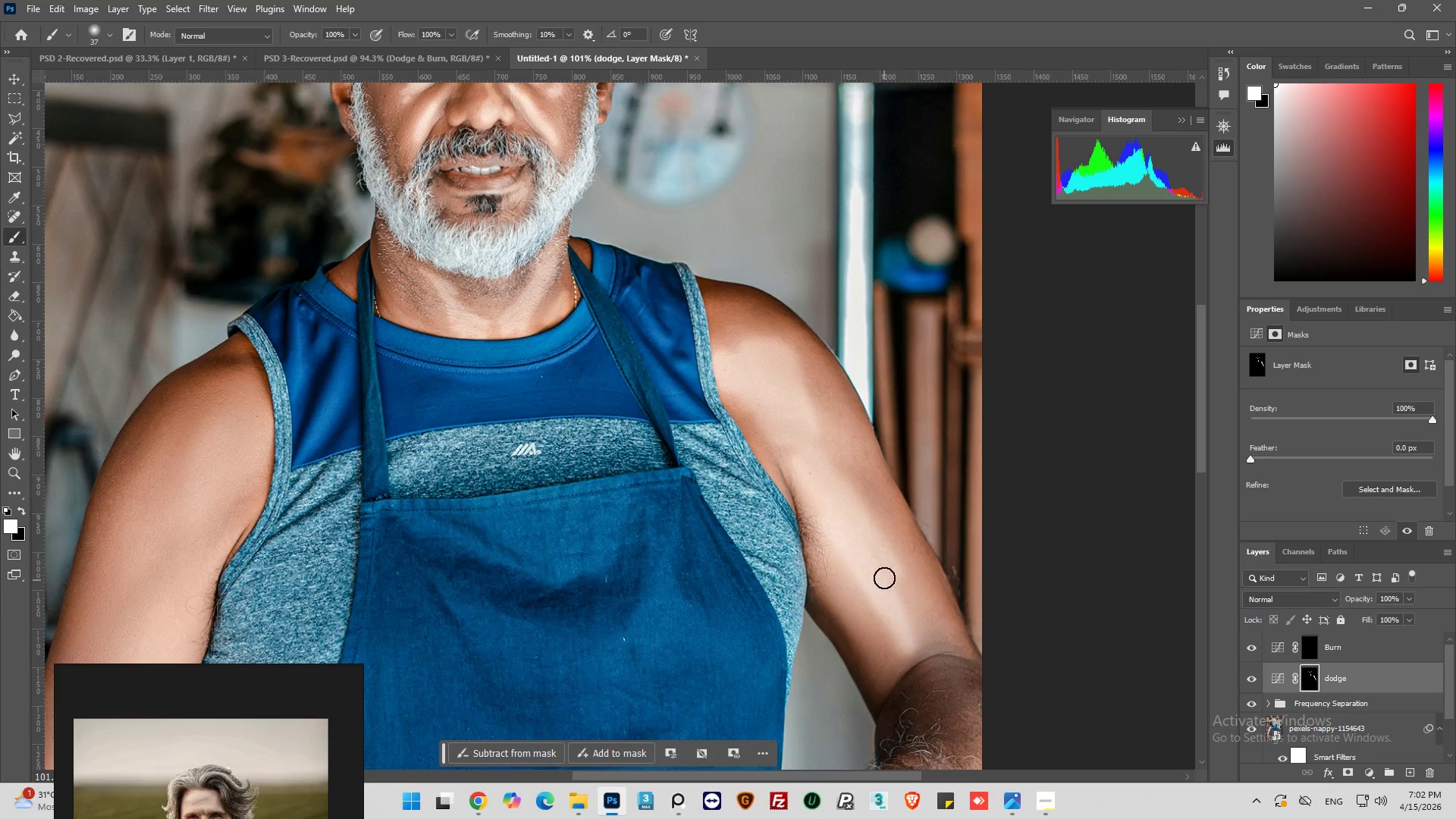 
left_click_drag(start_coordinate=[886, 579], to_coordinate=[922, 635])
 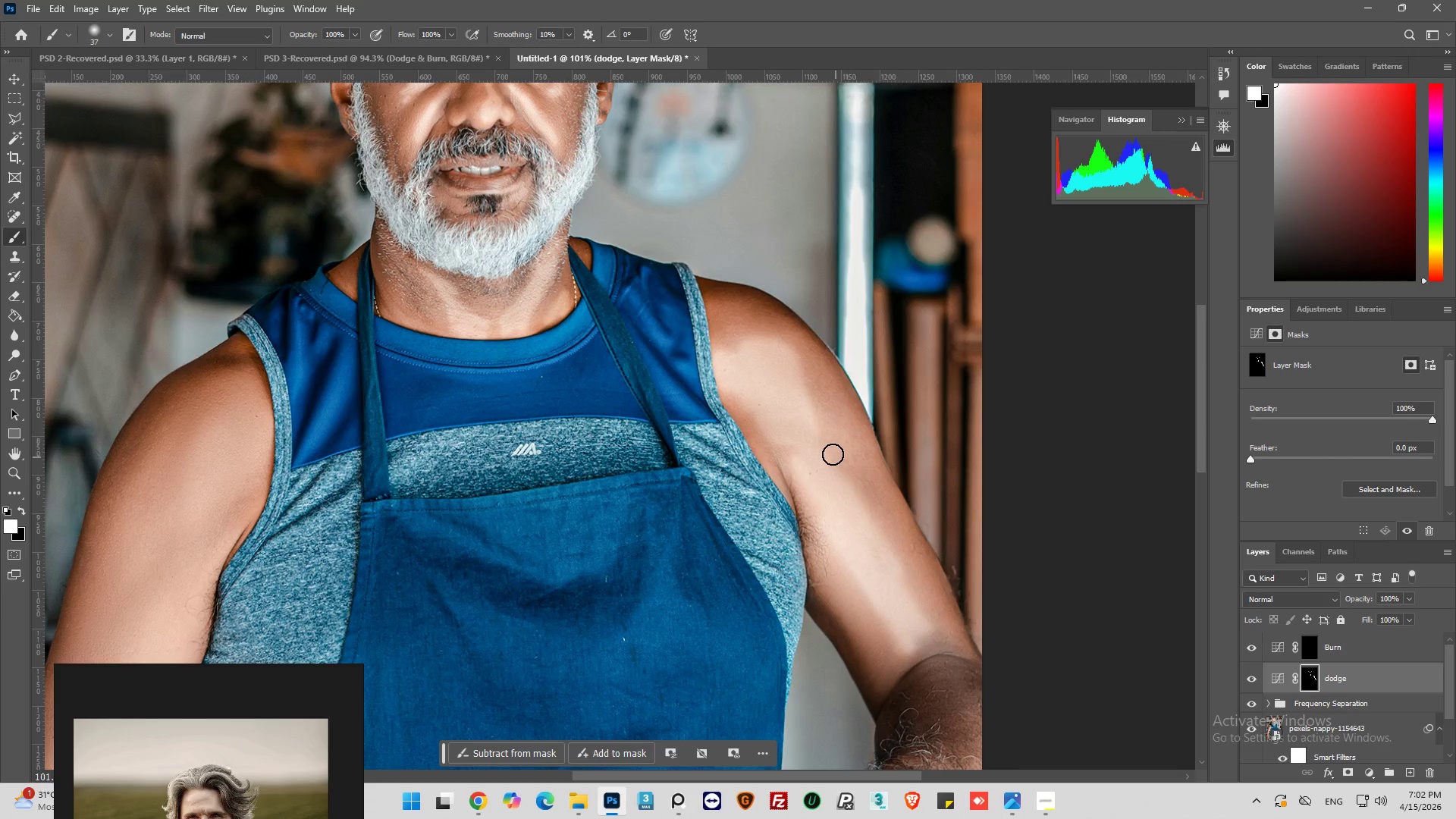 
left_click_drag(start_coordinate=[824, 456], to_coordinate=[880, 529])
 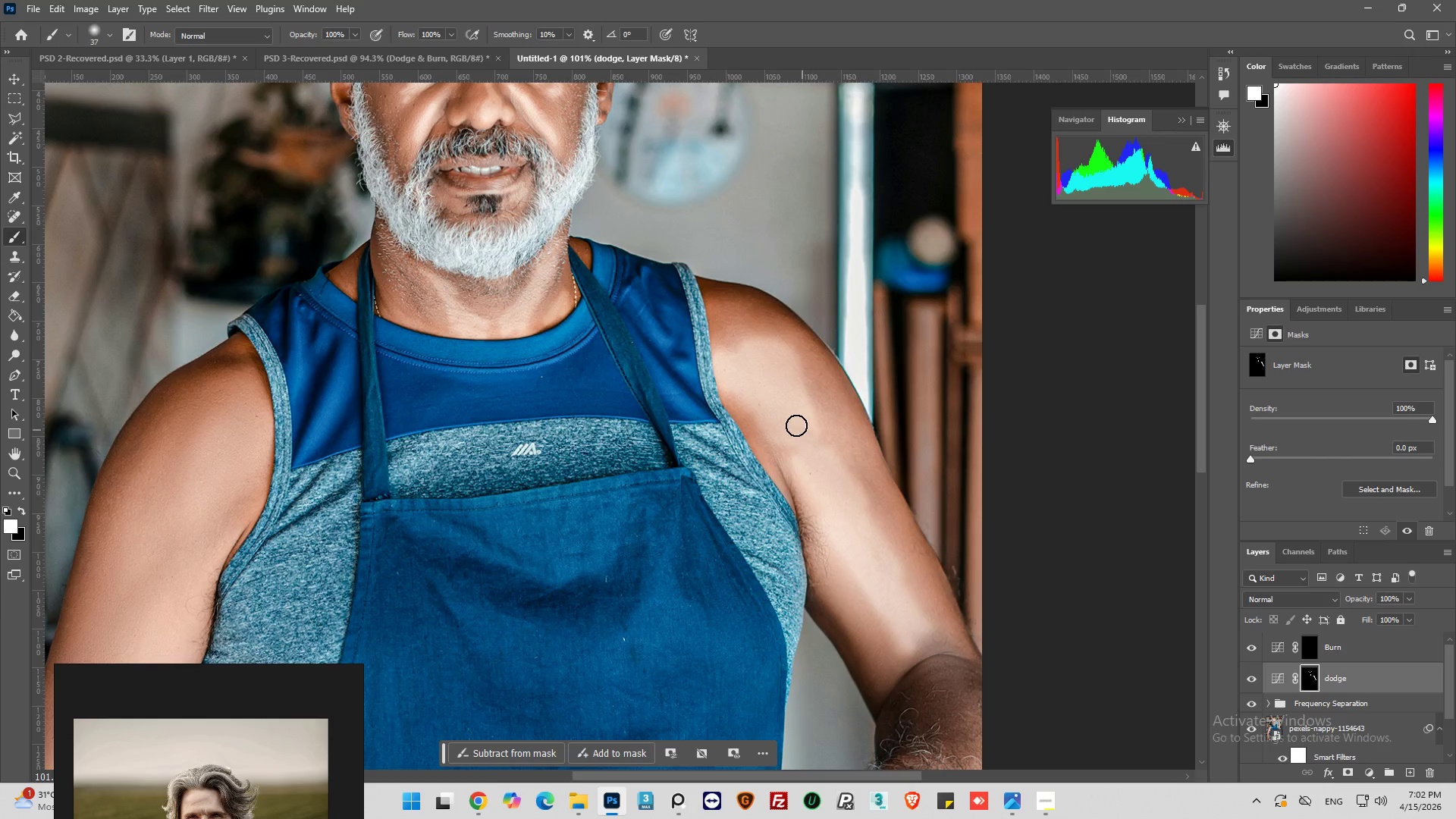 
left_click_drag(start_coordinate=[796, 425], to_coordinate=[814, 482])
 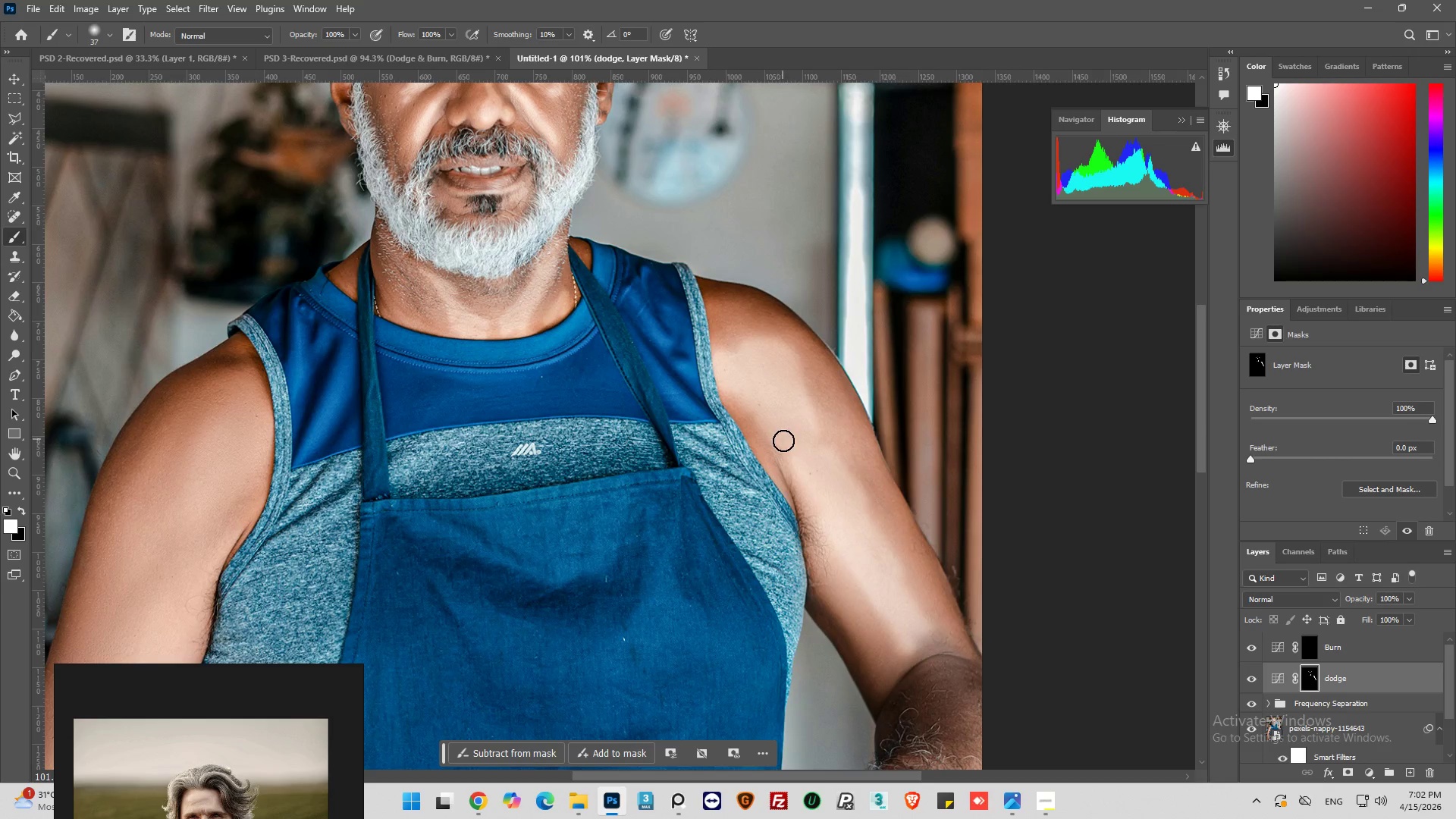 
left_click_drag(start_coordinate=[784, 441], to_coordinate=[815, 488])
 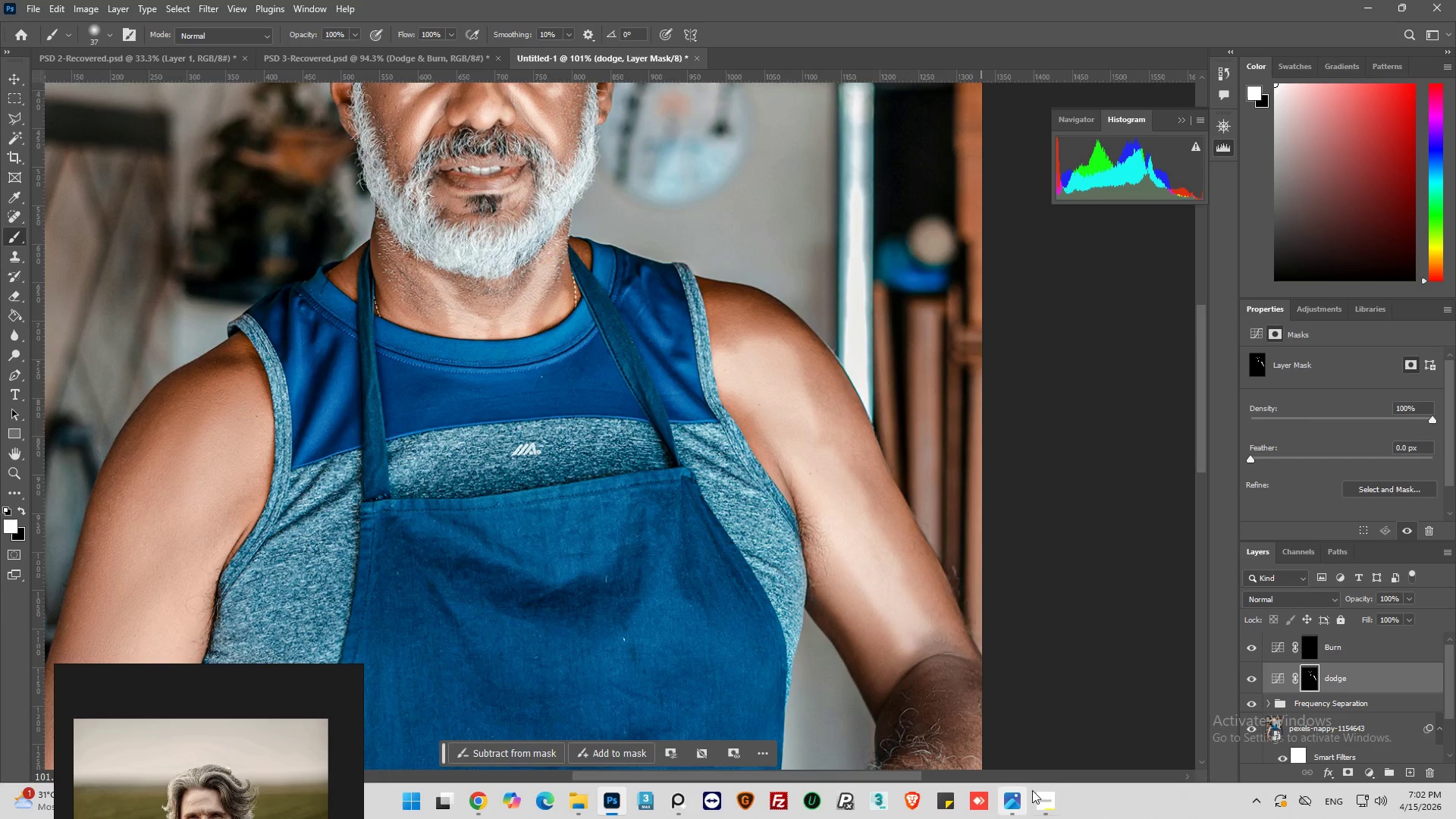 
left_click([1058, 802])